 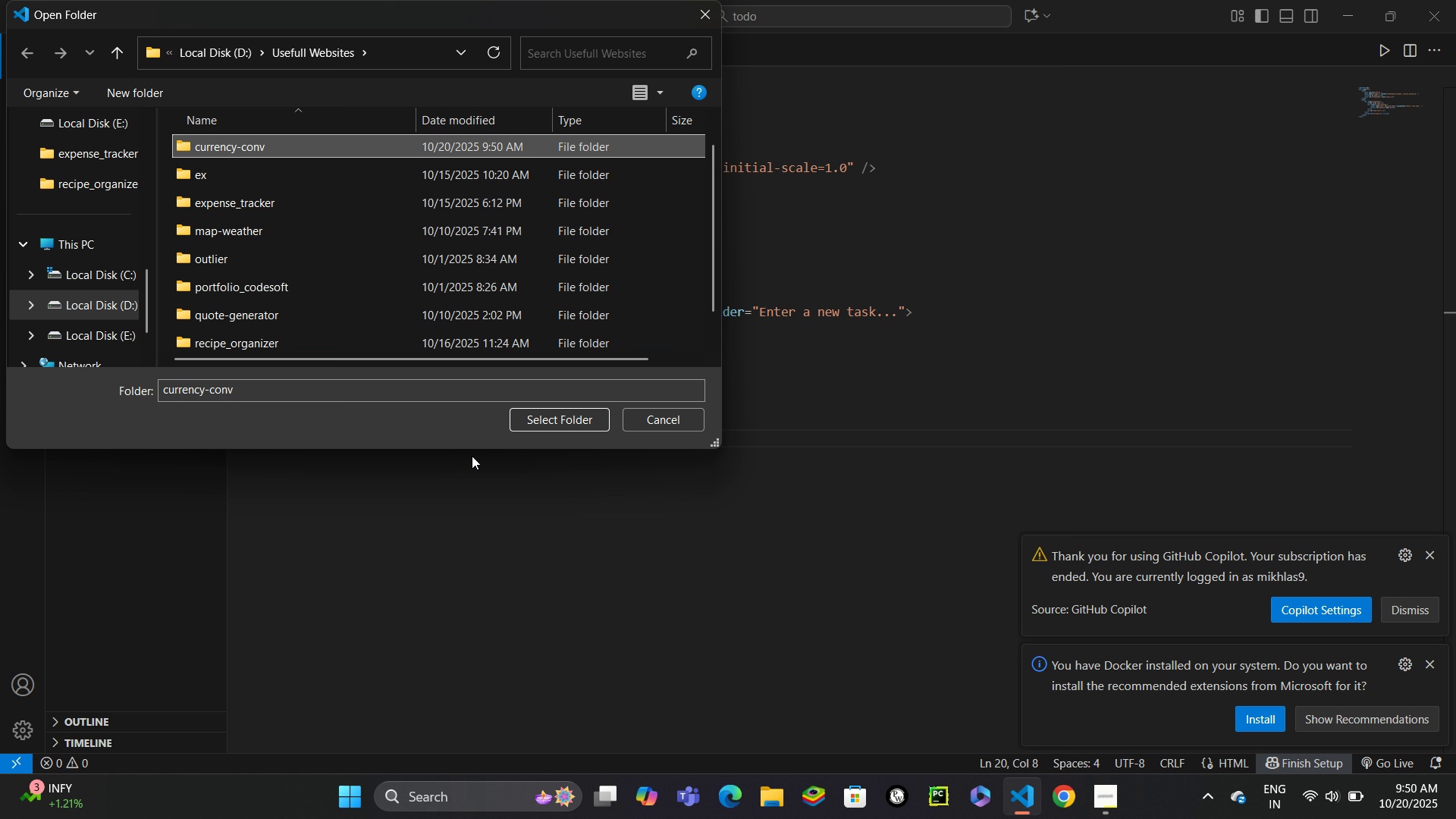 
key(Enter)
 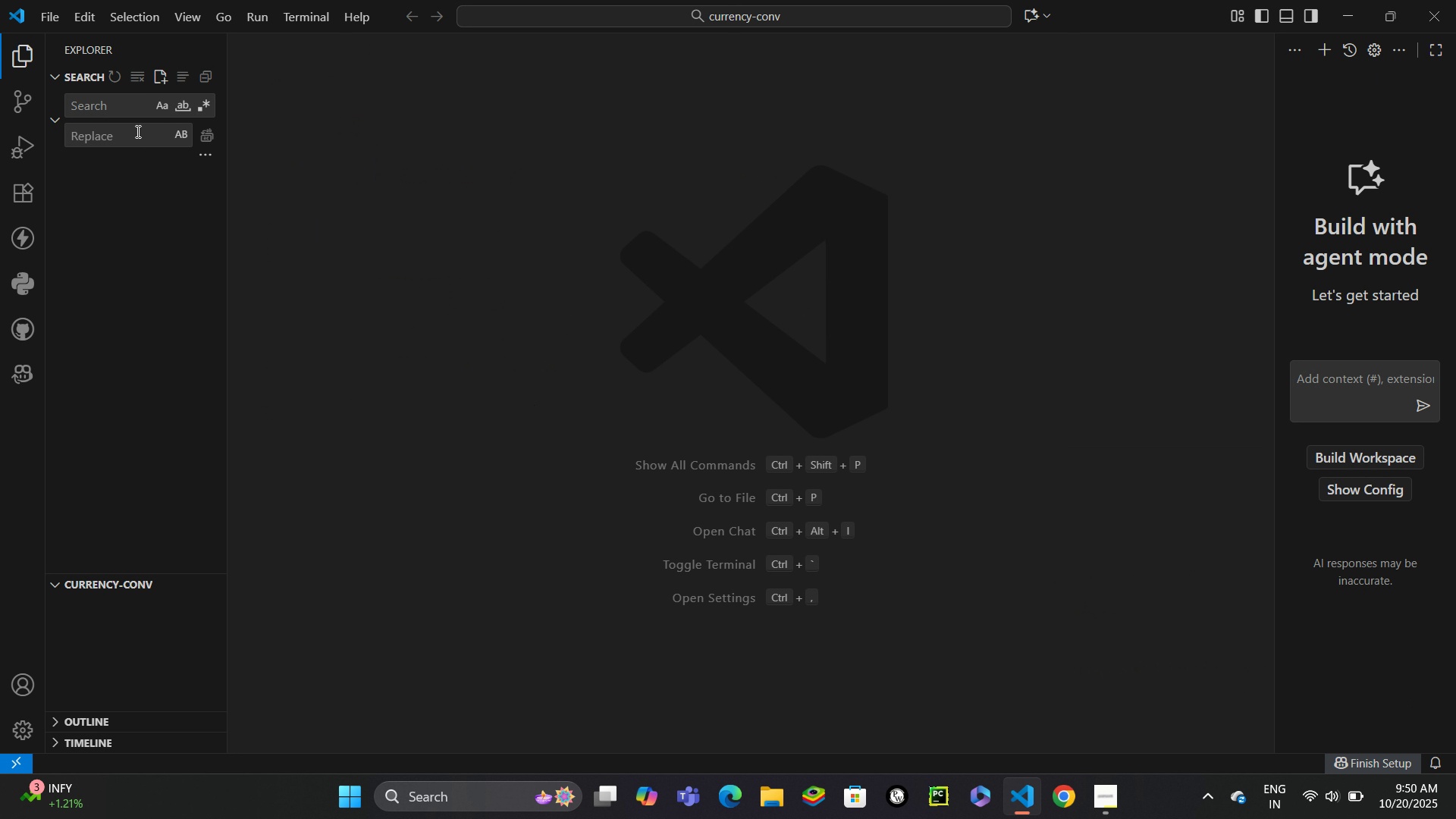 
wait(6.03)
 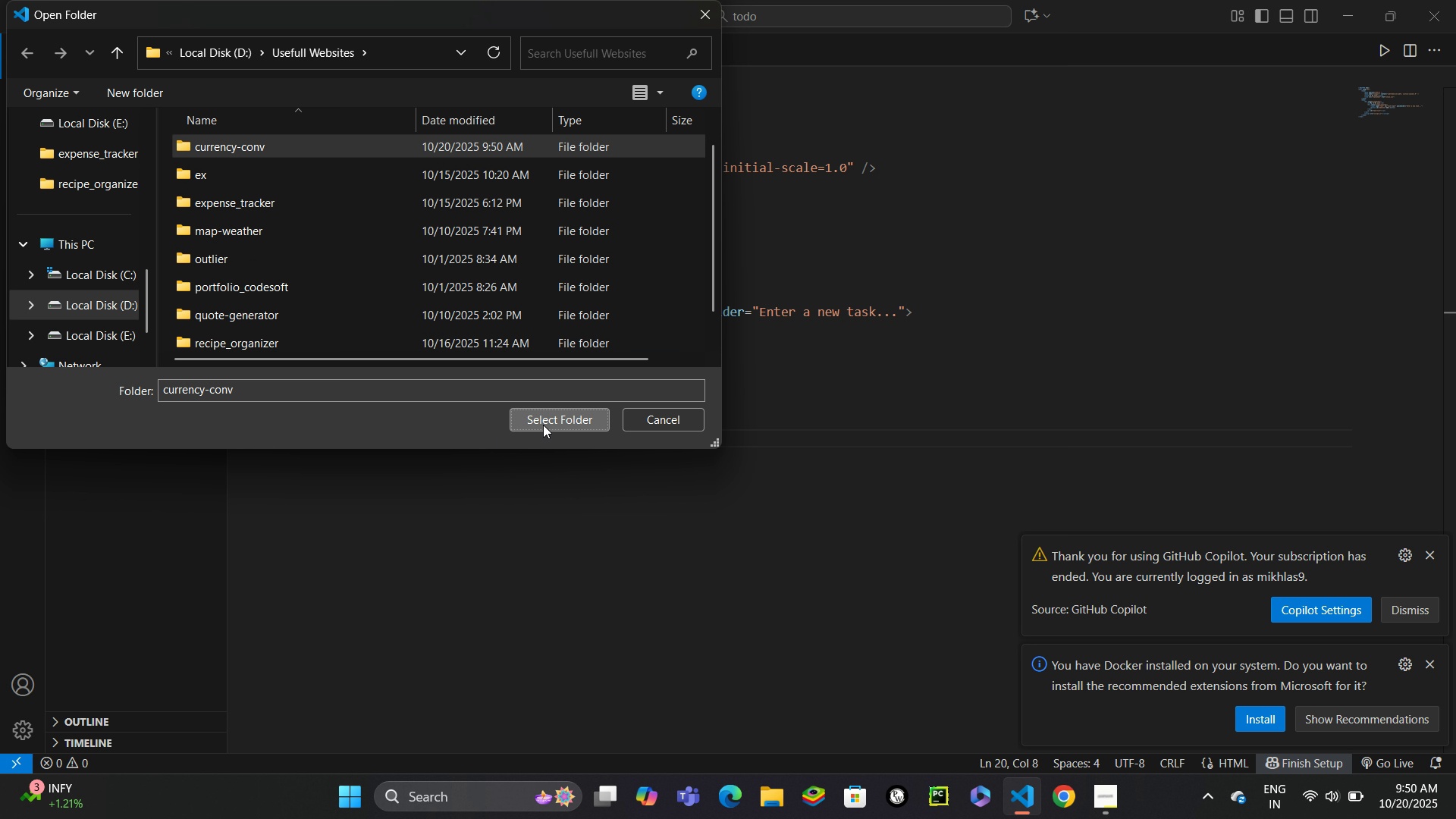 
left_click([46, 72])
 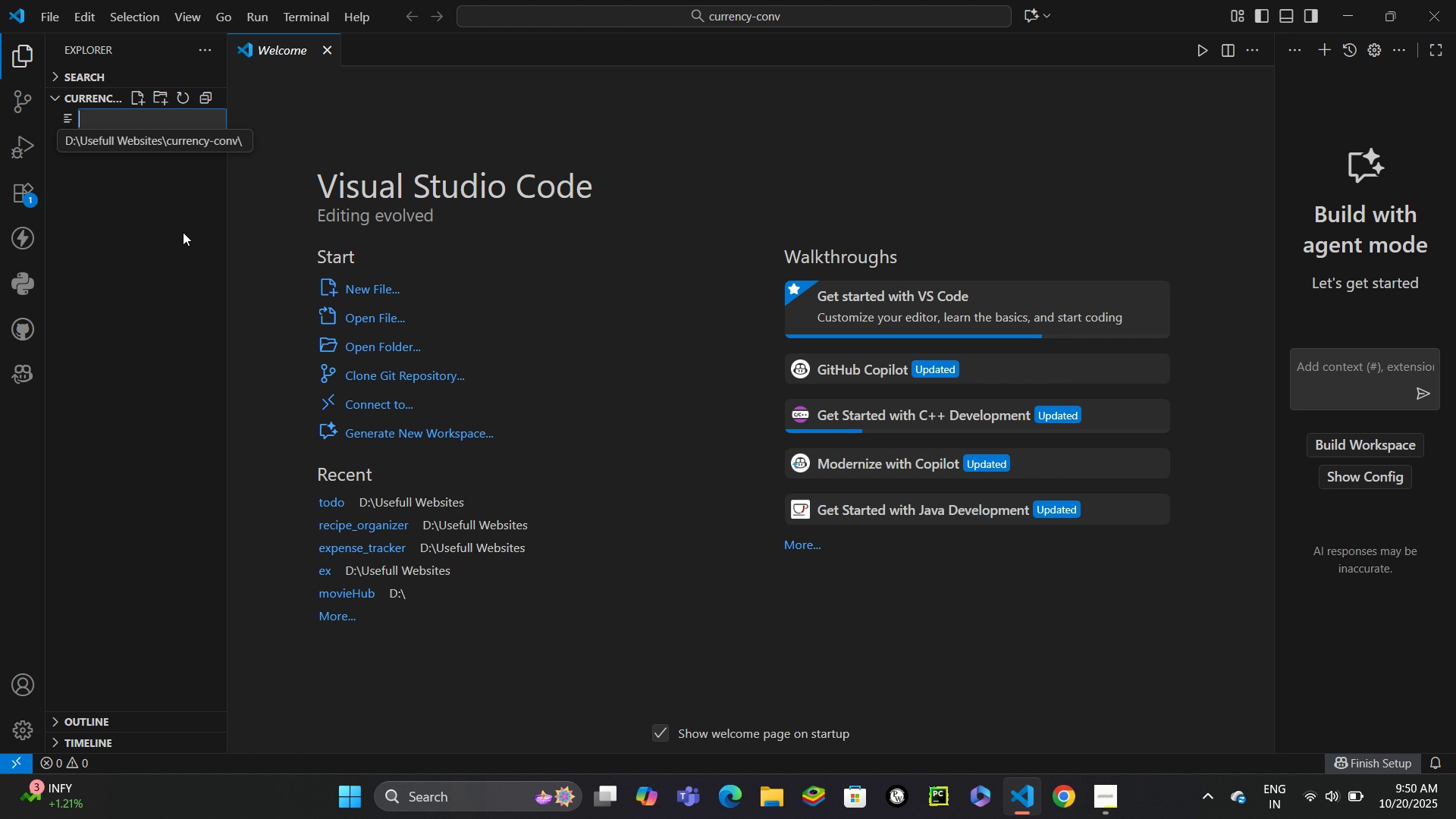 
type(index.html)
 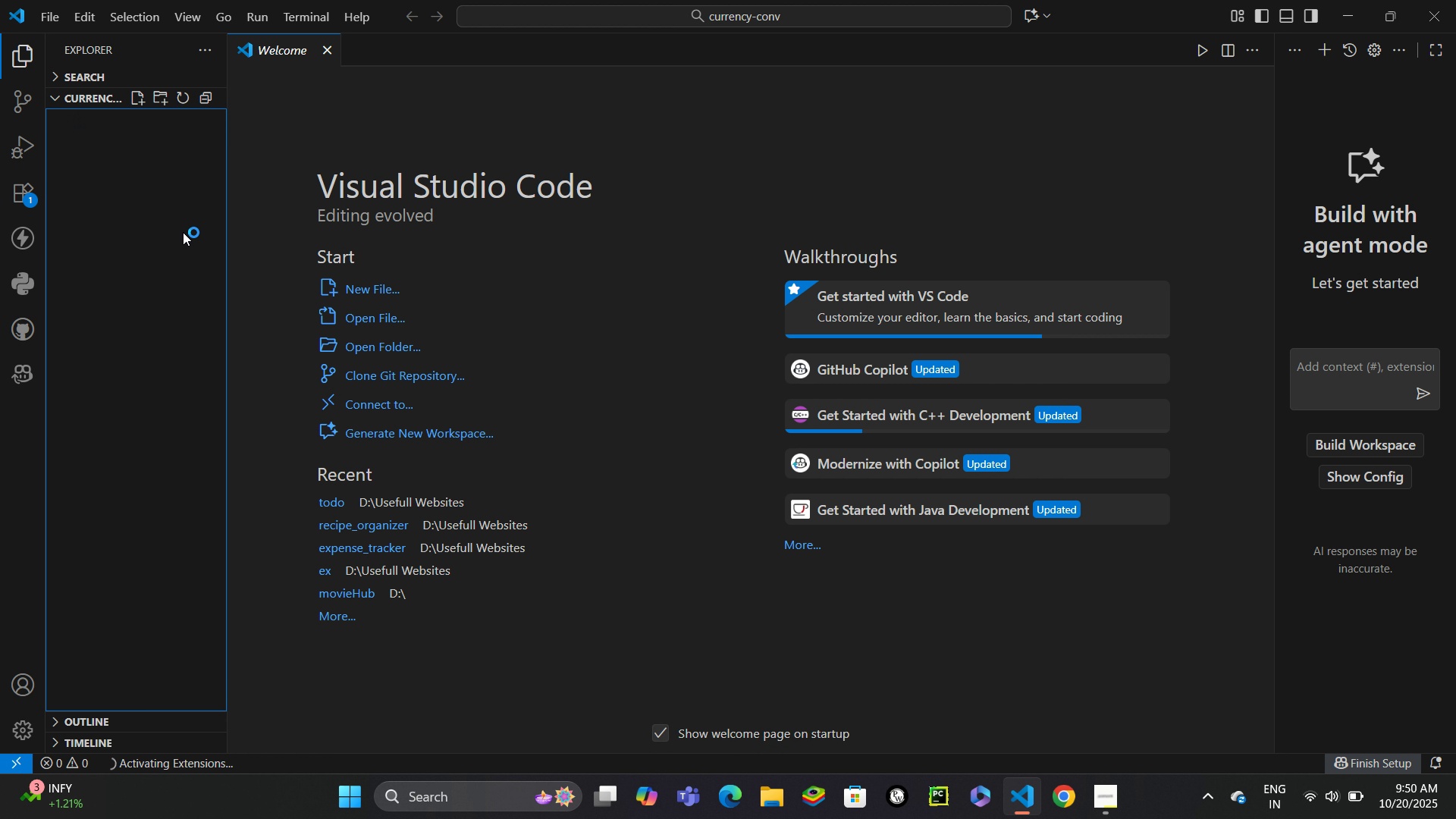 
key(Enter)
 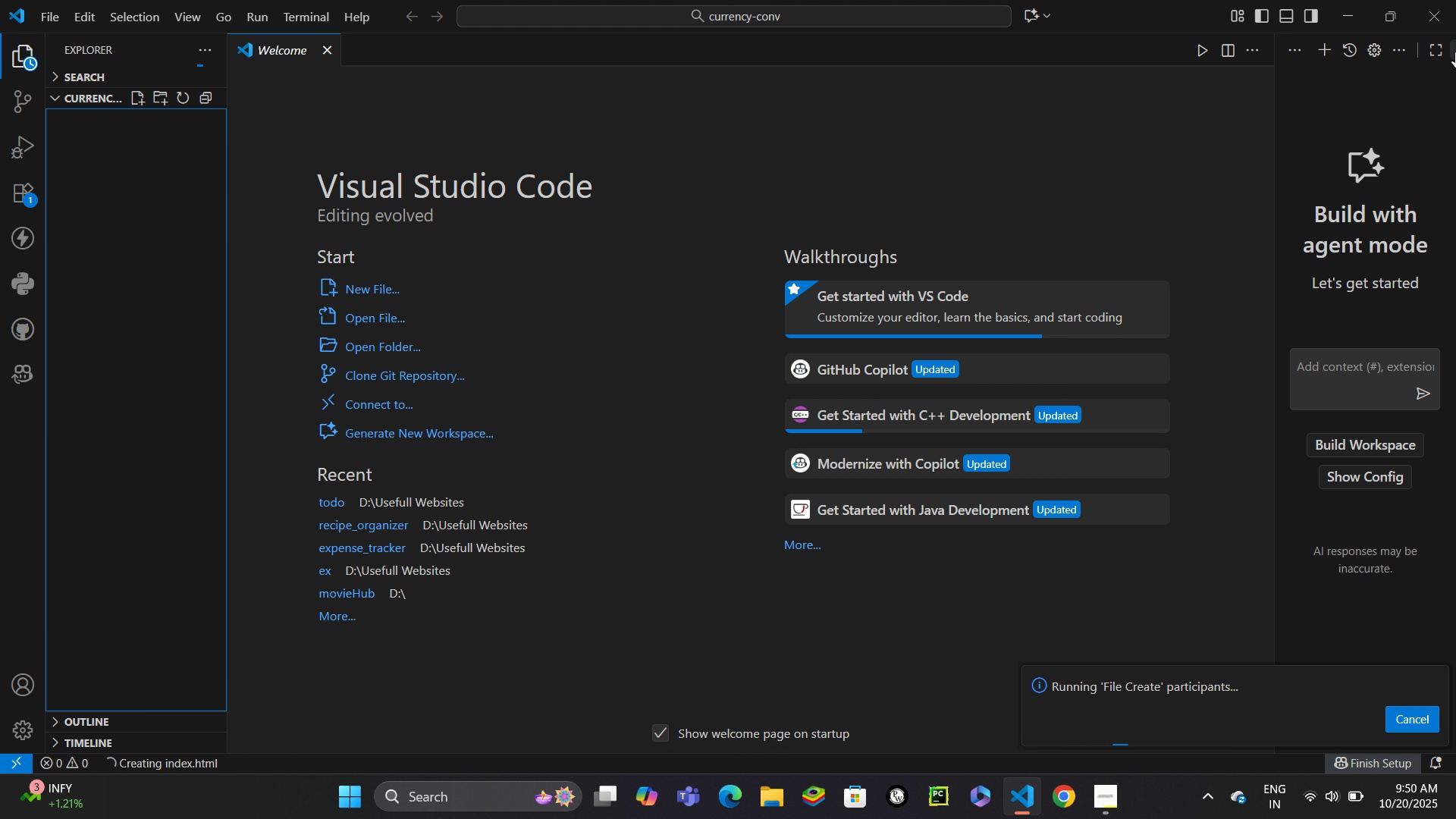 
wait(5.06)
 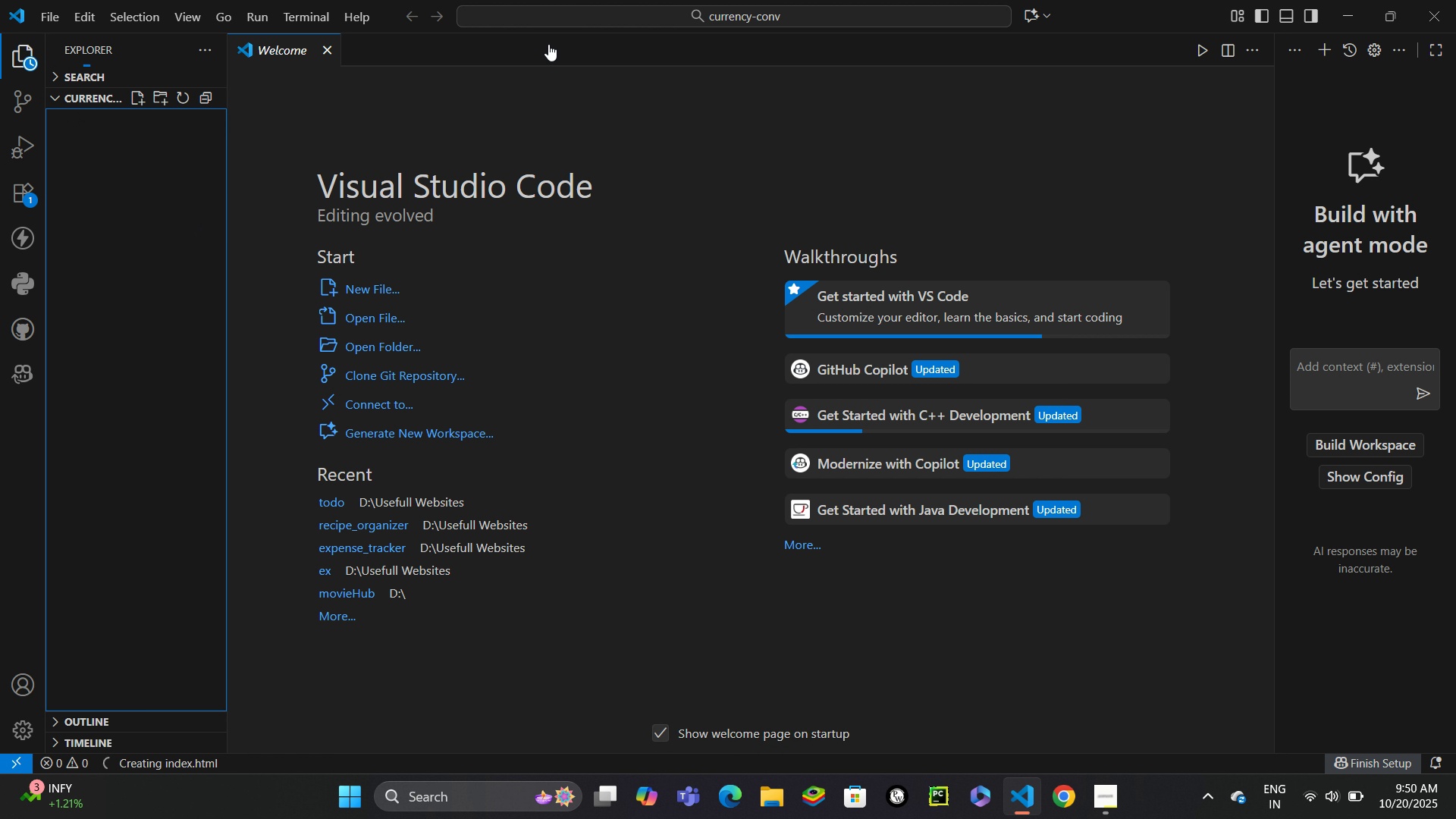 
left_click([1455, 52])
 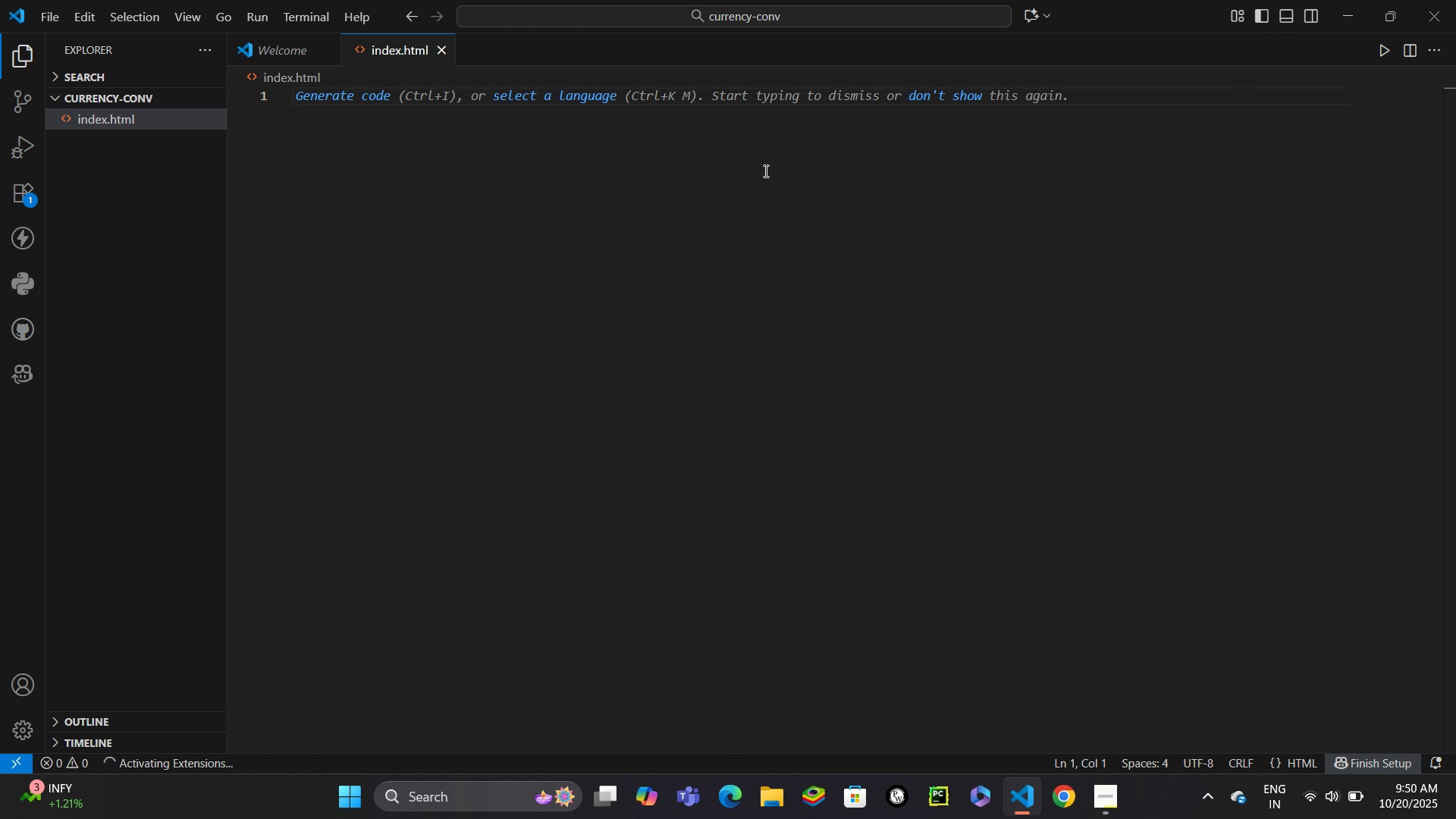 
left_click_drag(start_coordinate=[763, 174], to_coordinate=[764, 170])
 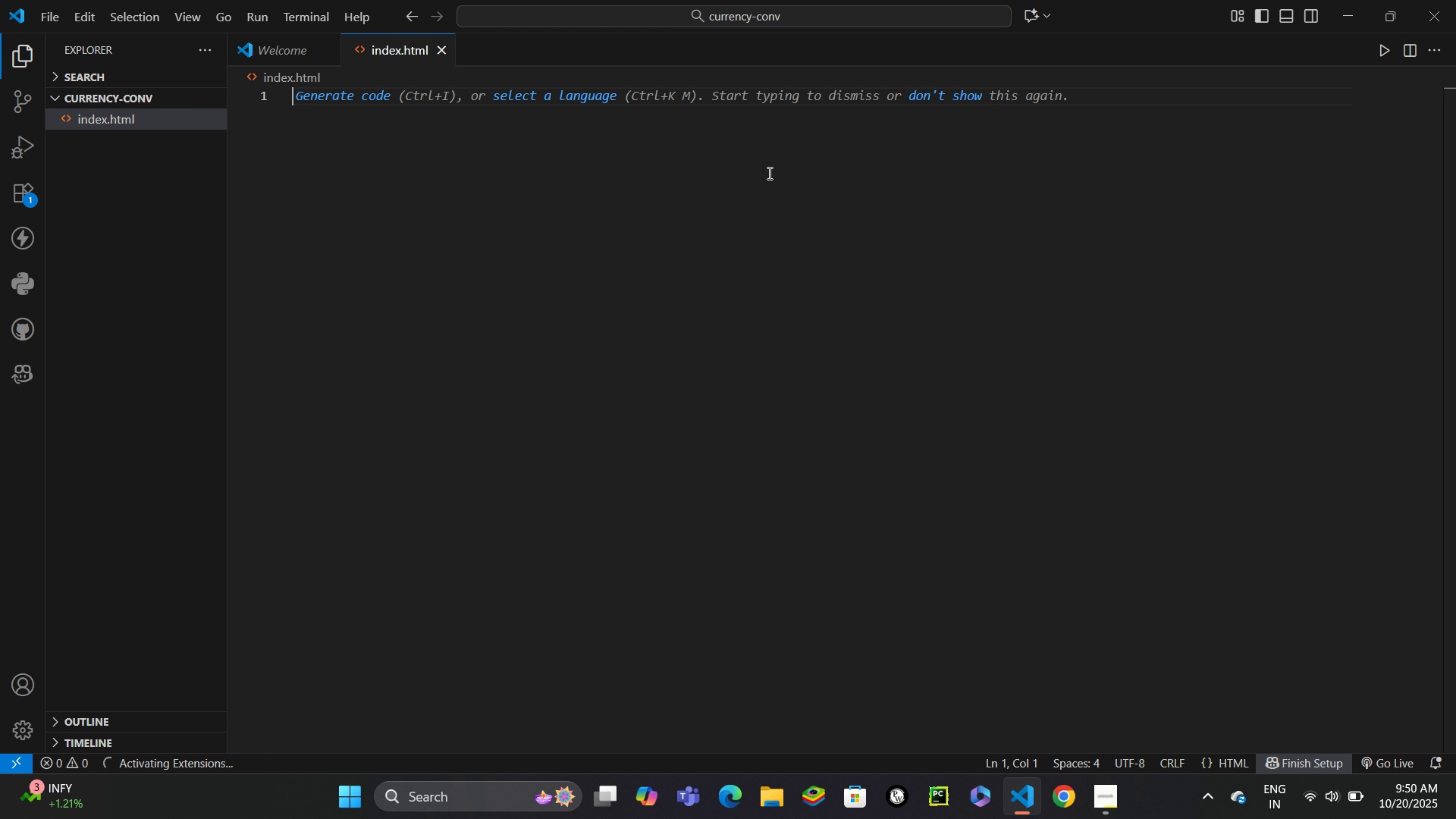 
key(Shift+ShiftRight)
 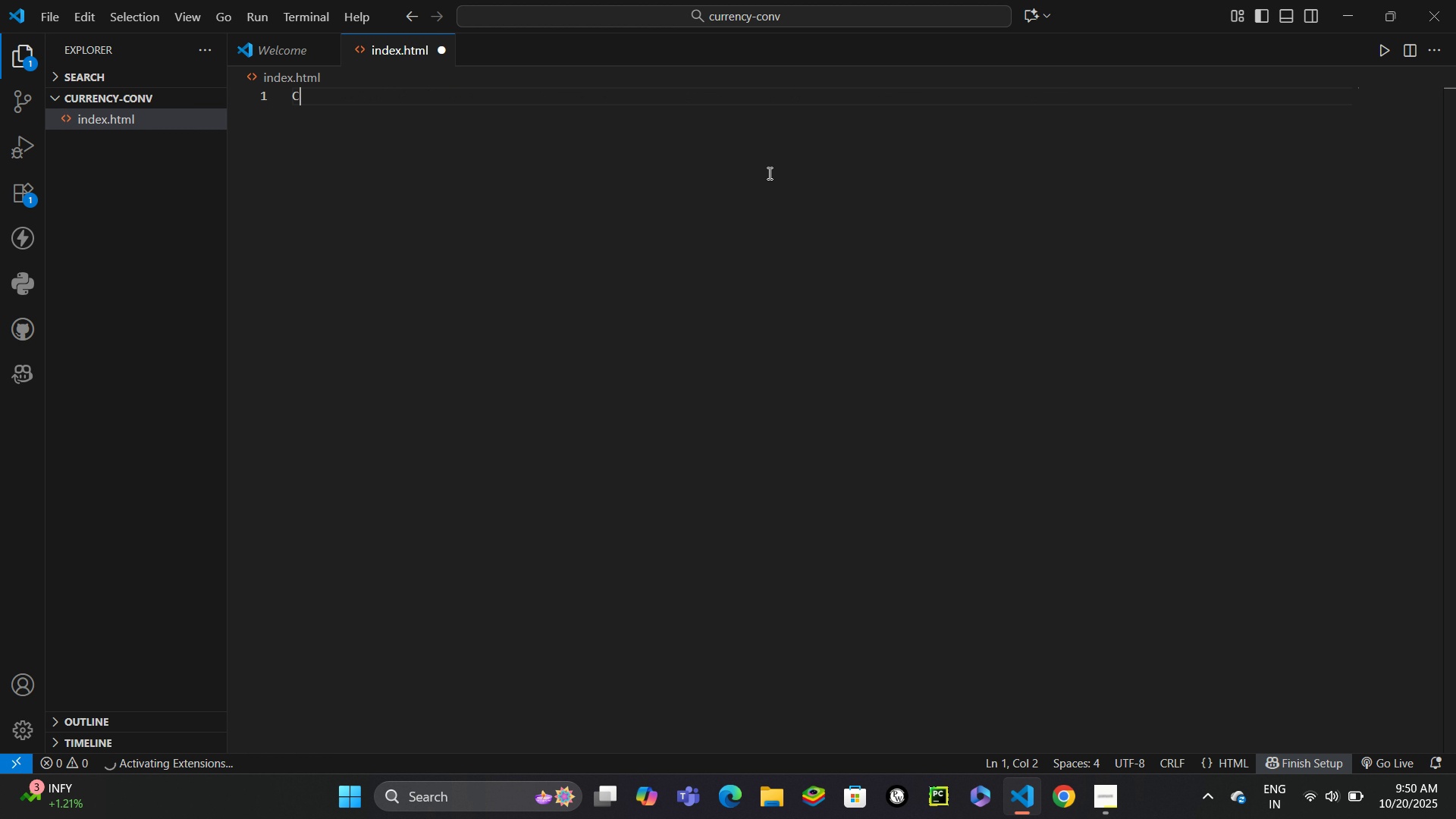 
key(Shift+C)
 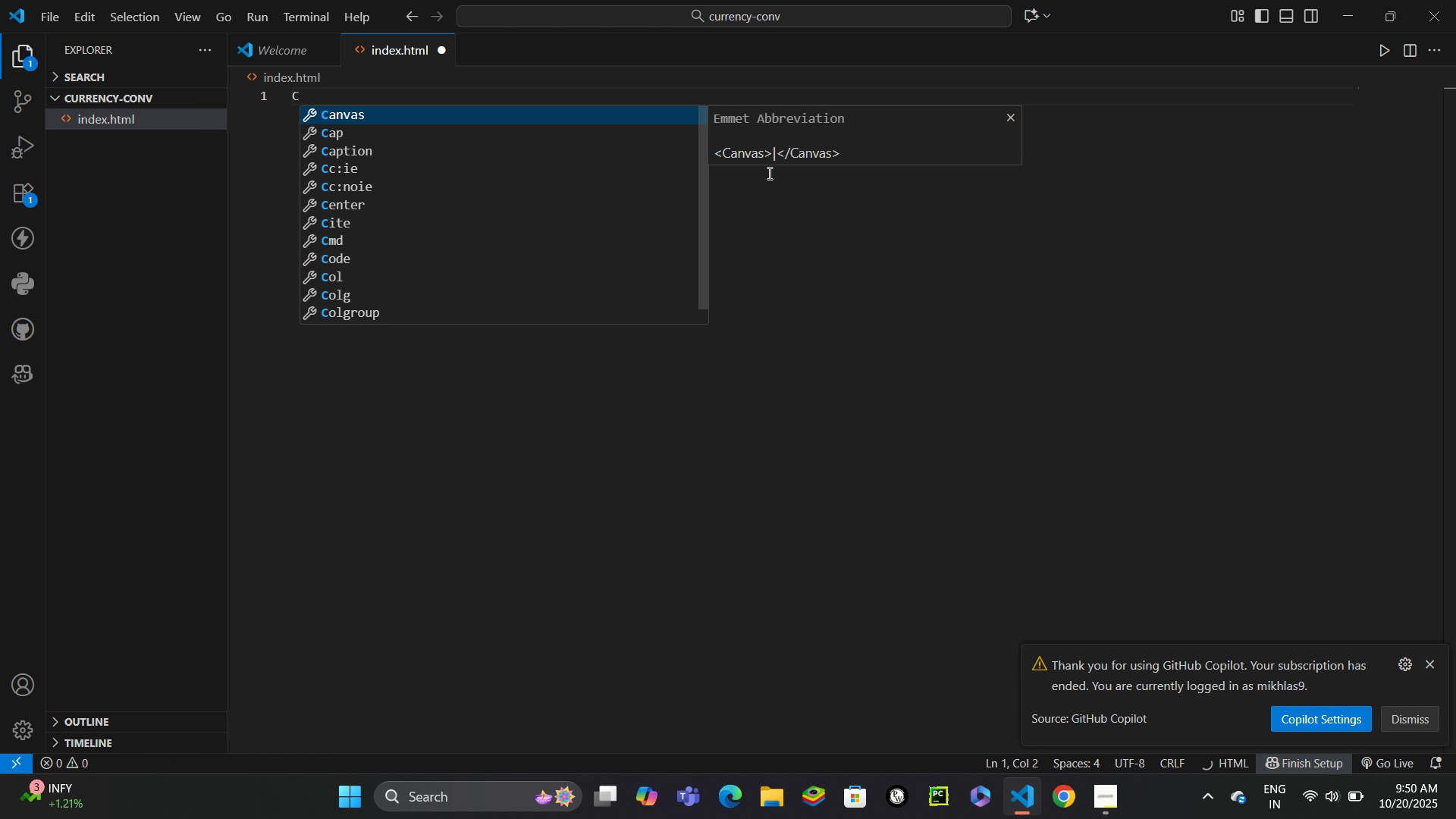 
key(Backspace)
 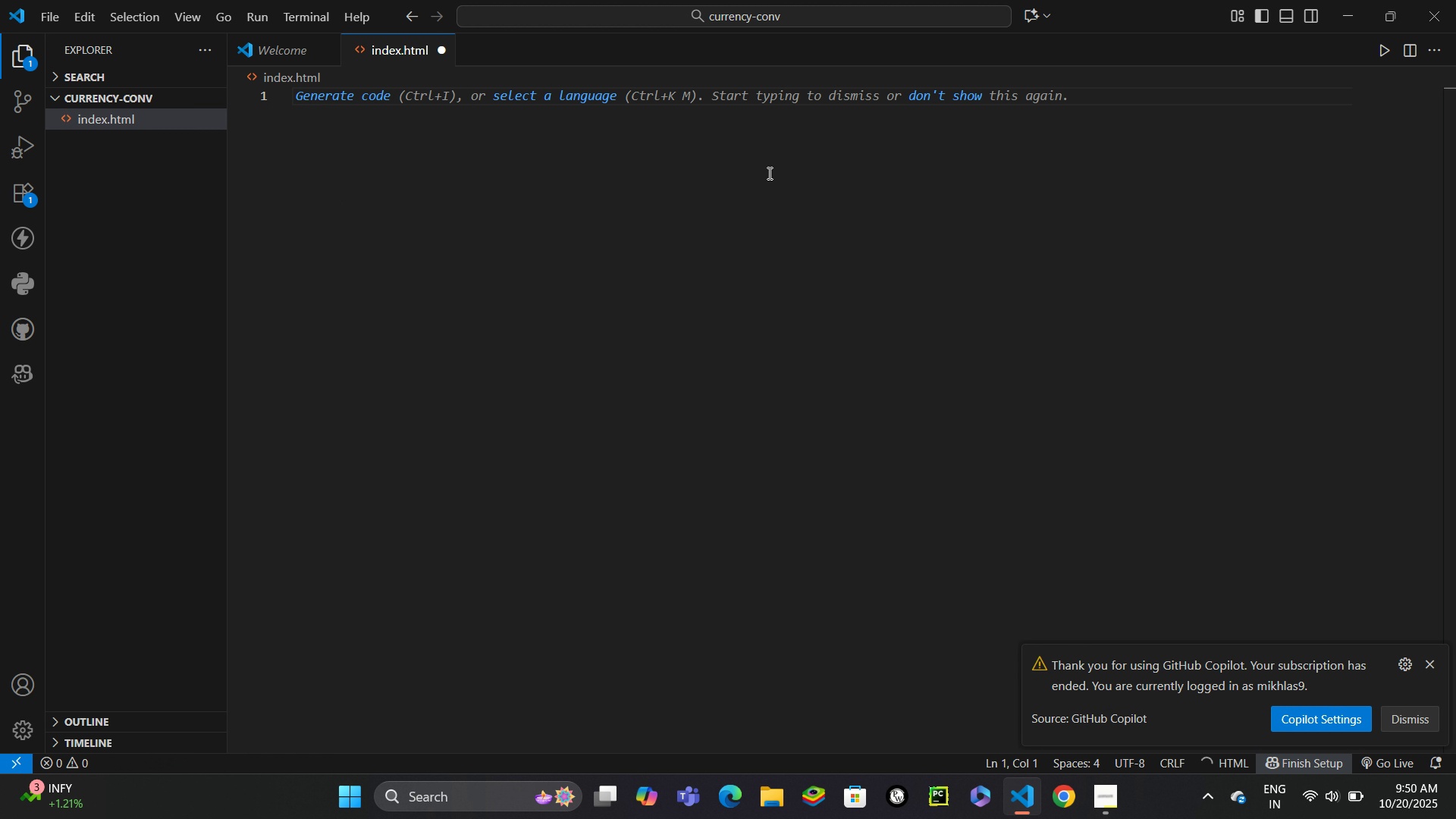 
key(Shift+ShiftLeft)
 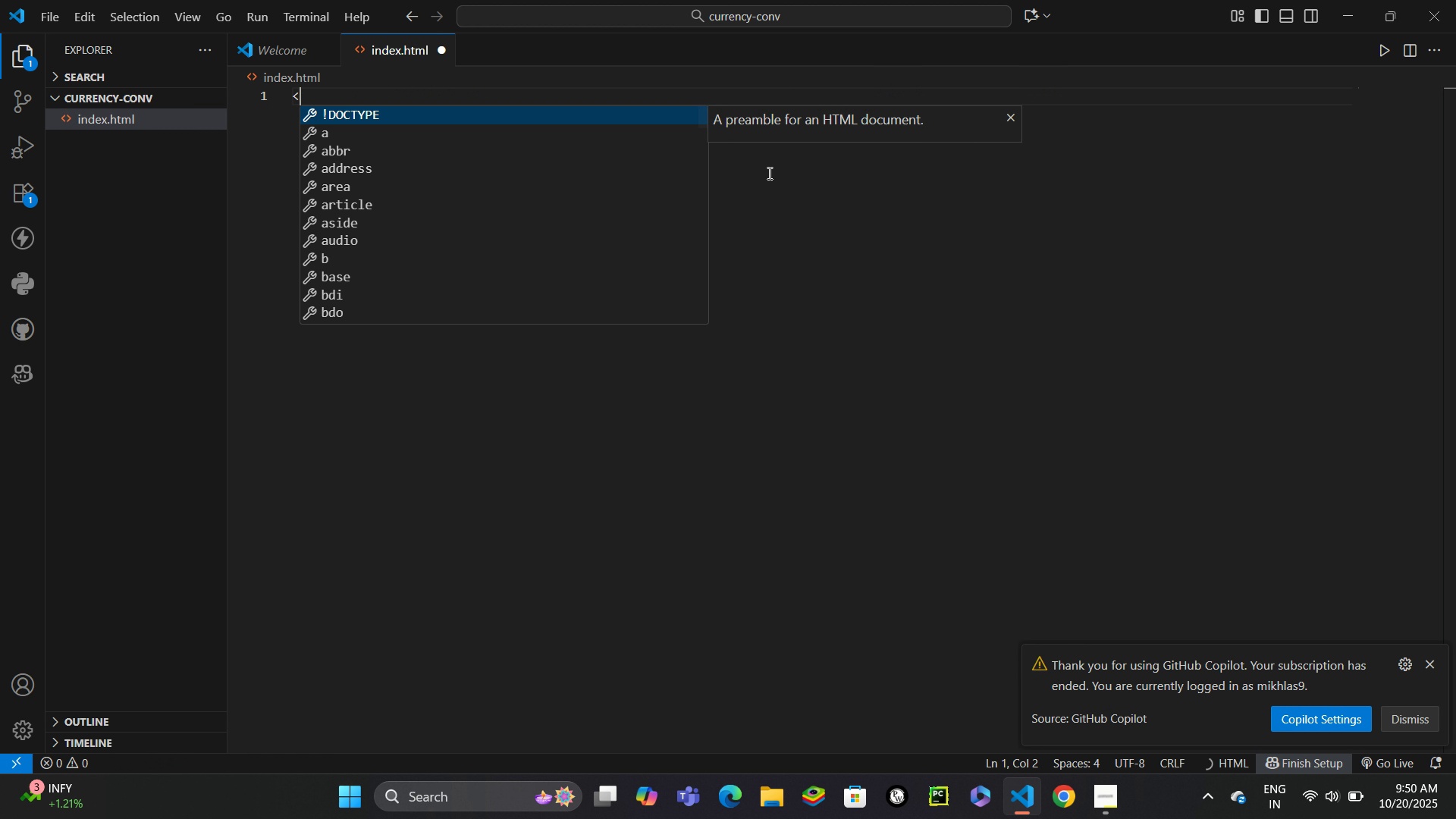 
key(Shift+Comma)
 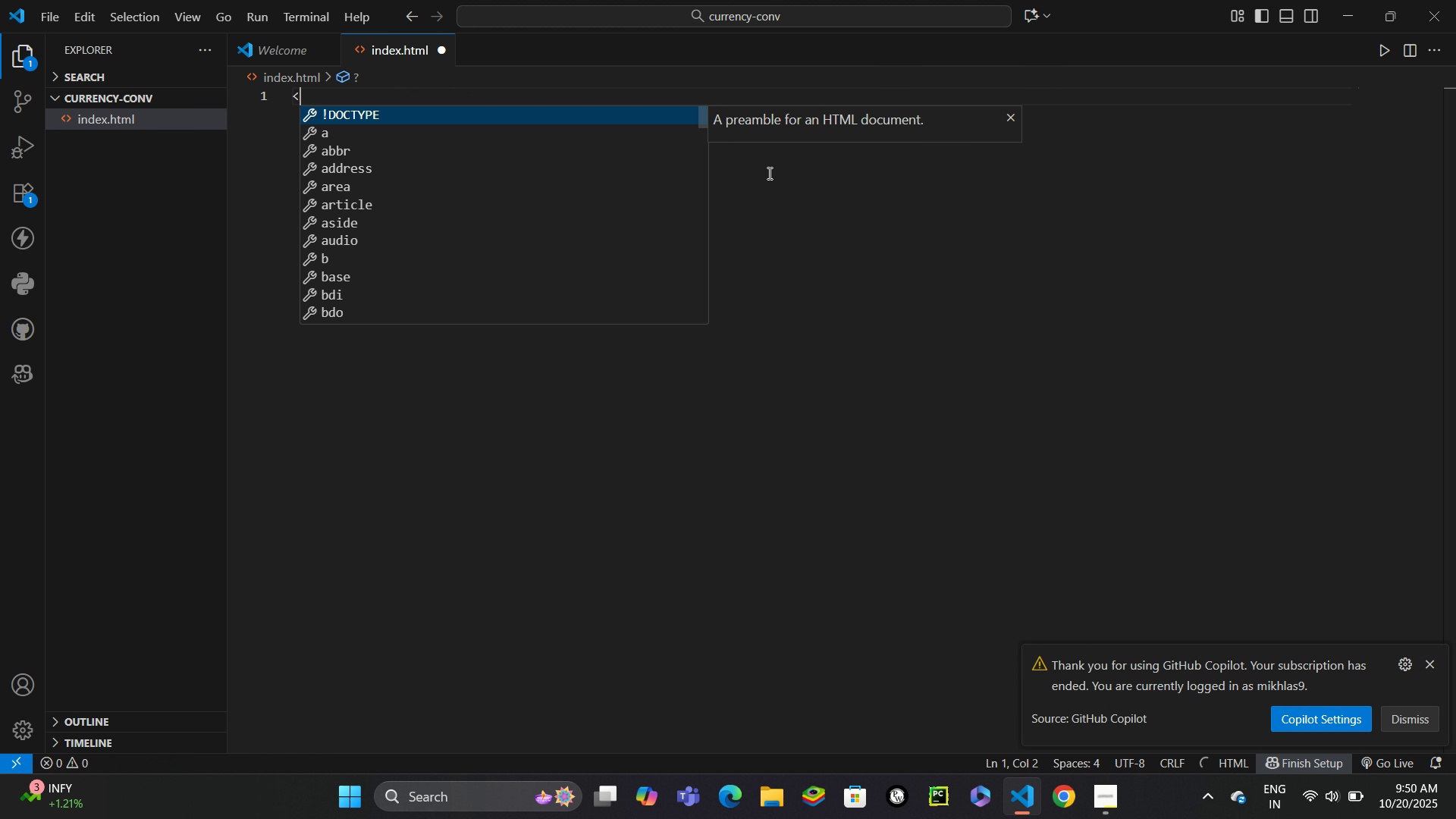 
key(Enter)
 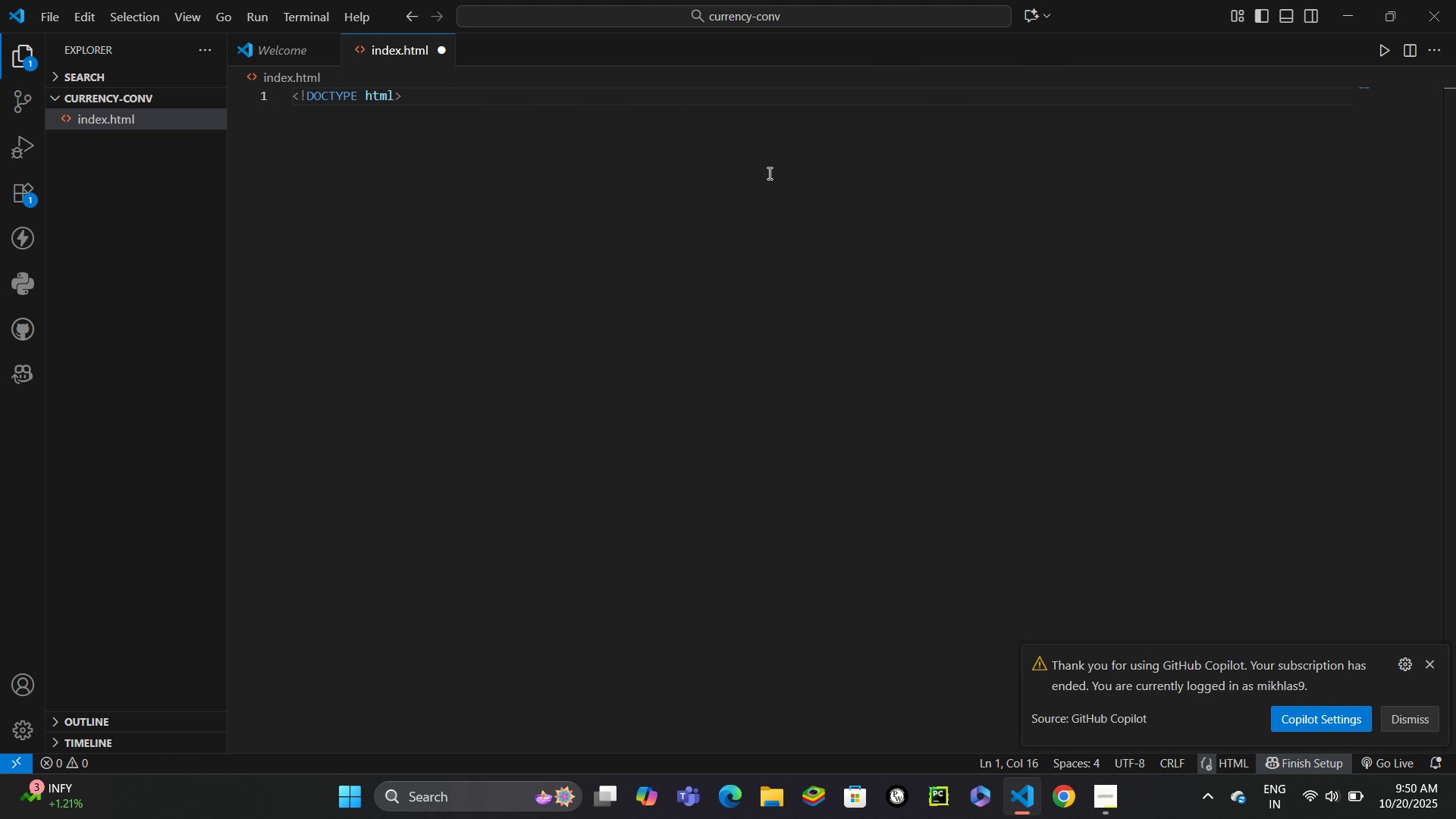 
key(Enter)
 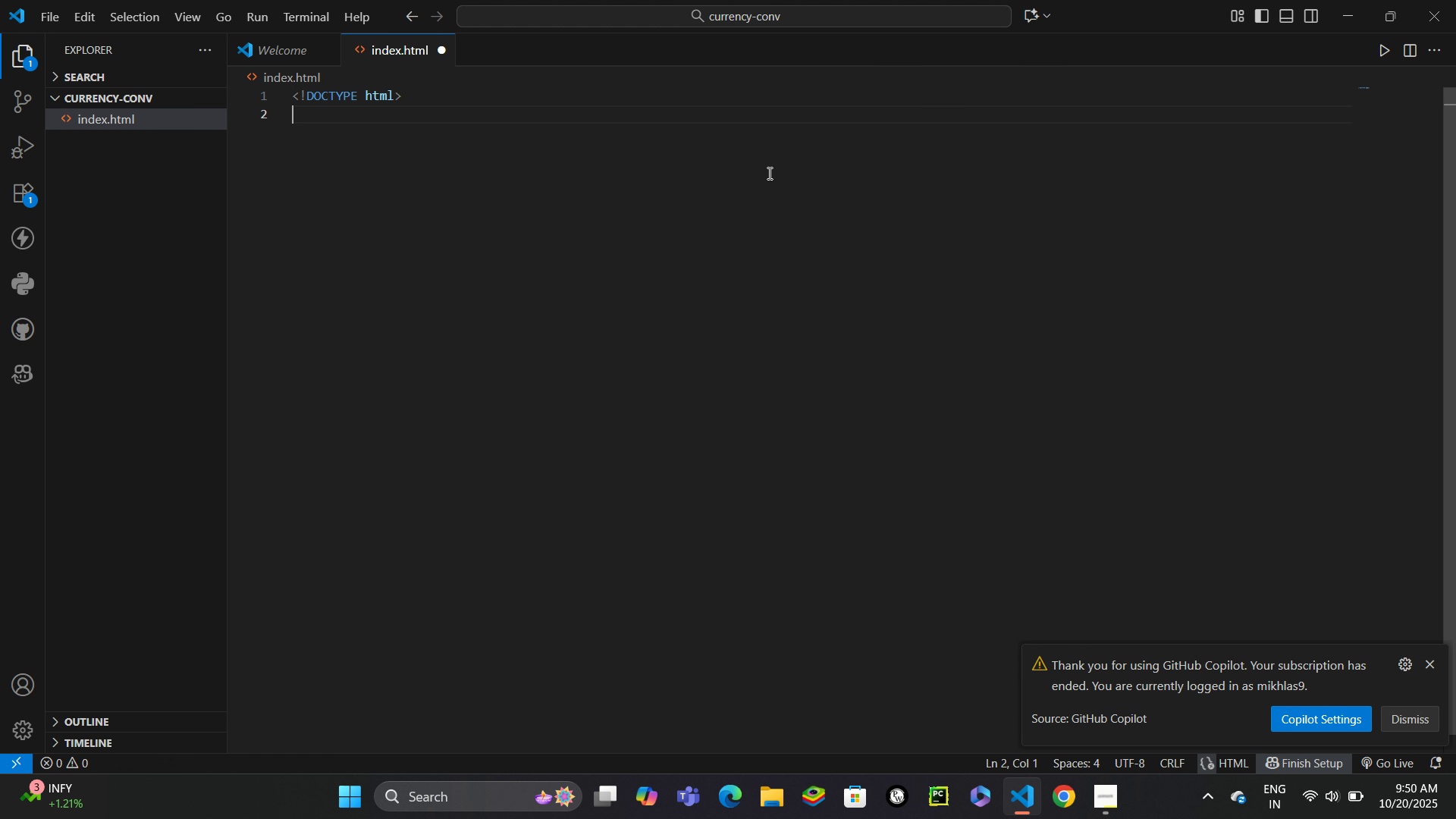 
type(M)
key(Backspace)
type(<htm)
key(Backspace)
 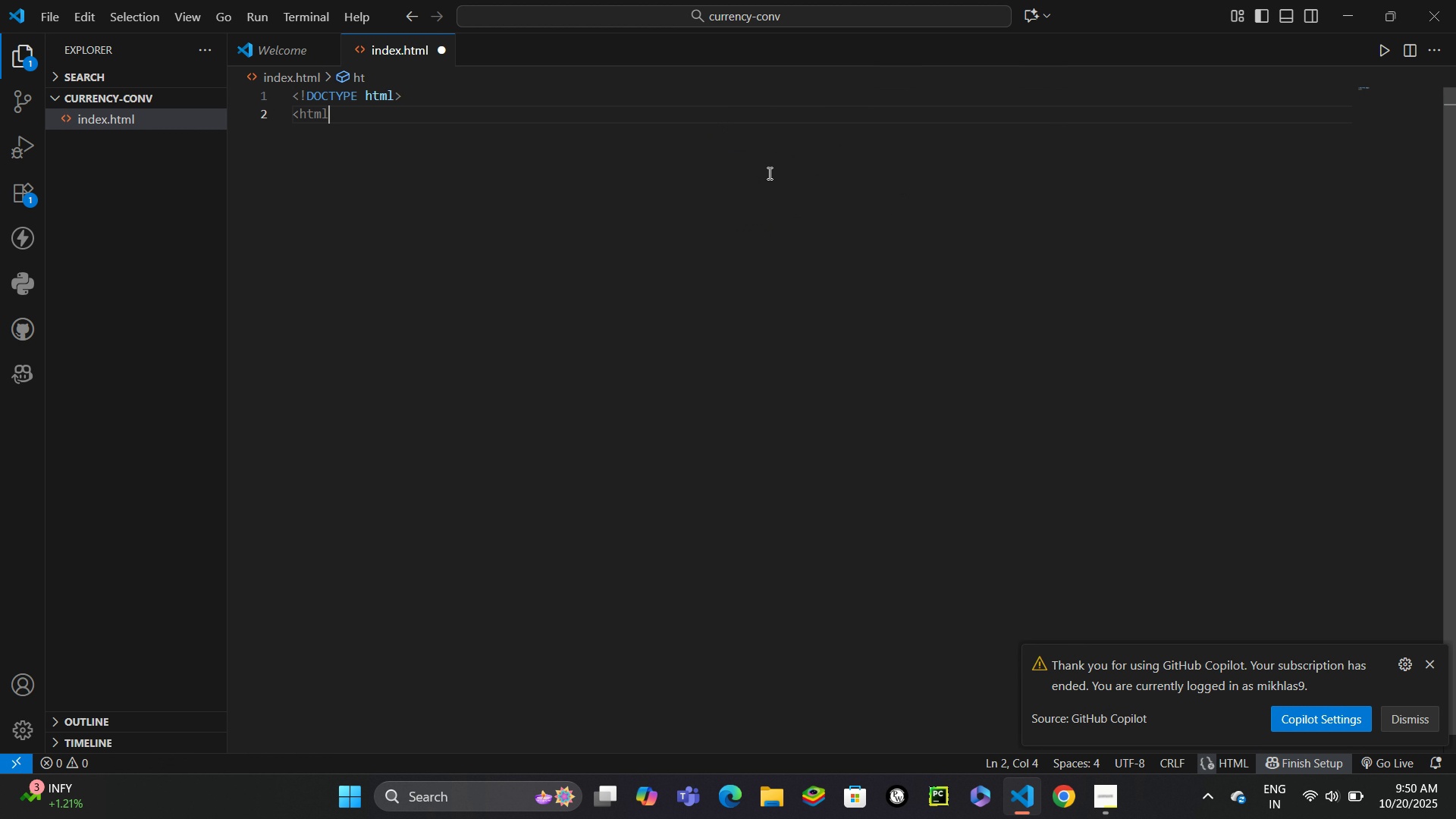 
key(Enter)
 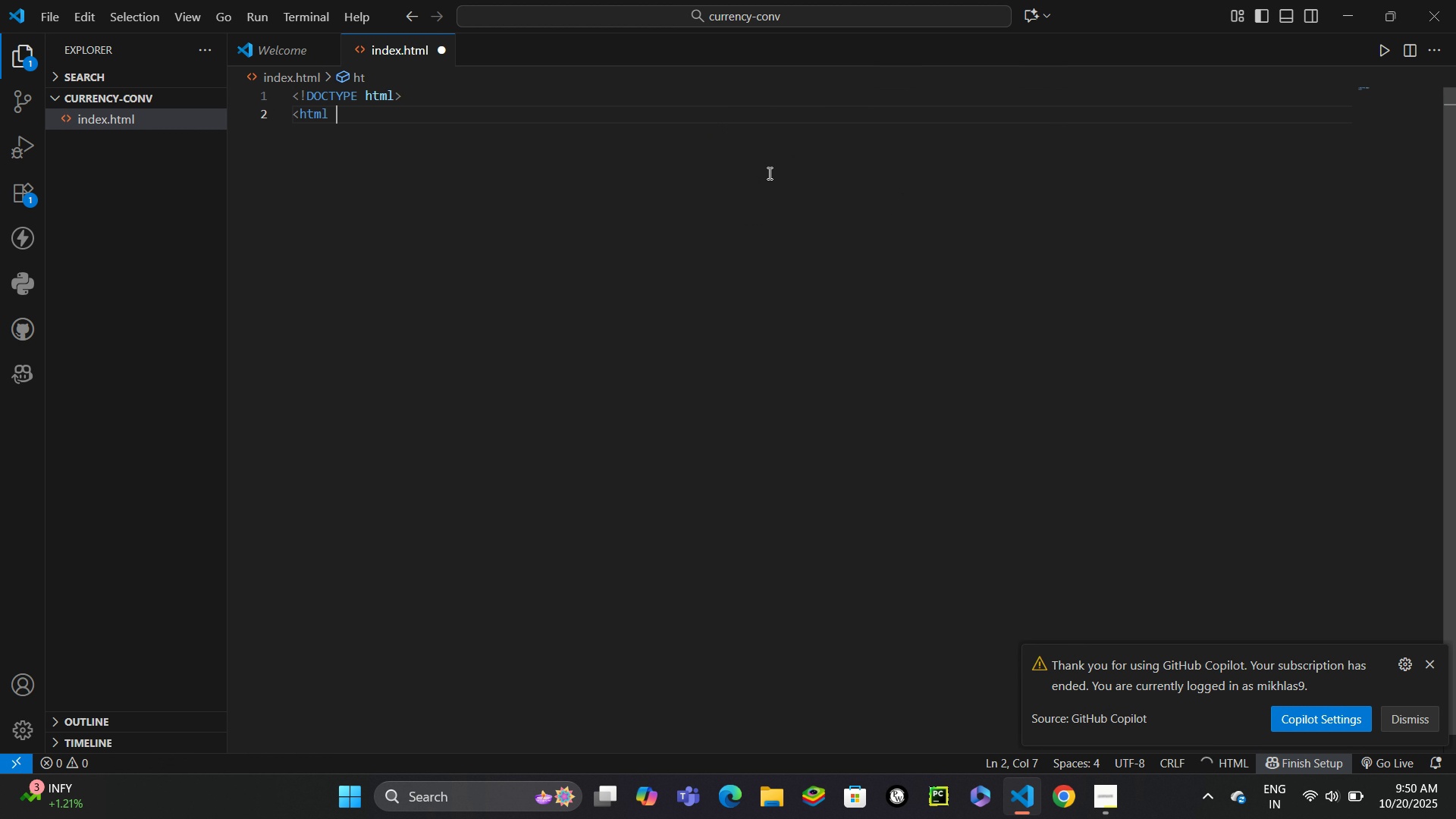 
type( lan)
 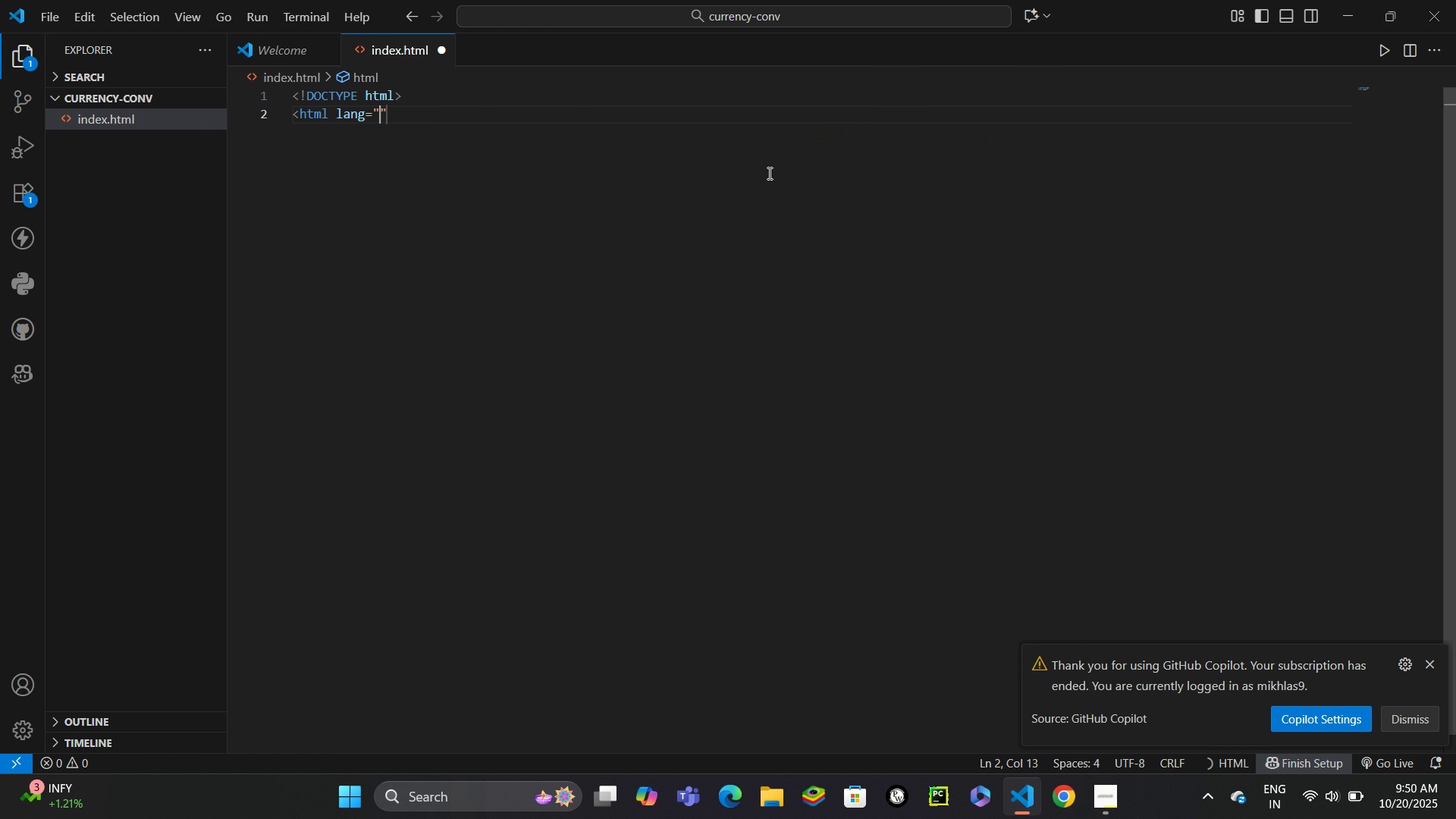 
key(Enter)
 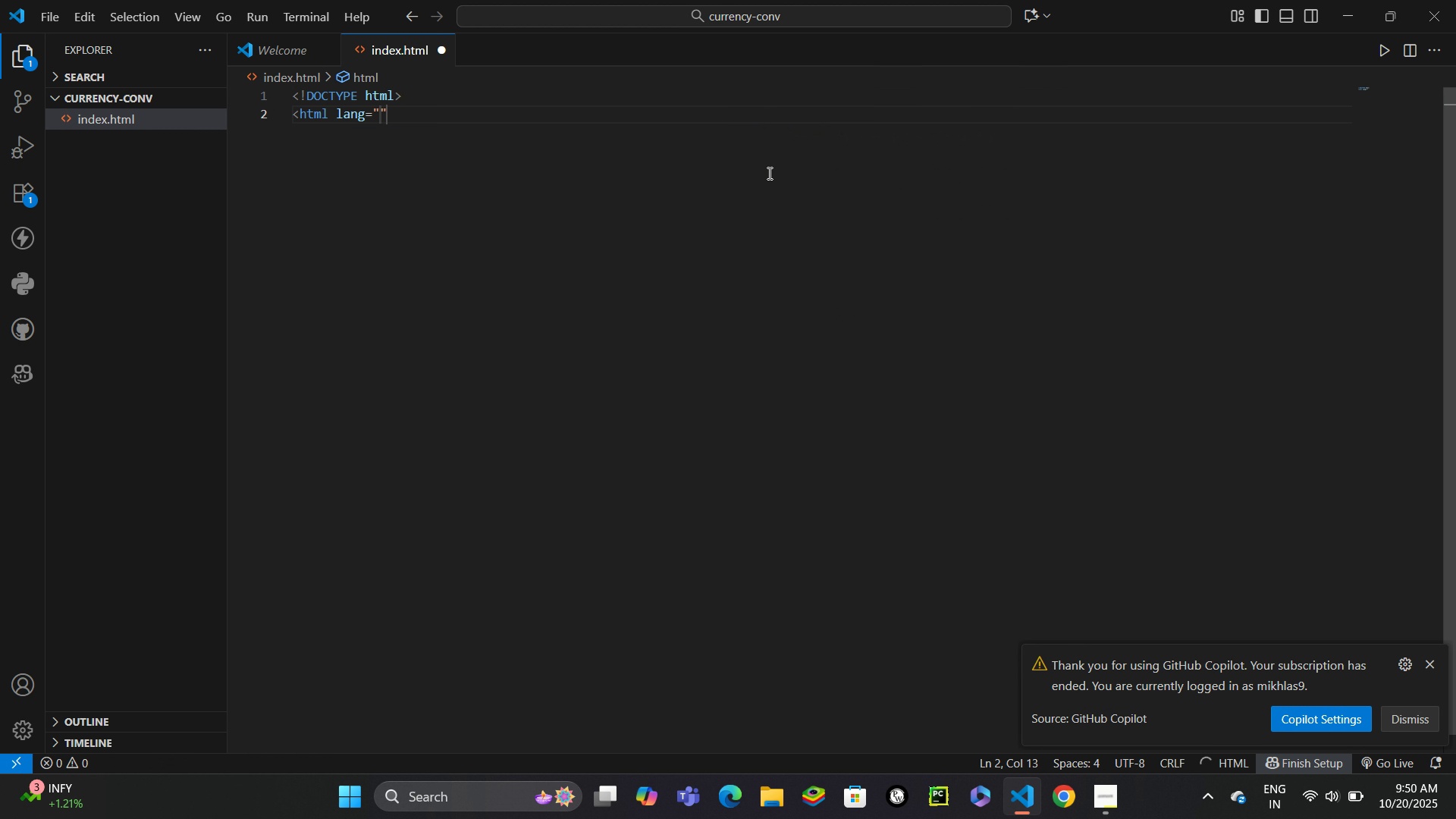 
type(en)
 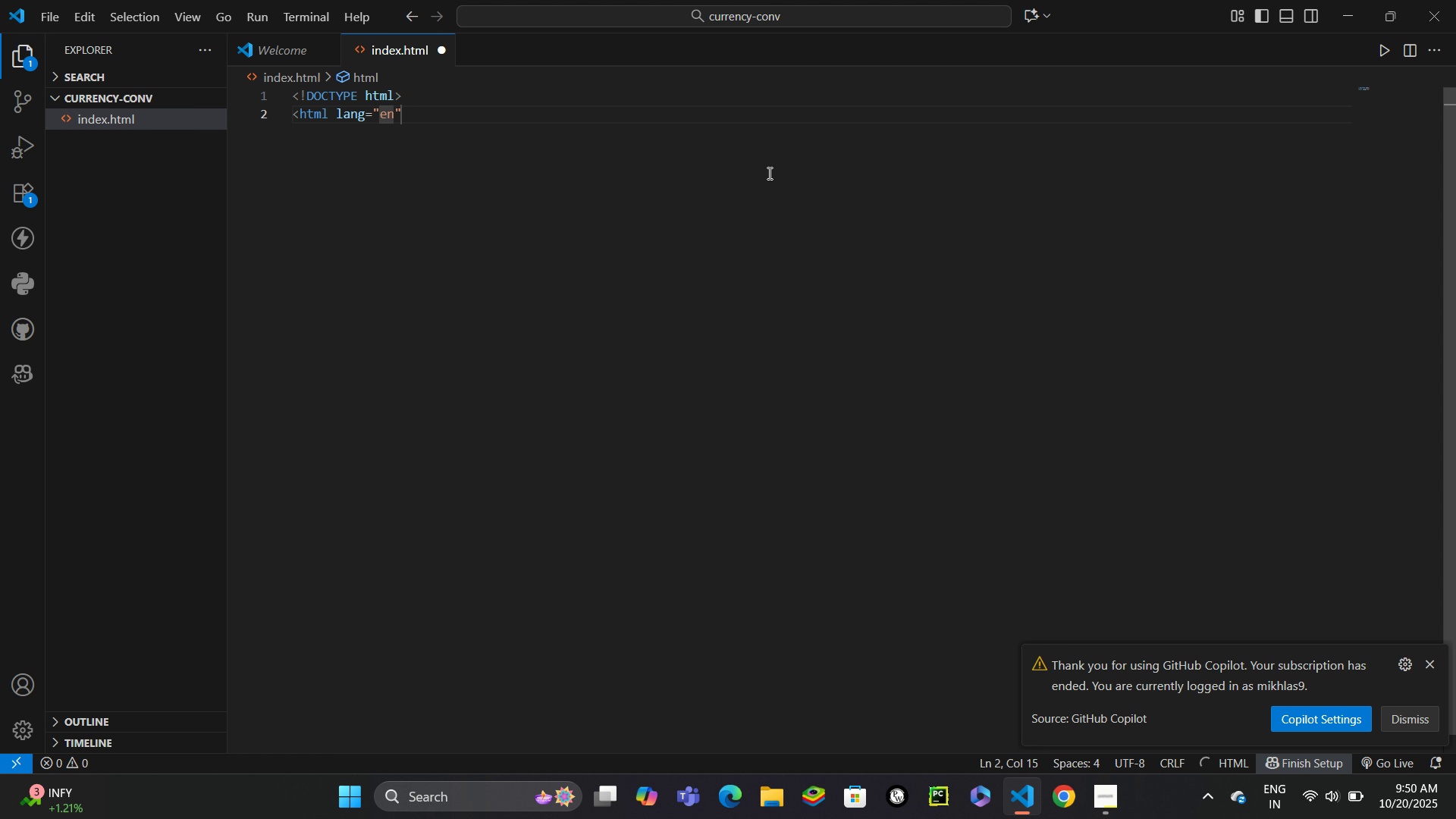 
key(ArrowRight)
 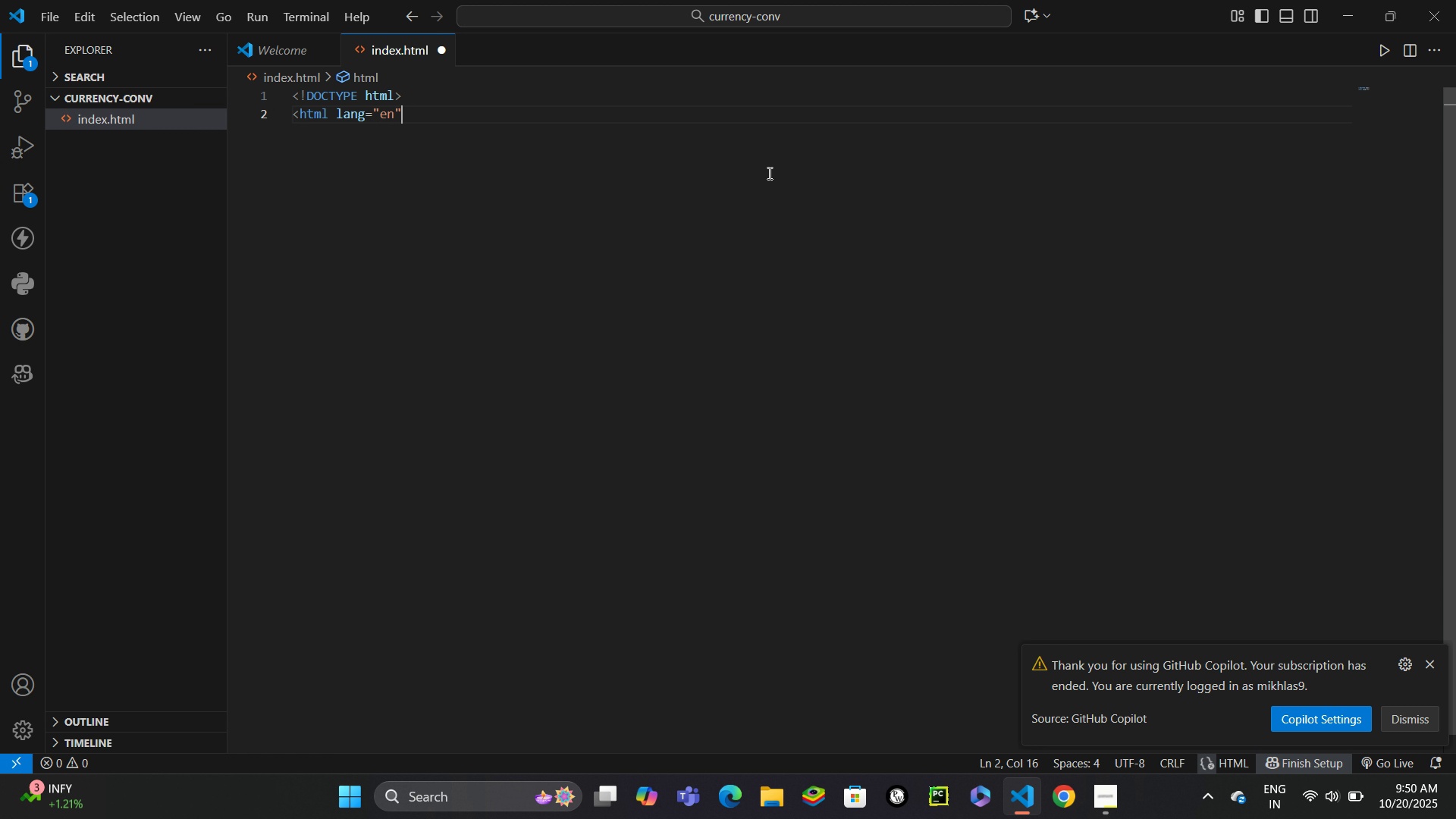 
key(Shift+Period)
 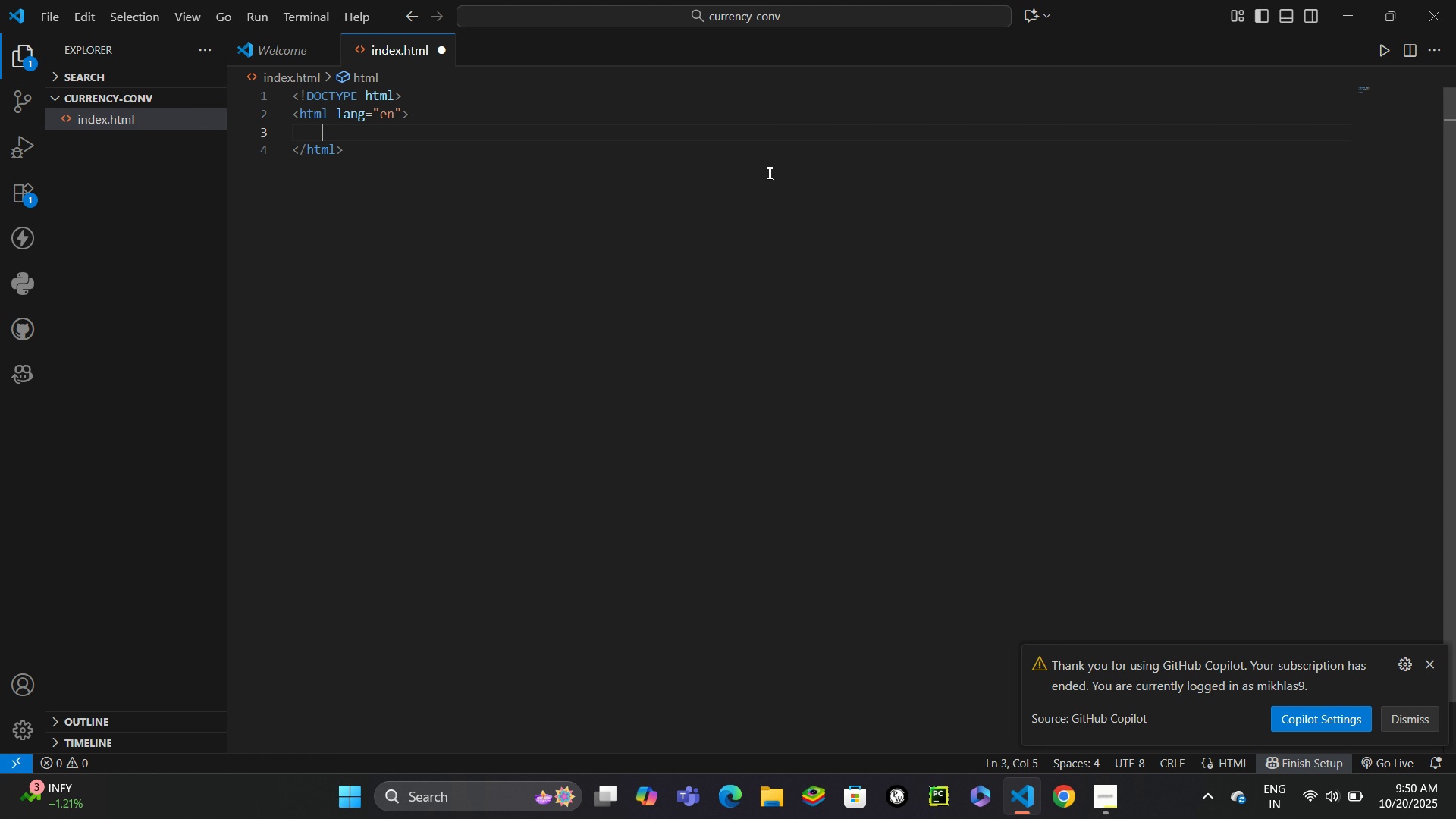 
key(Enter)
 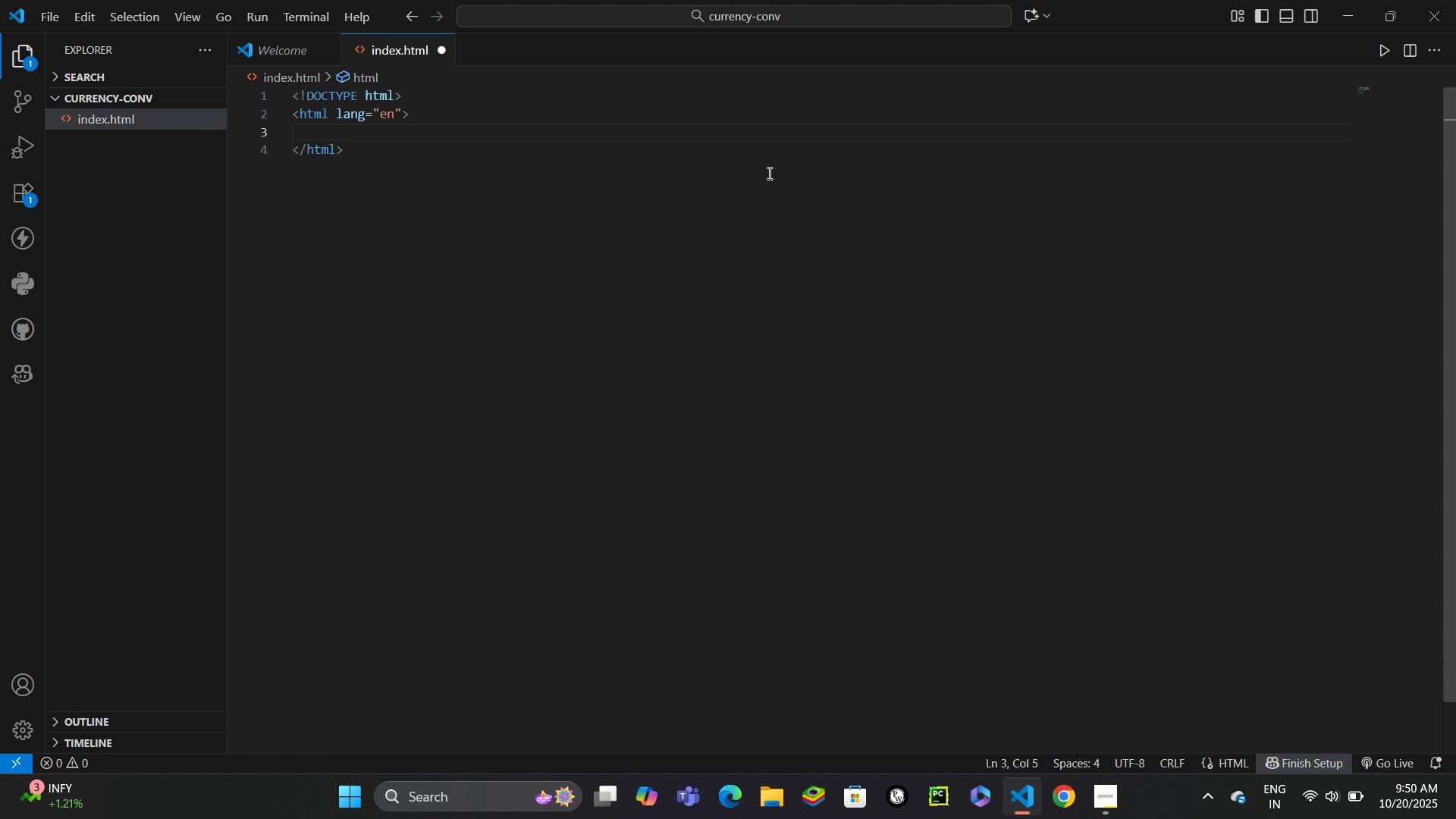 
type(head)
 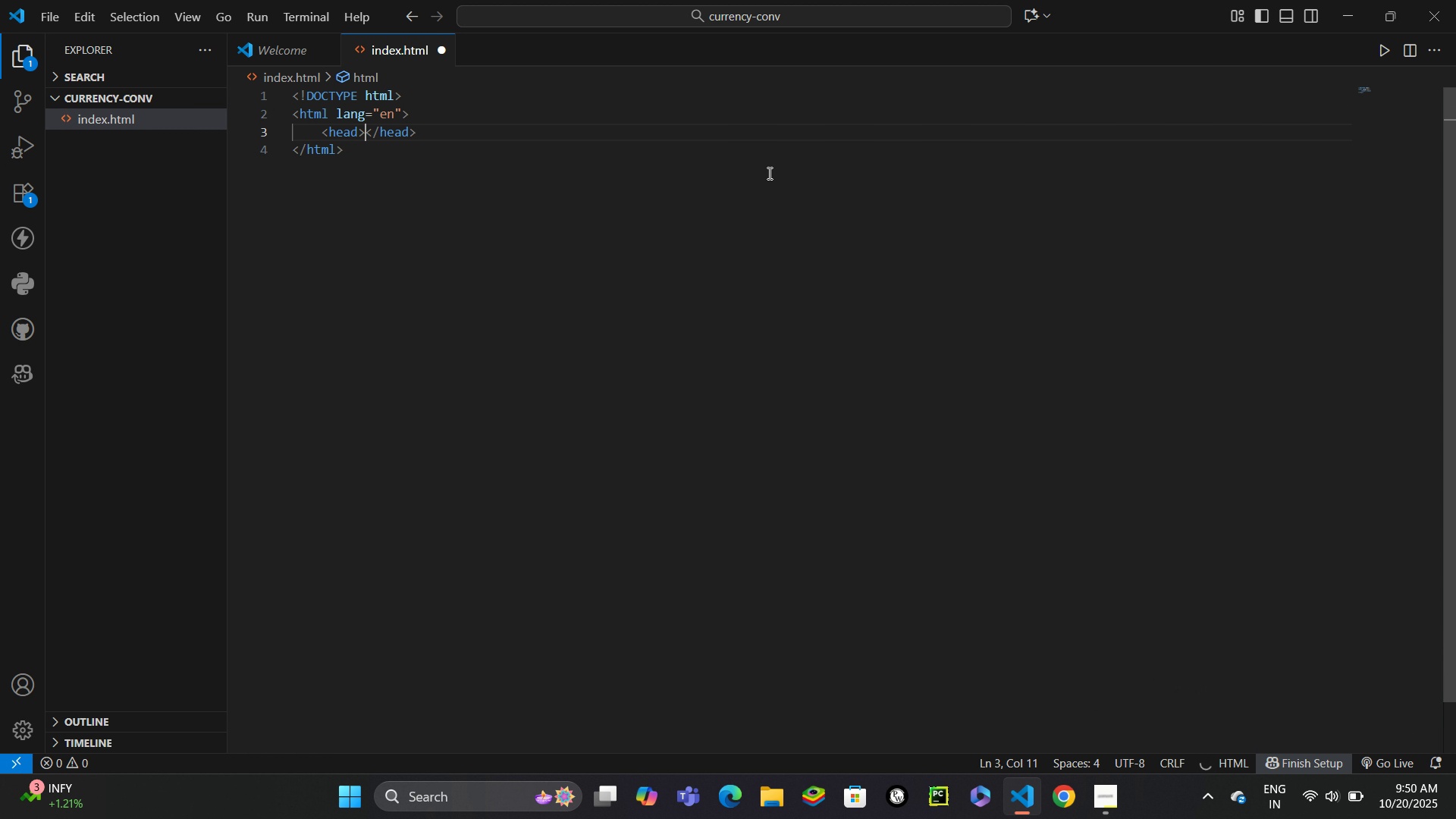 
key(Enter)
 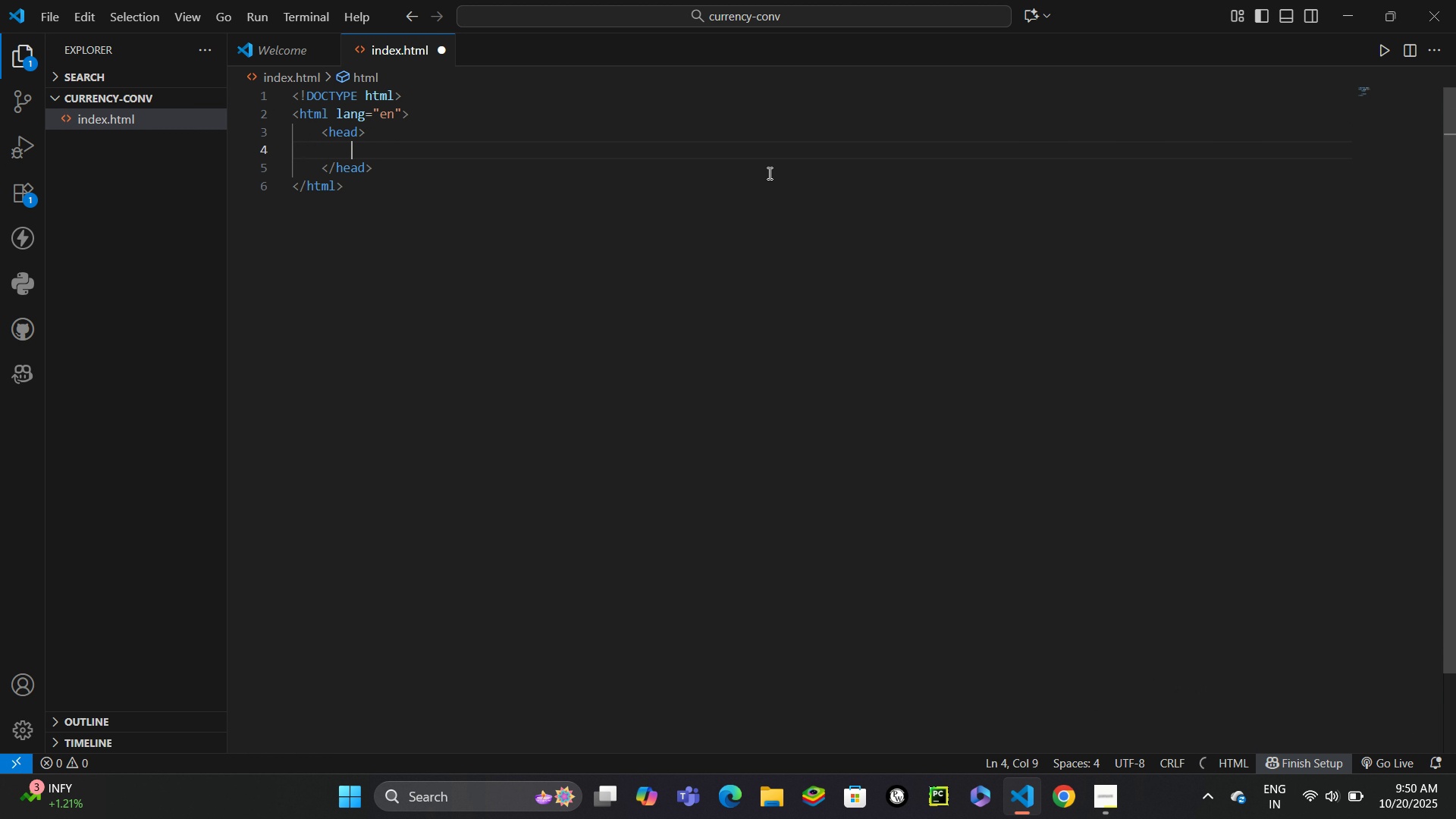 
key(Enter)
 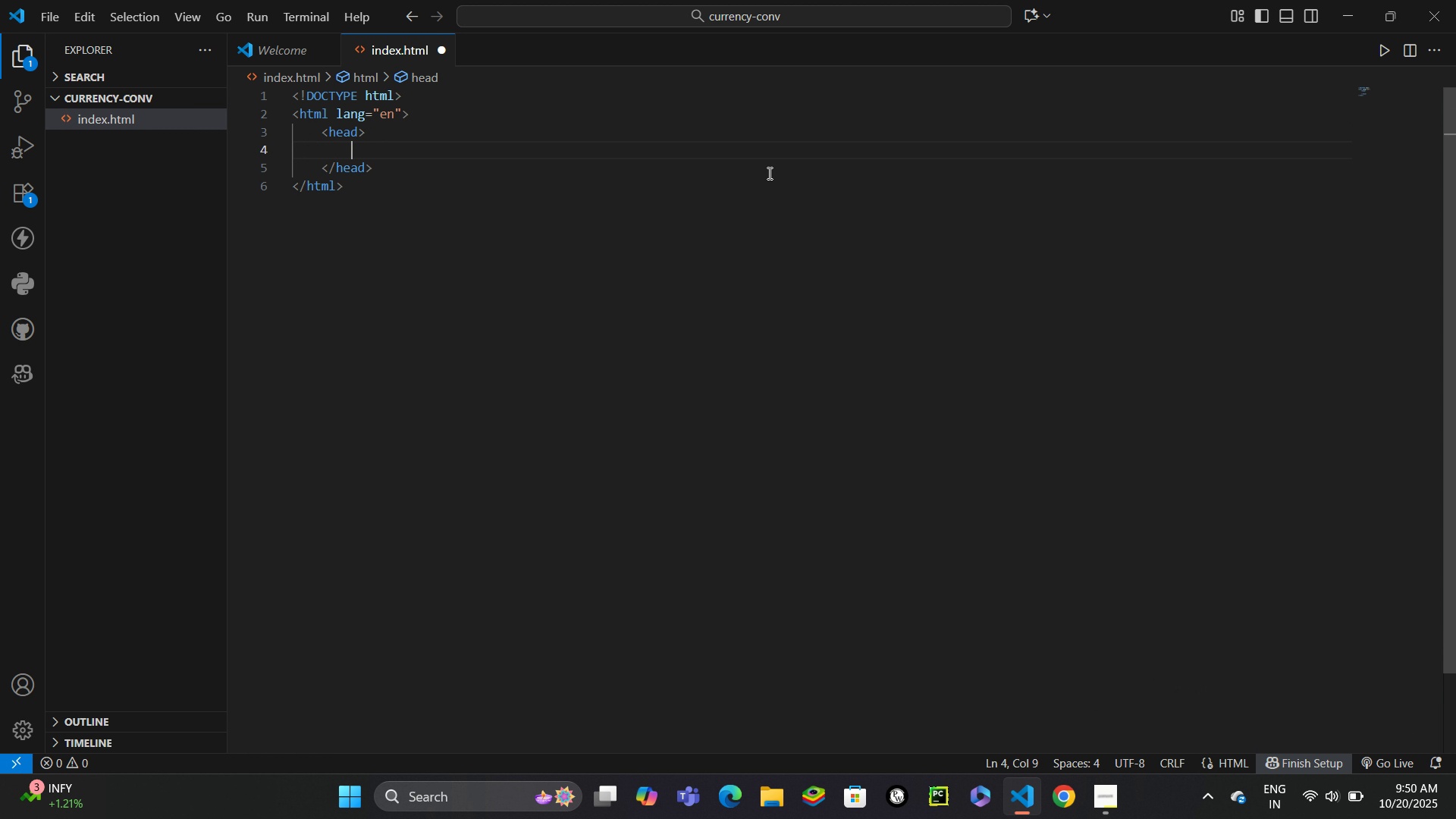 
type(<meta charset)
 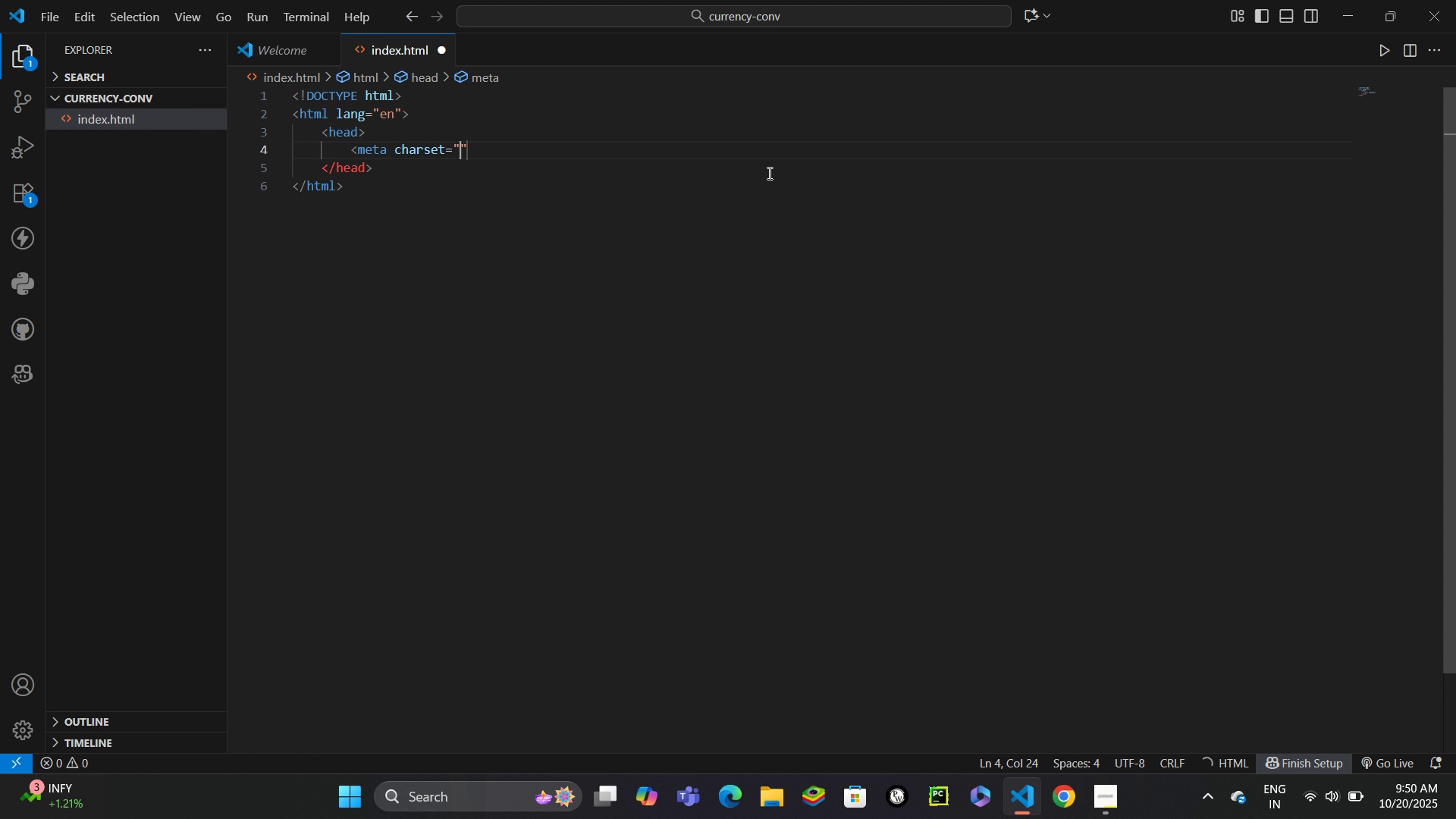 
key(Enter)
 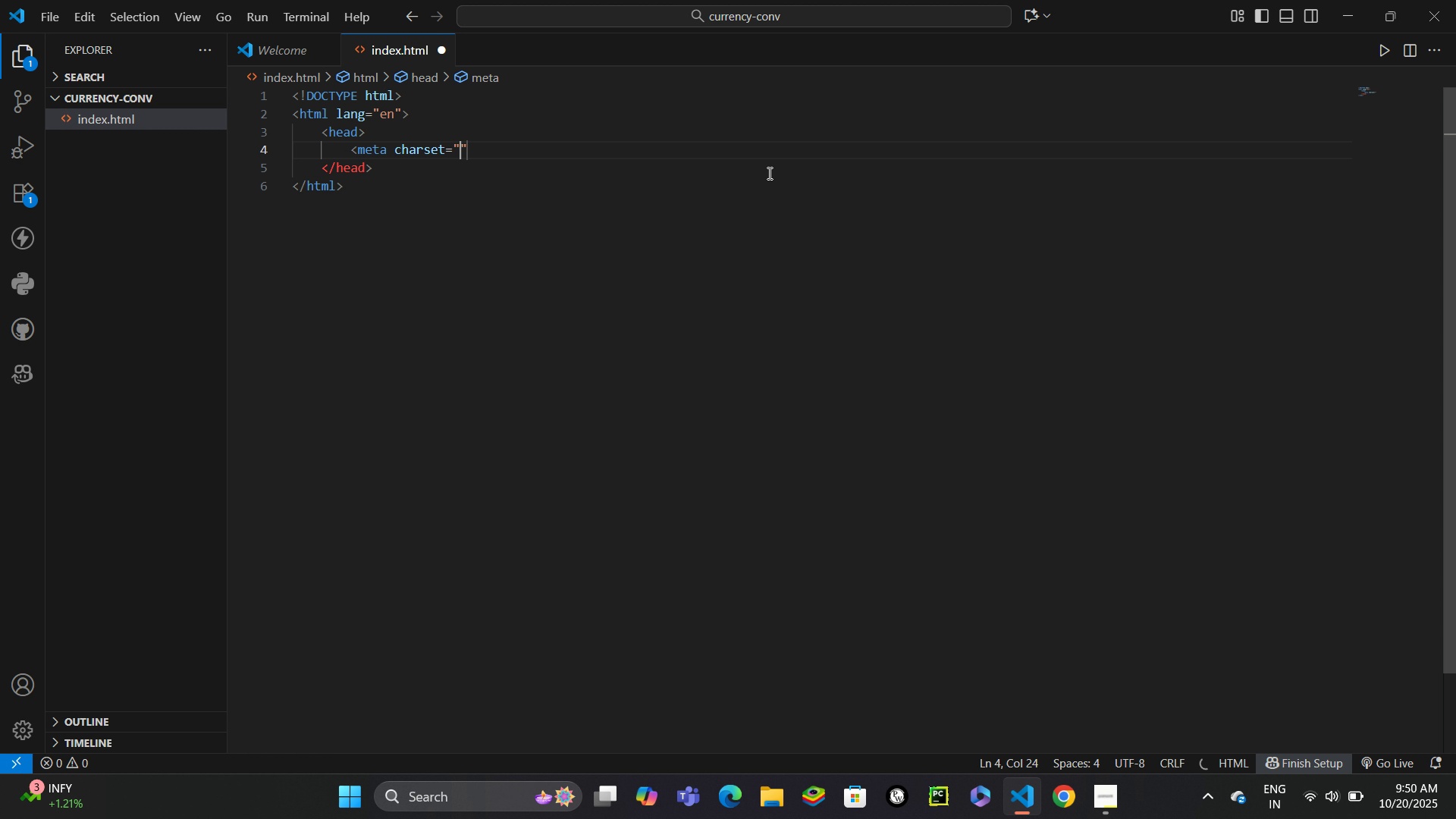 
type(UTF-8)
 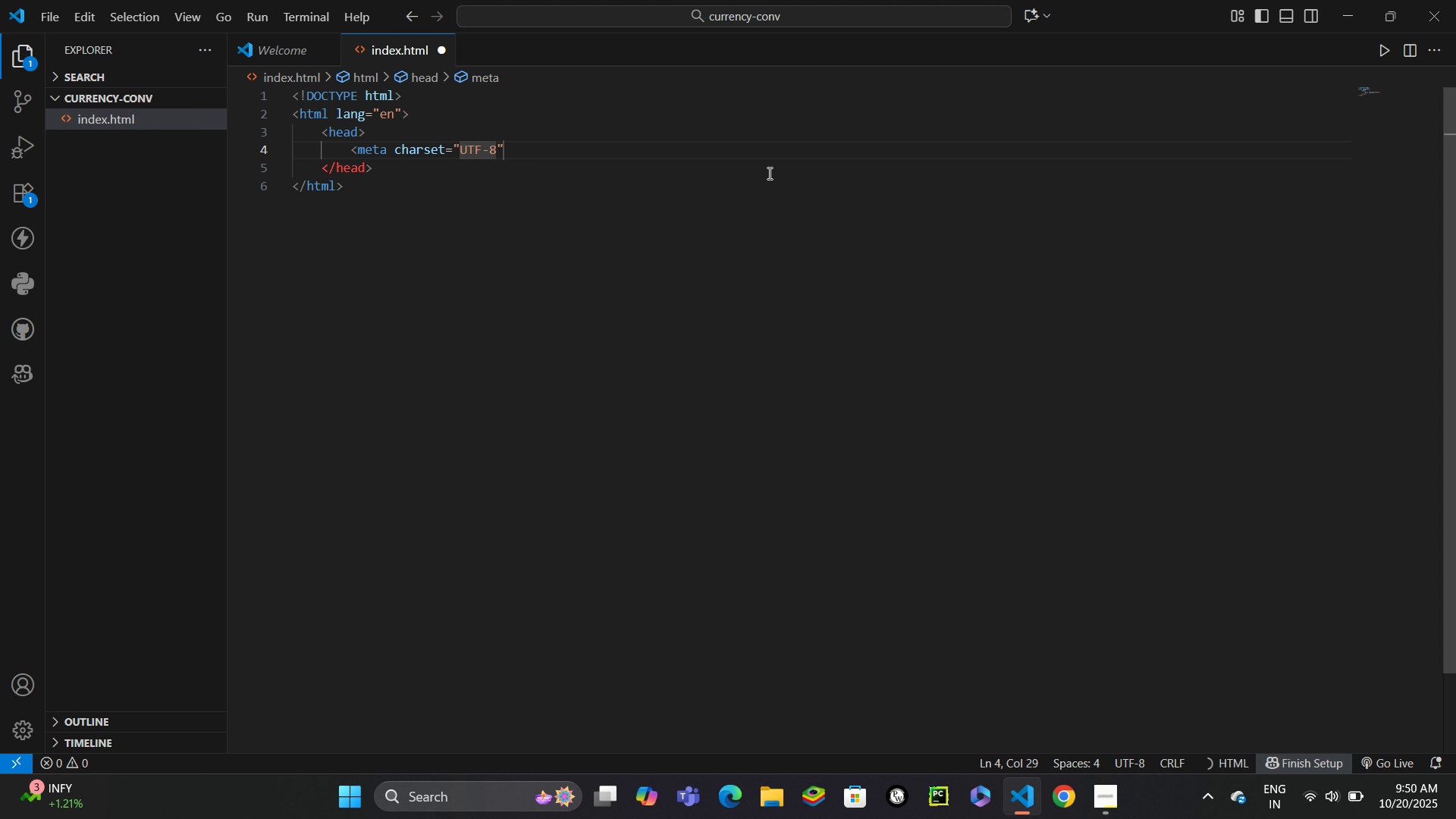 
key(ArrowRight)
 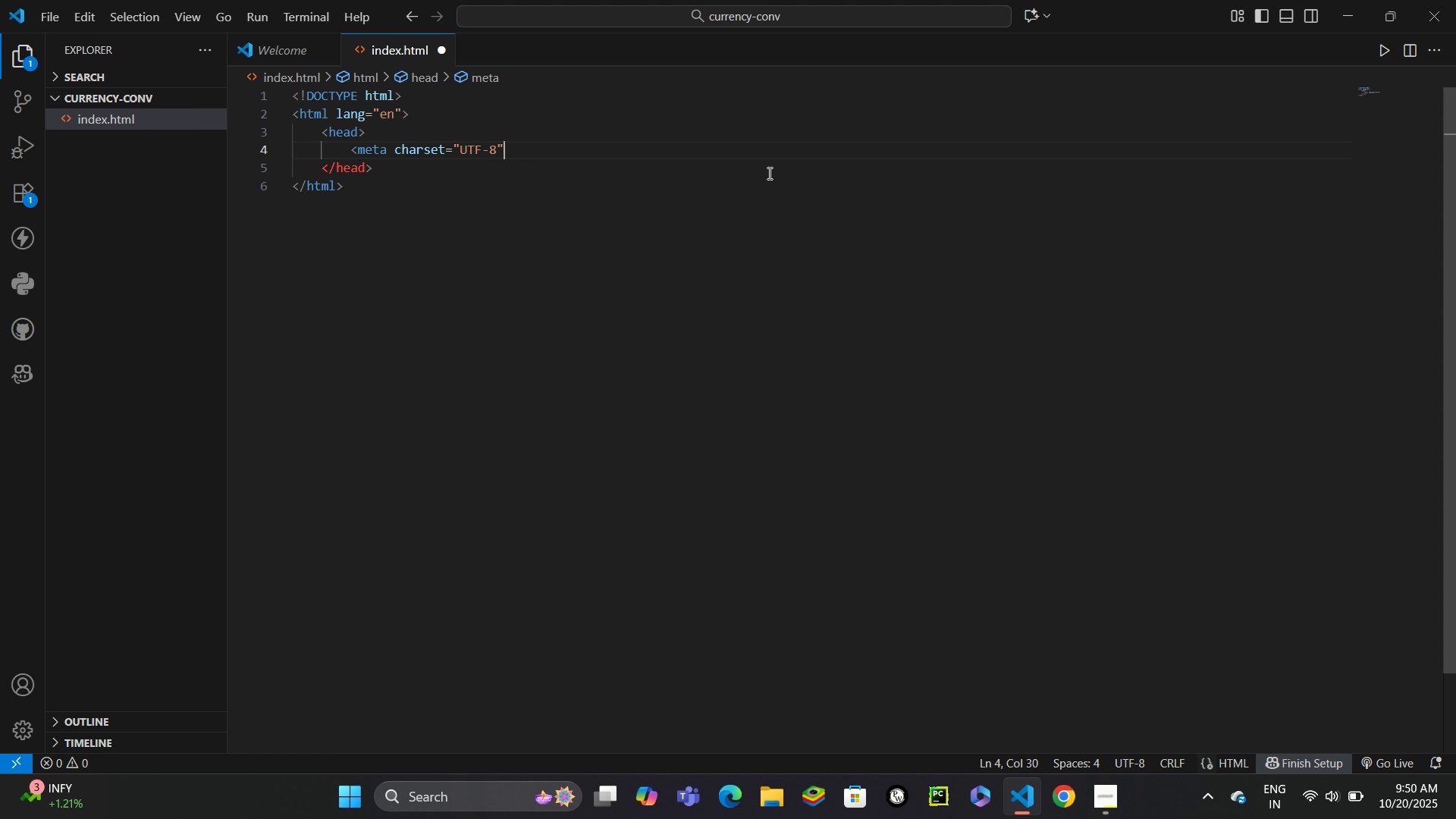 
key(Shift+Period)
 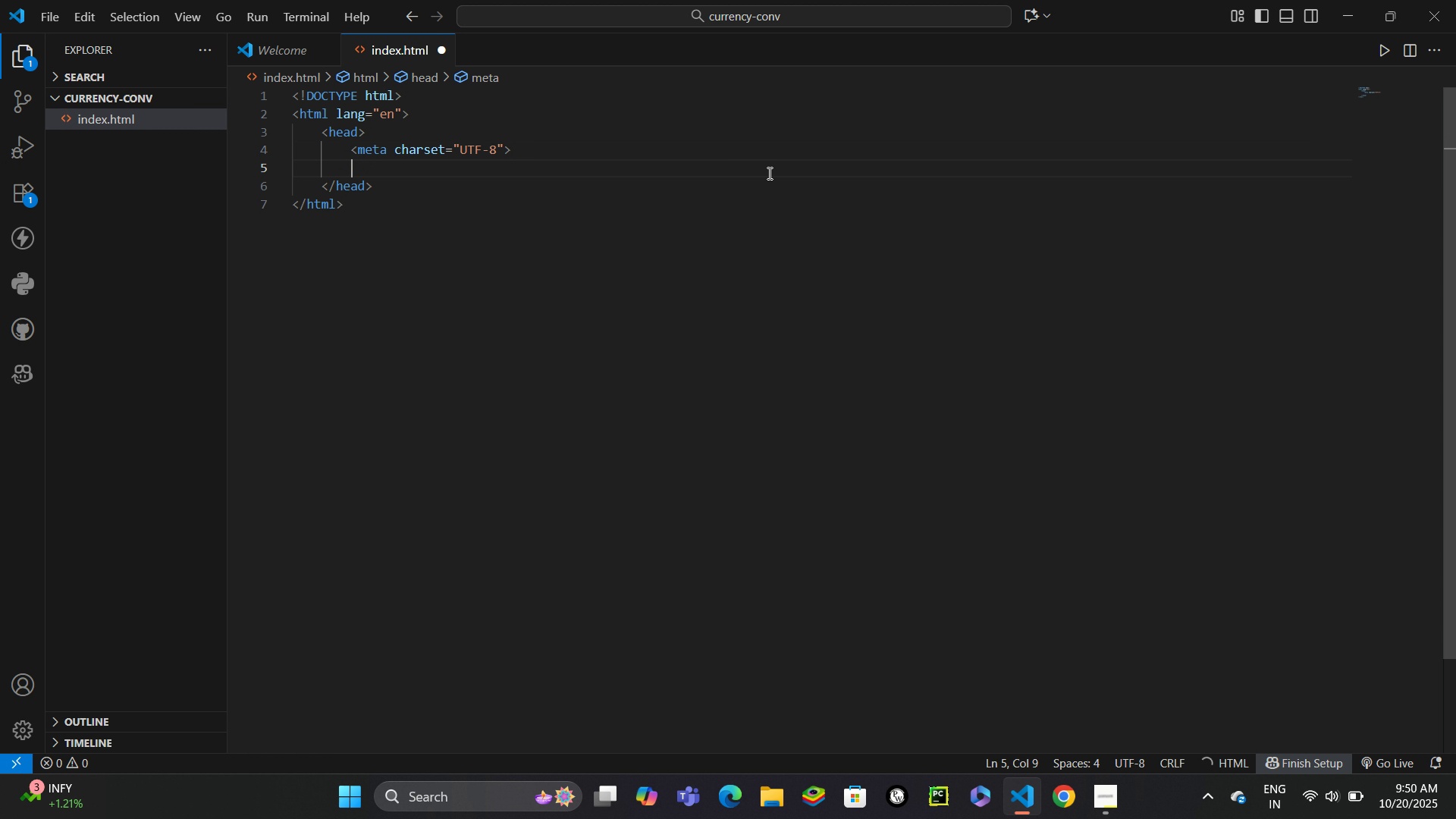 
key(Enter)
 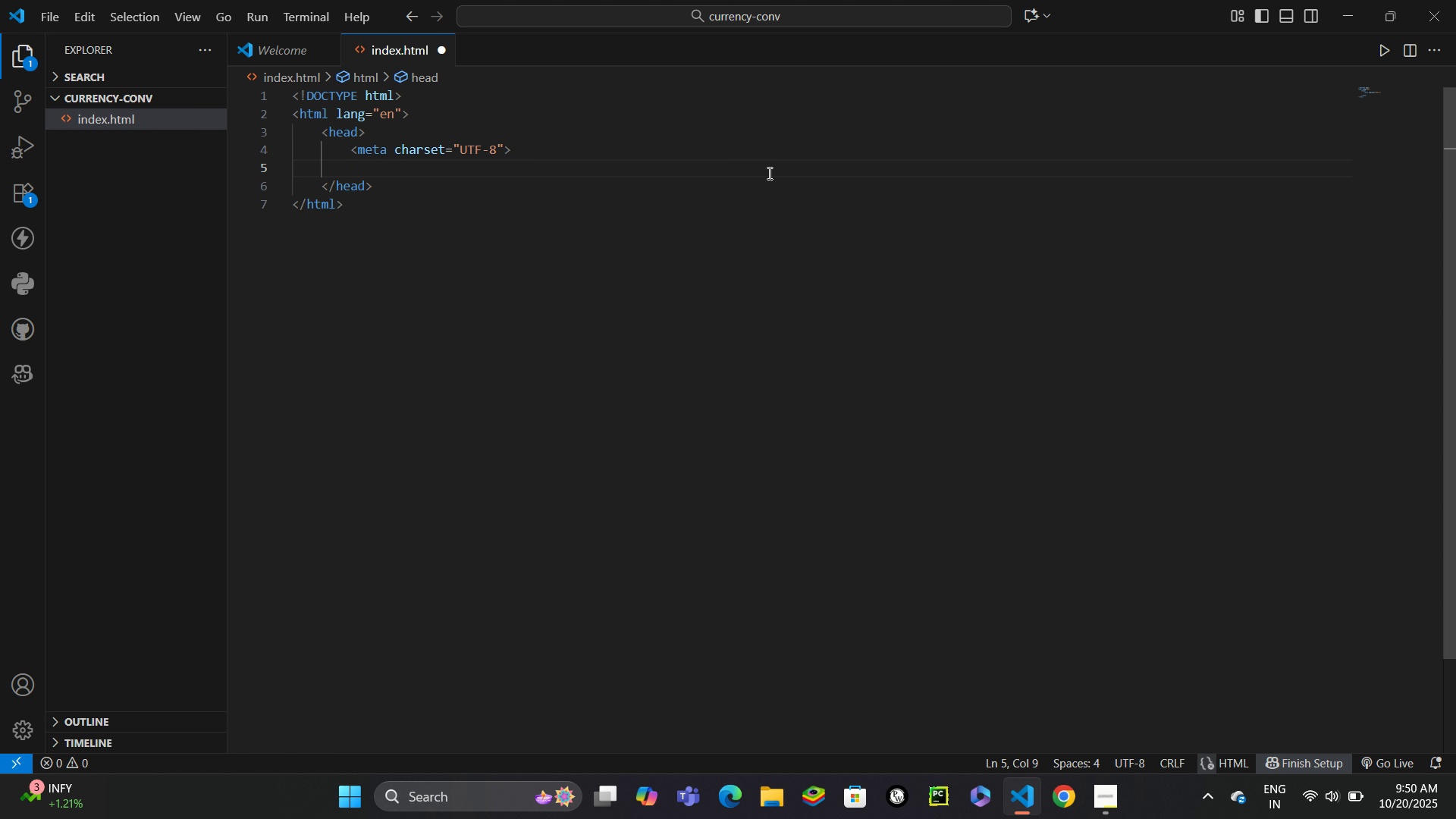 
type(<met)
 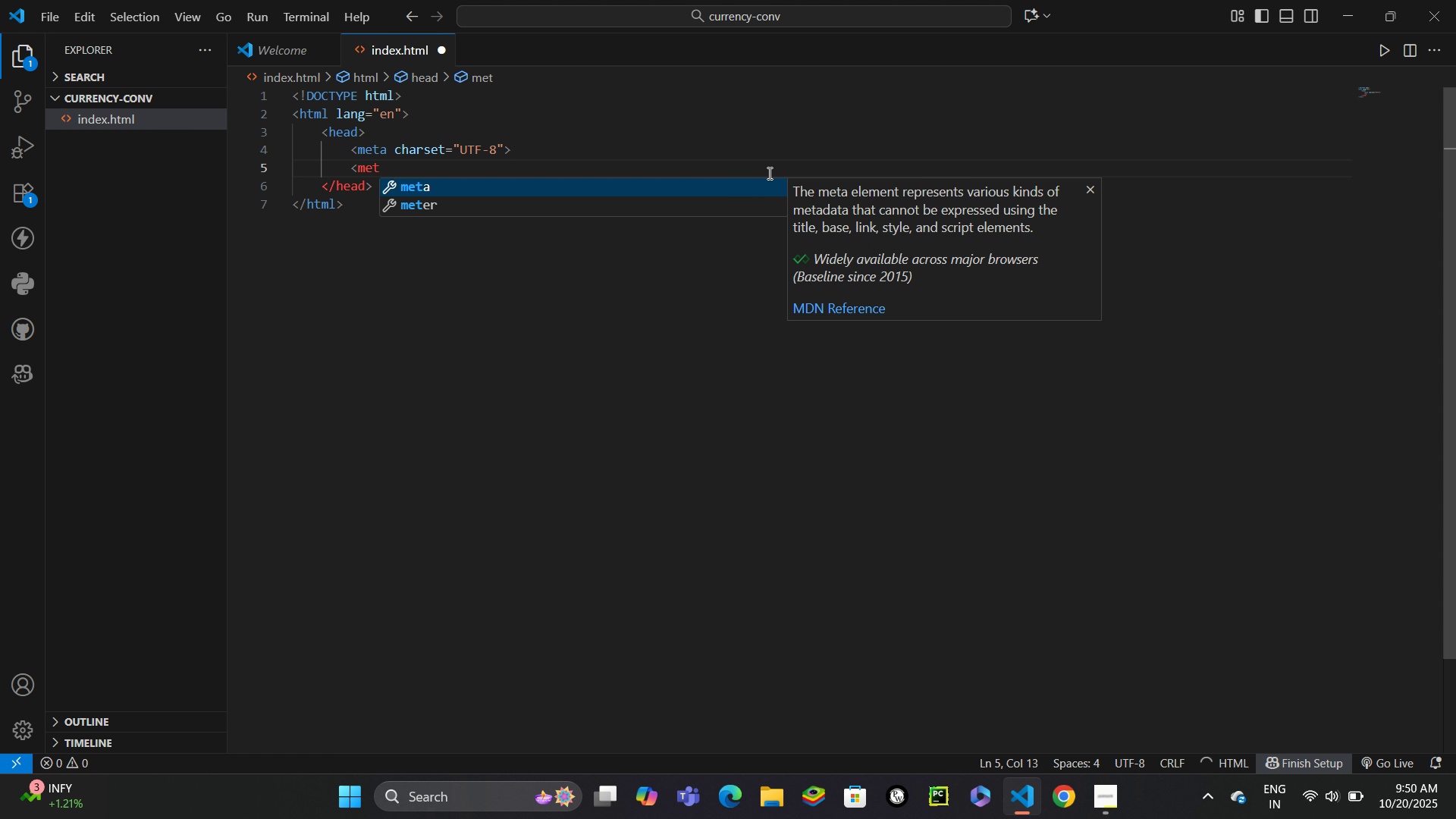 
key(Enter)
 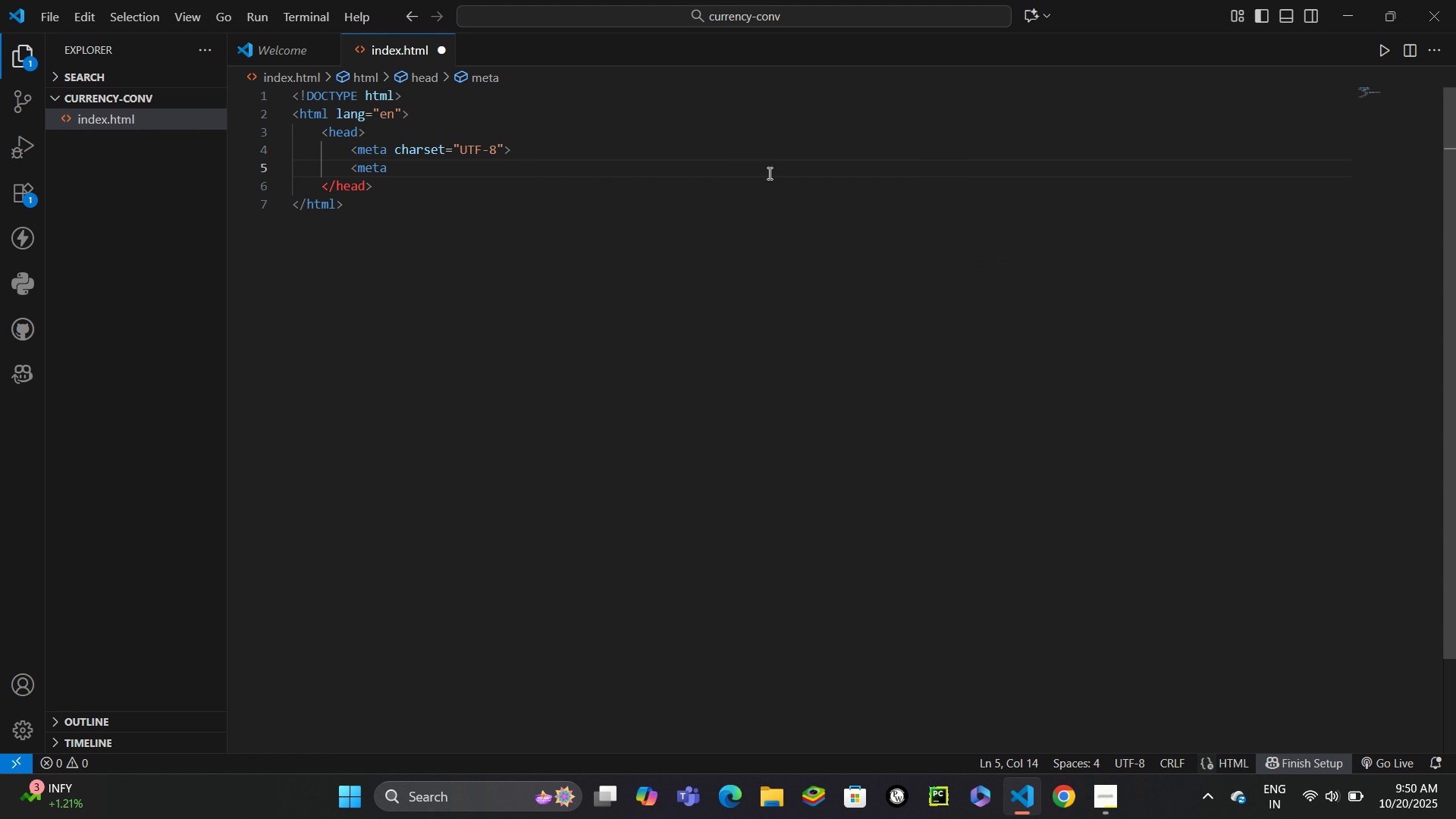 
type( nam)
 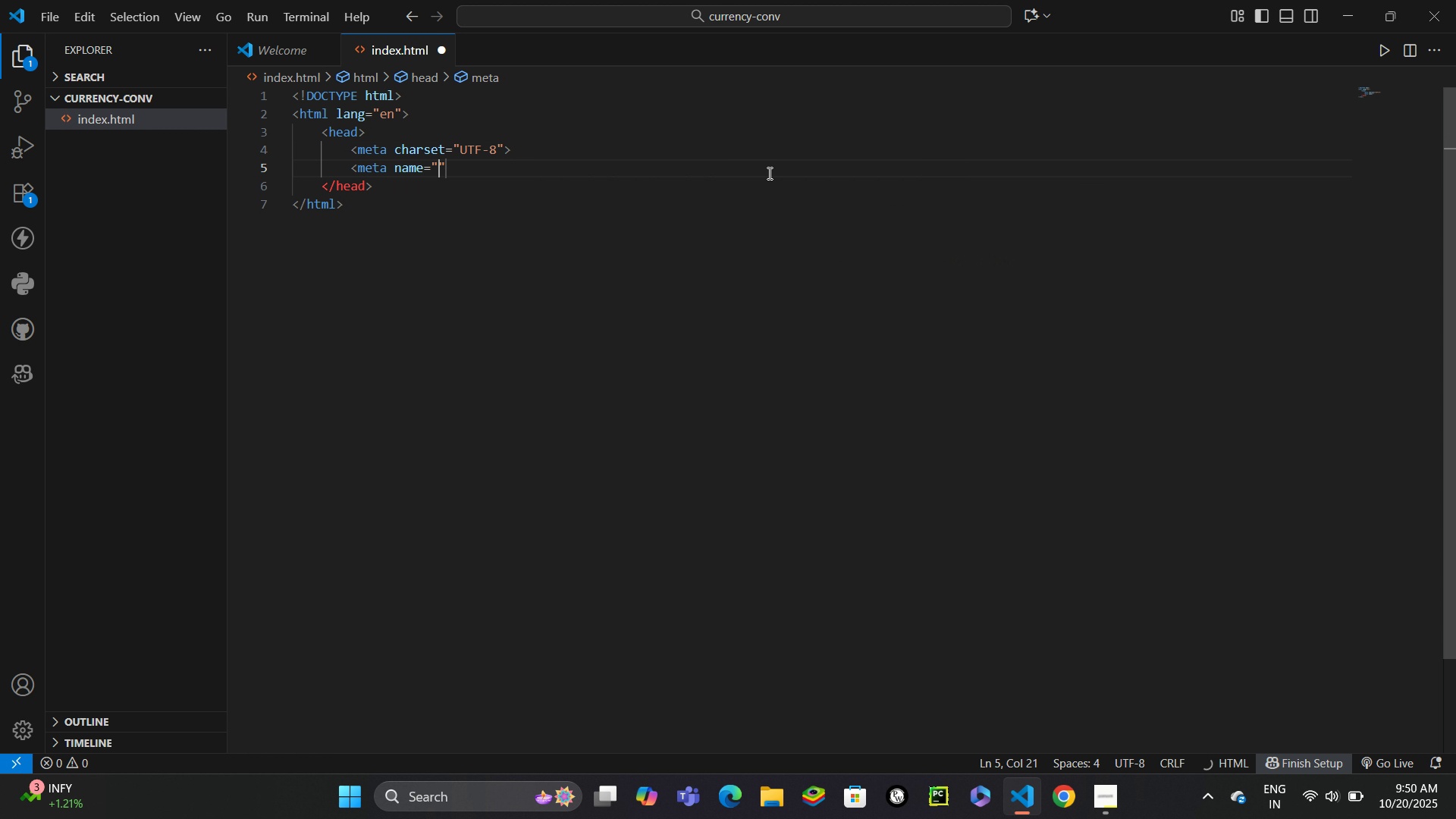 
key(Enter)
 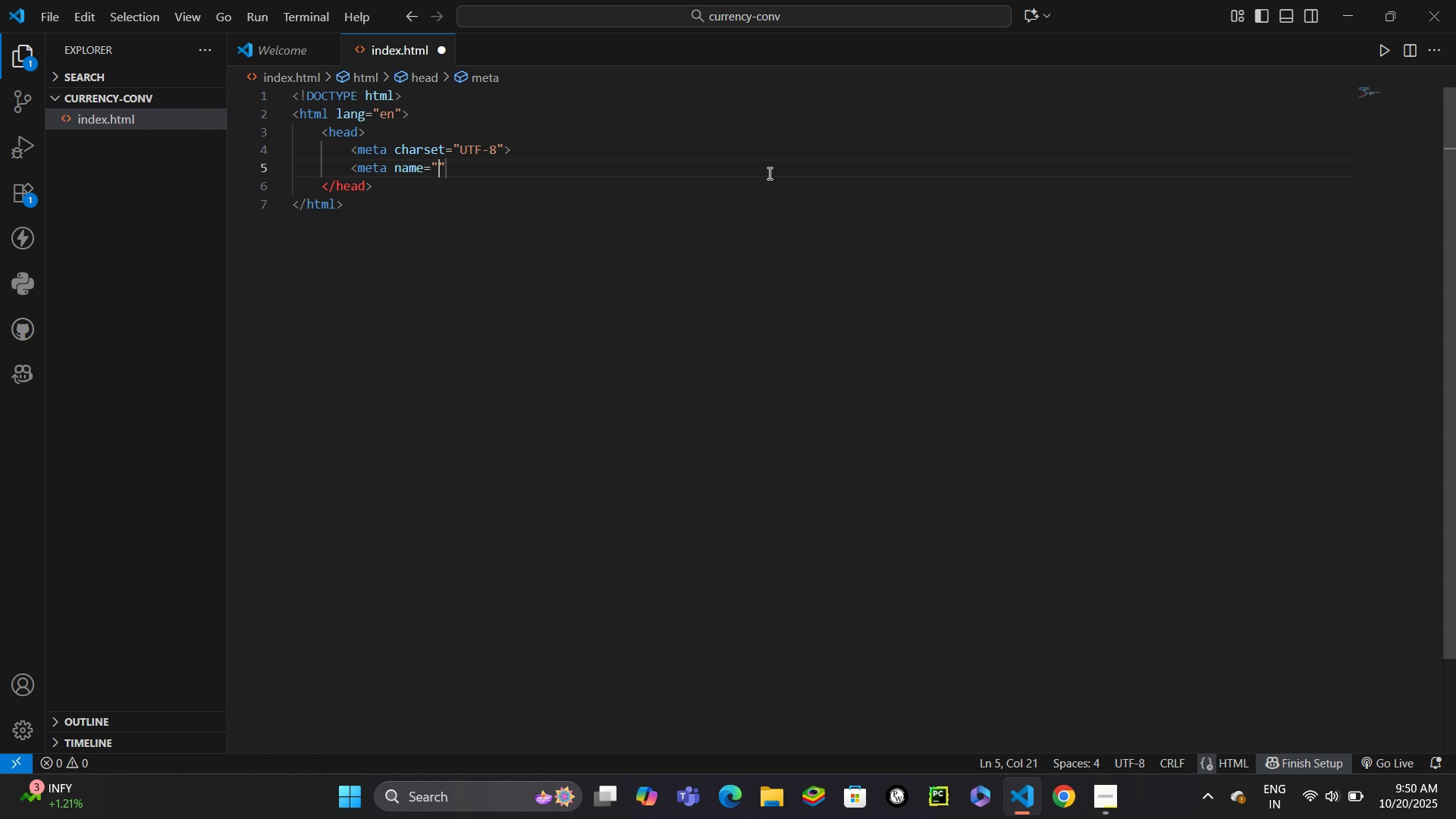 
type(viewport)
 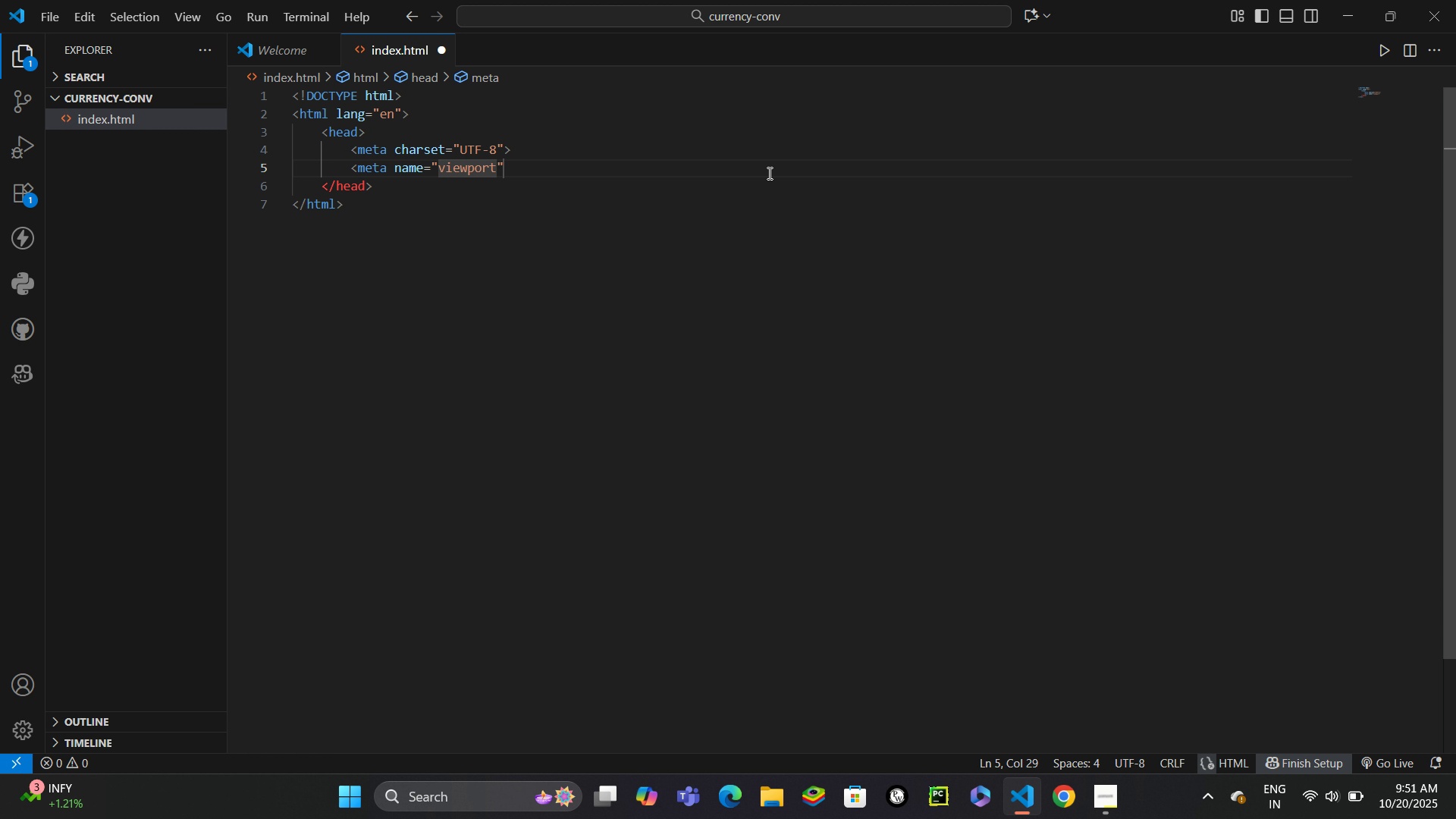 
key(ArrowRight)
 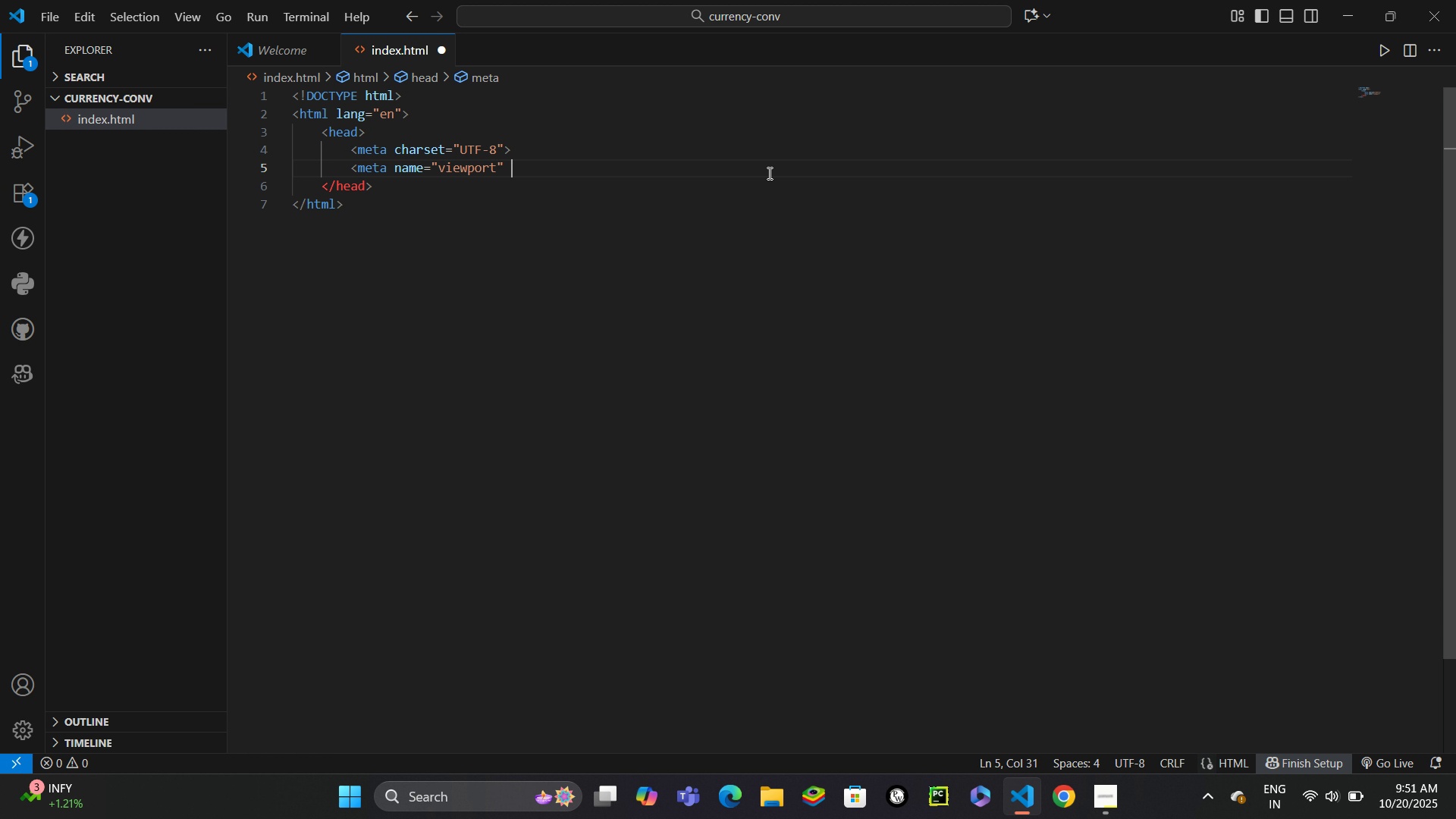 
type(  conte)
 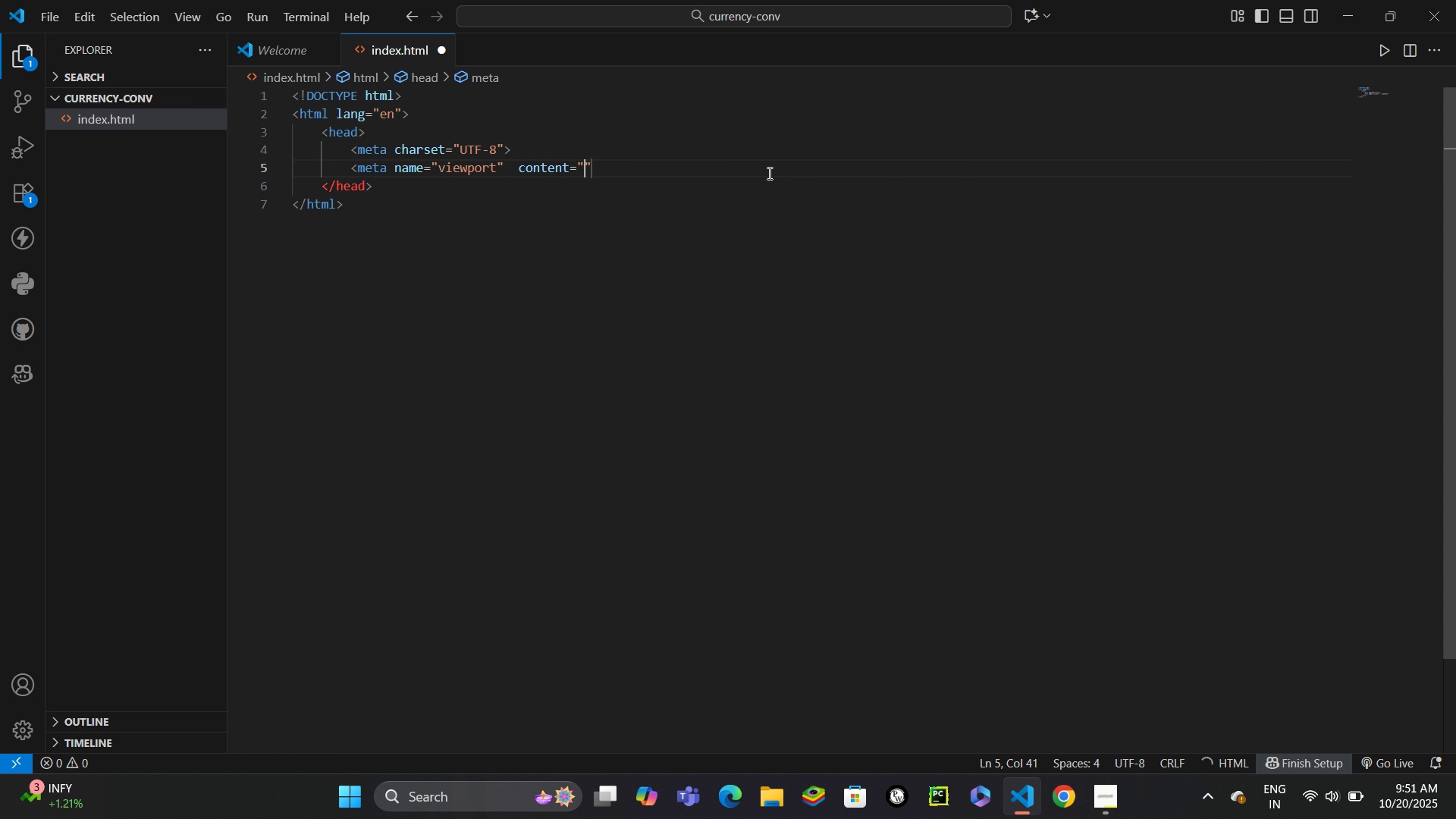 
key(Enter)
 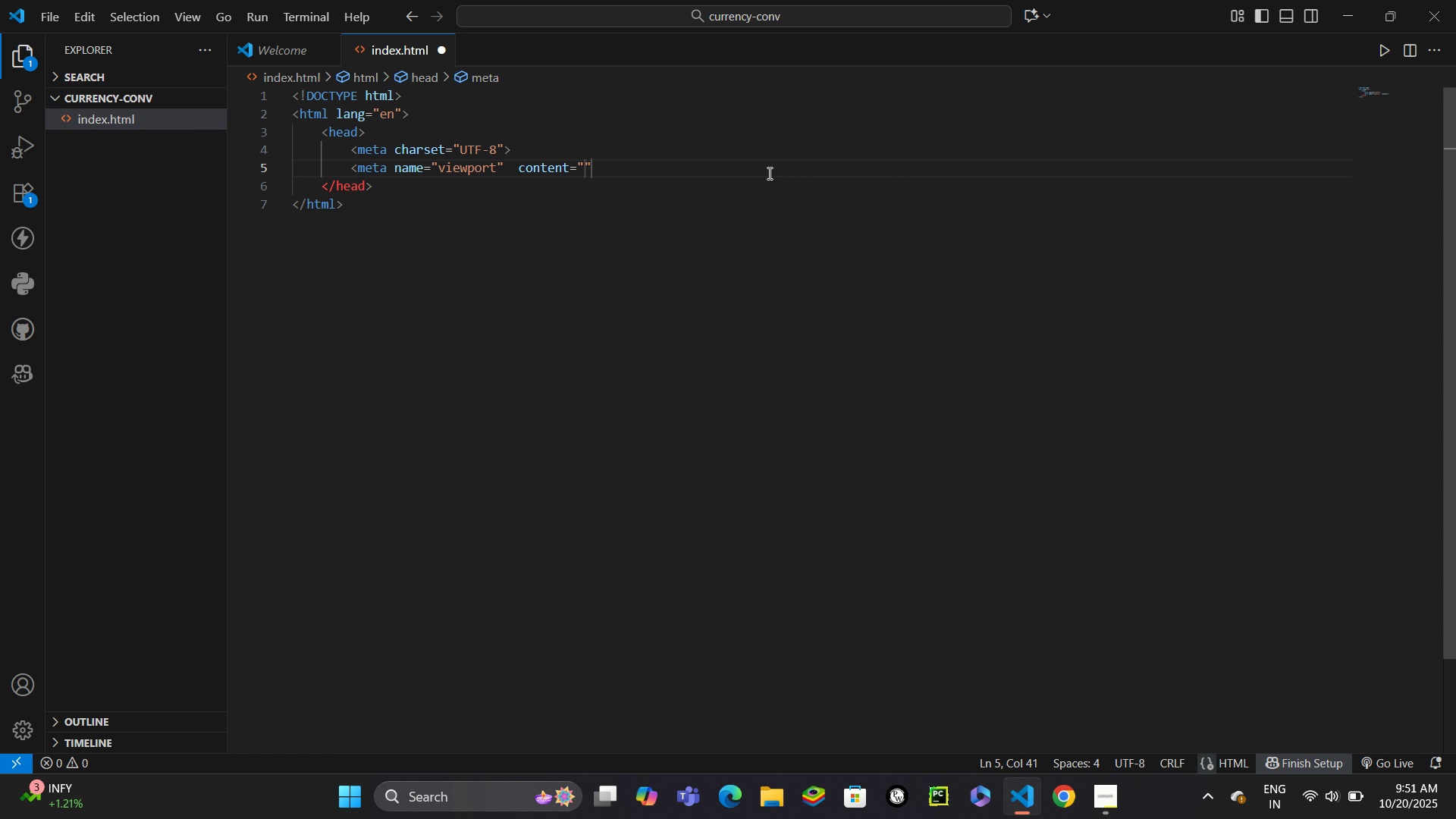 
type(width=device-width)
 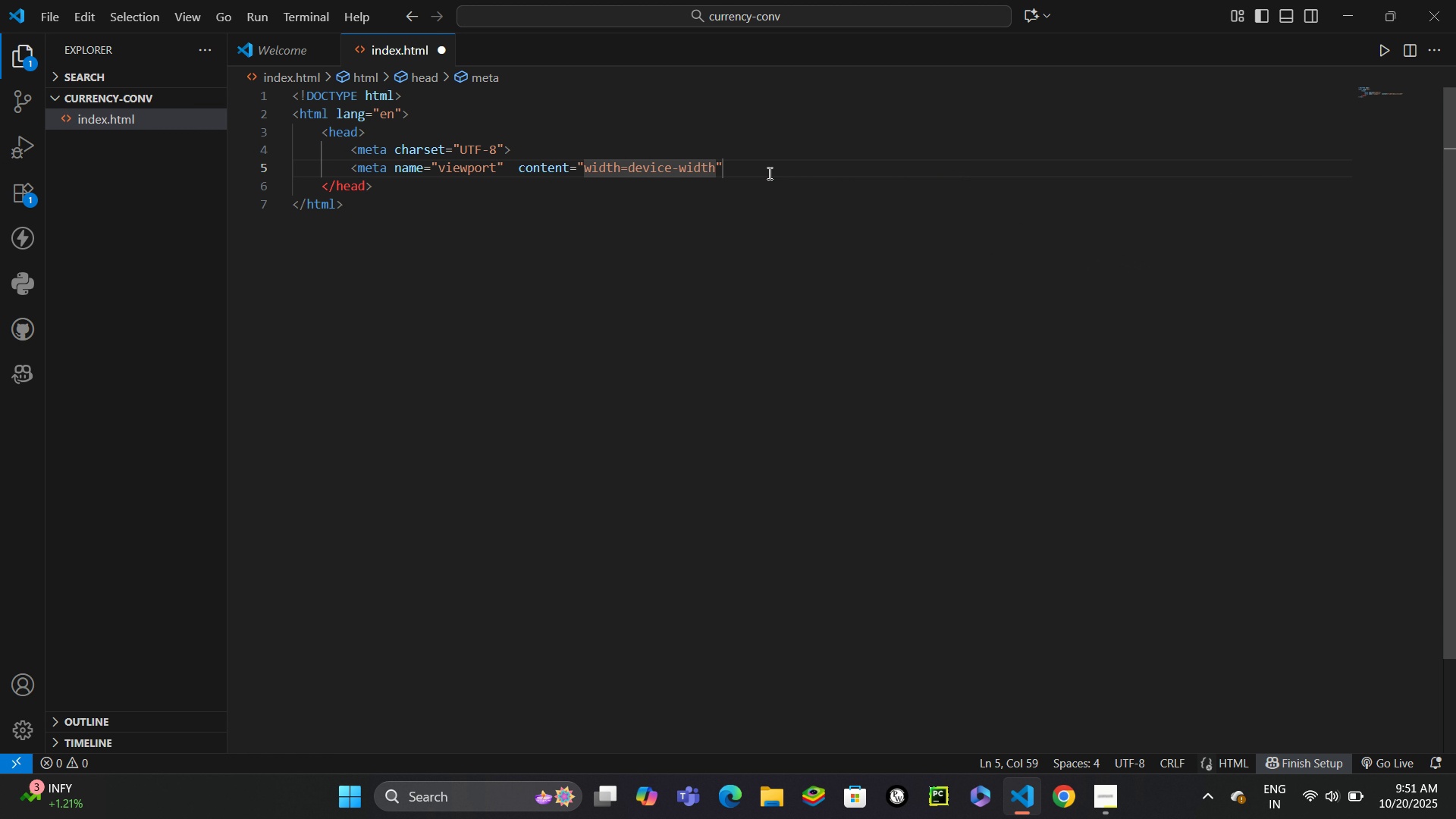 
key(ArrowRight)
 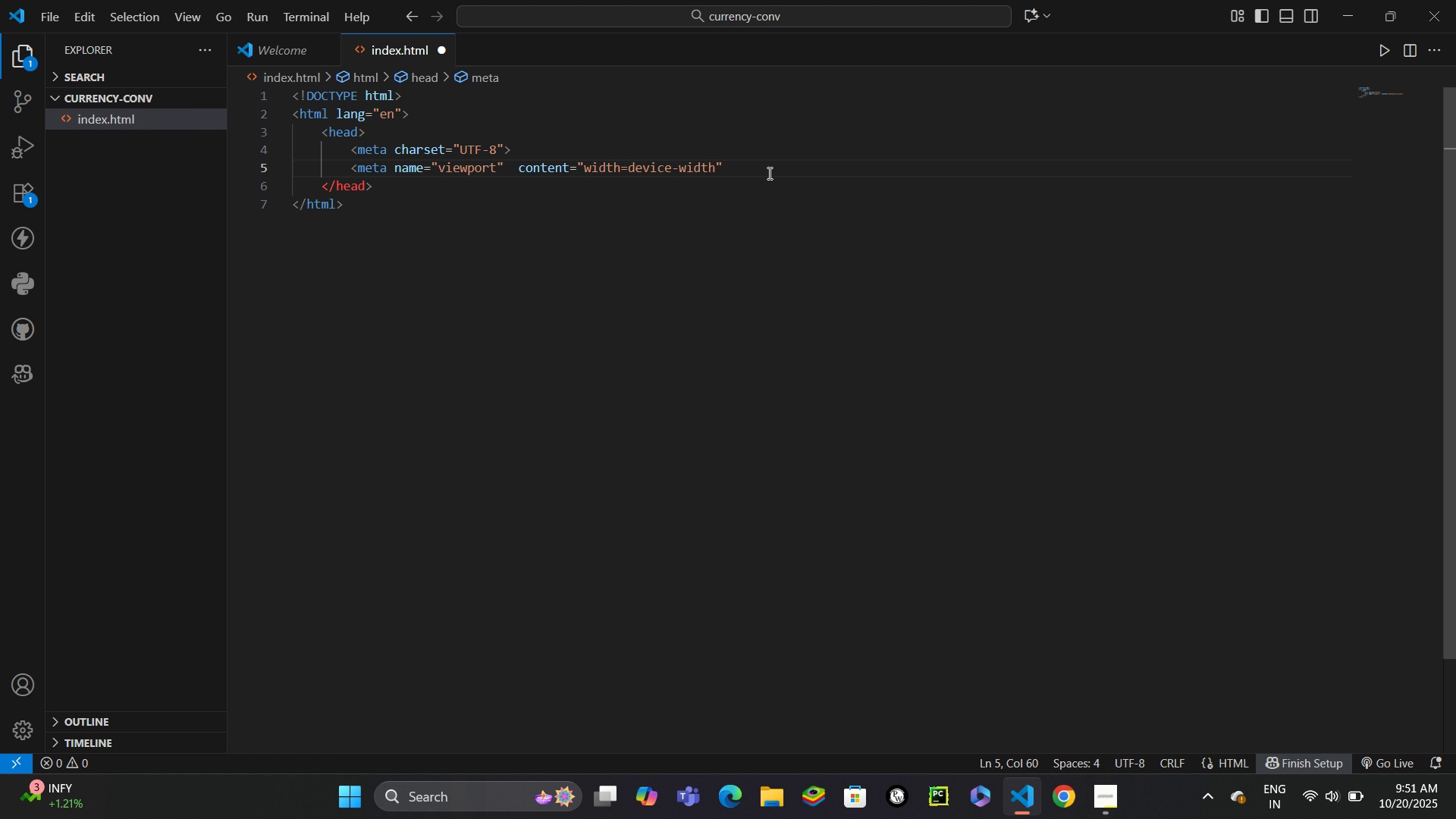 
key(ArrowLeft)
 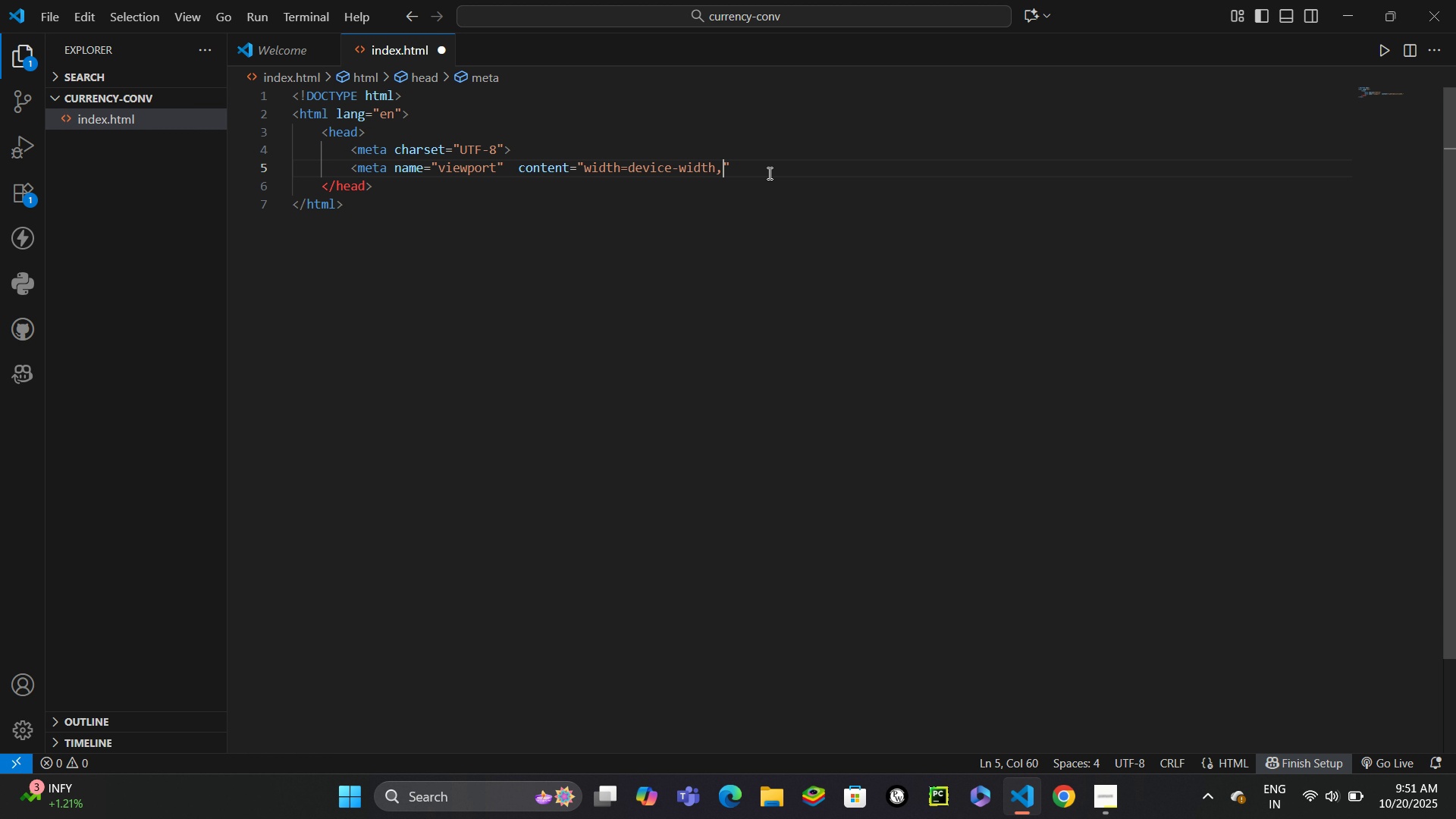 
type(, initial )
key(Backspace)
type(-scale=1.0)
 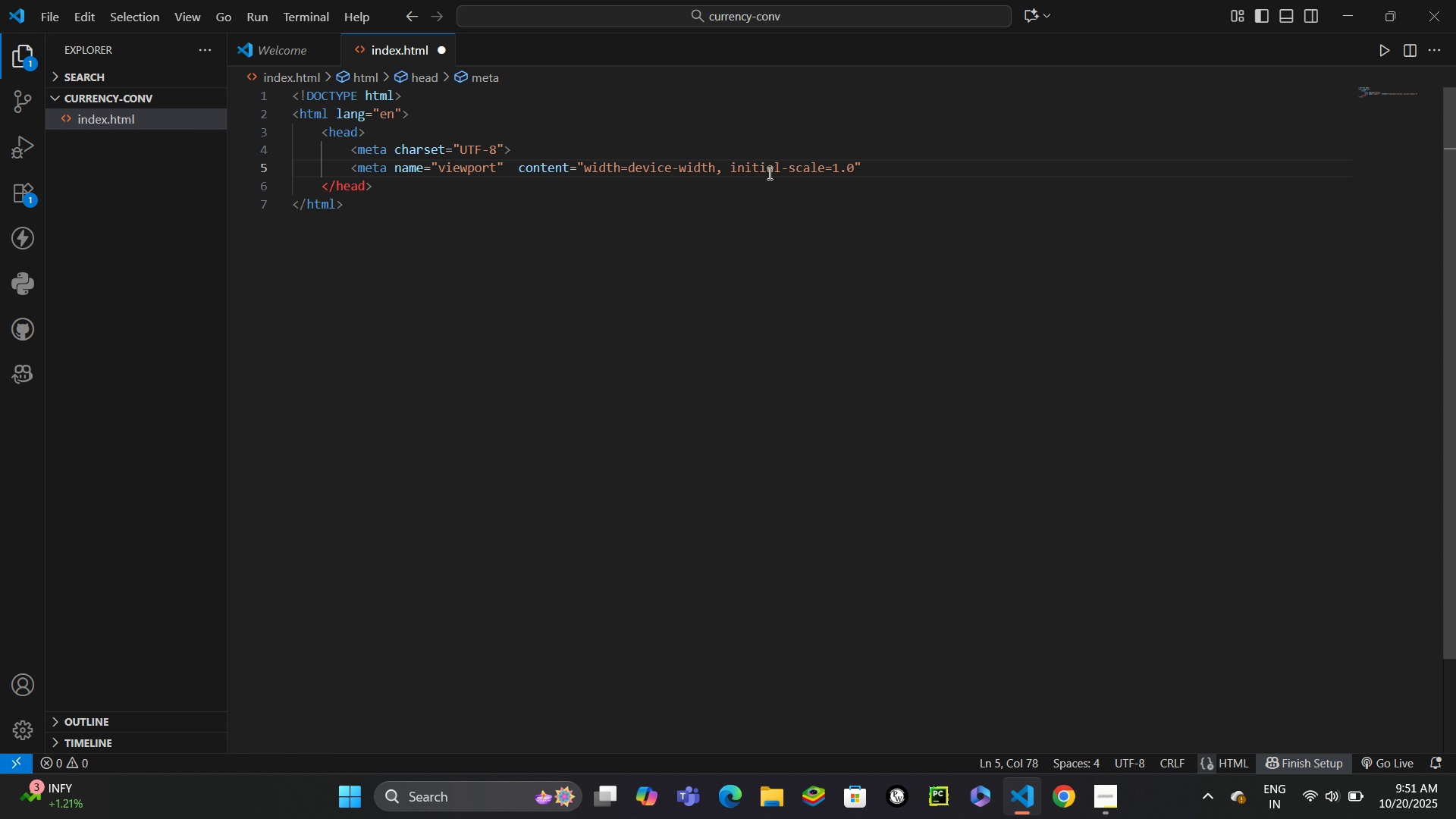 
key(ArrowRight)
 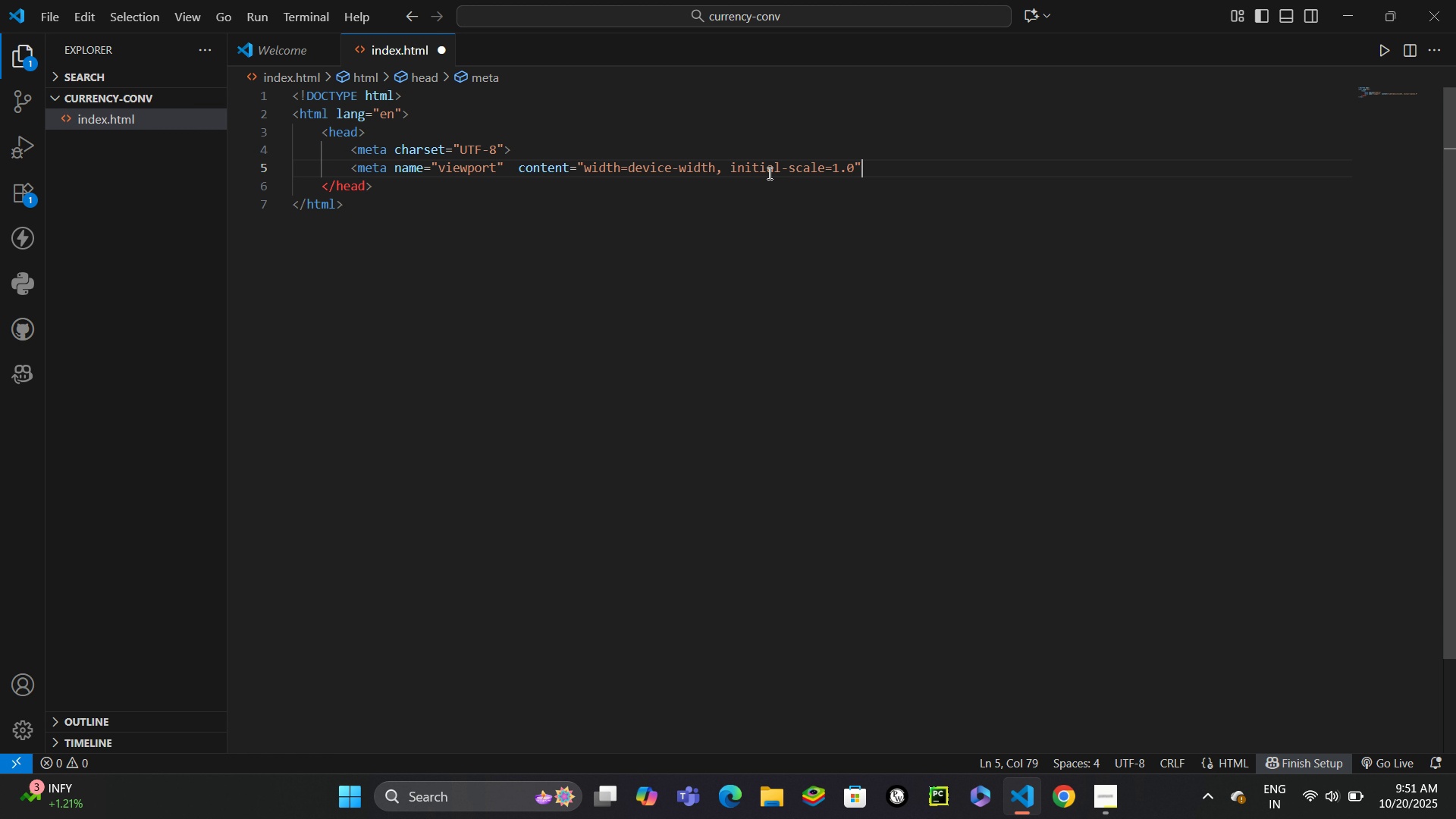 
key(Shift+Period)
 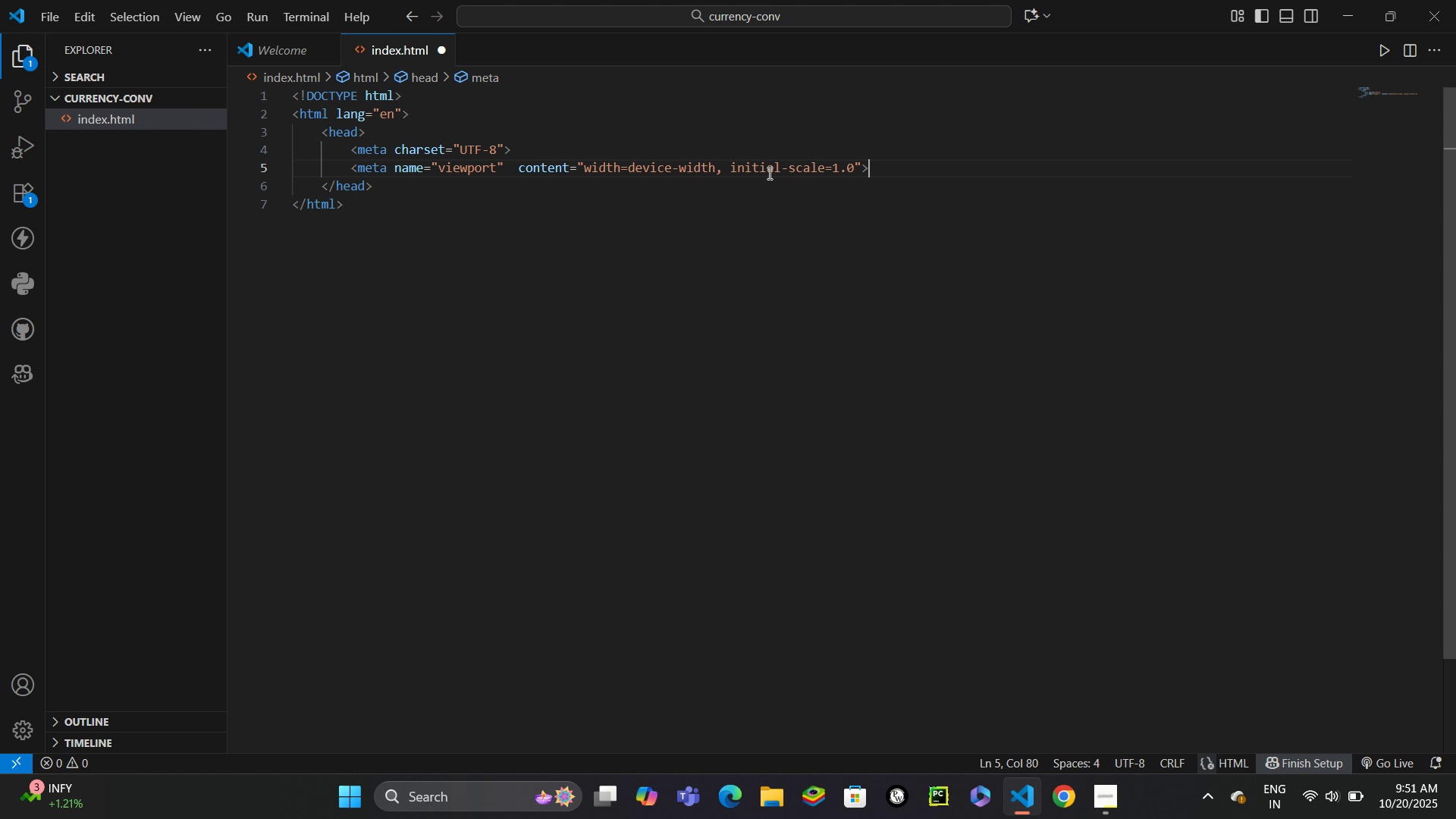 
key(Enter)
 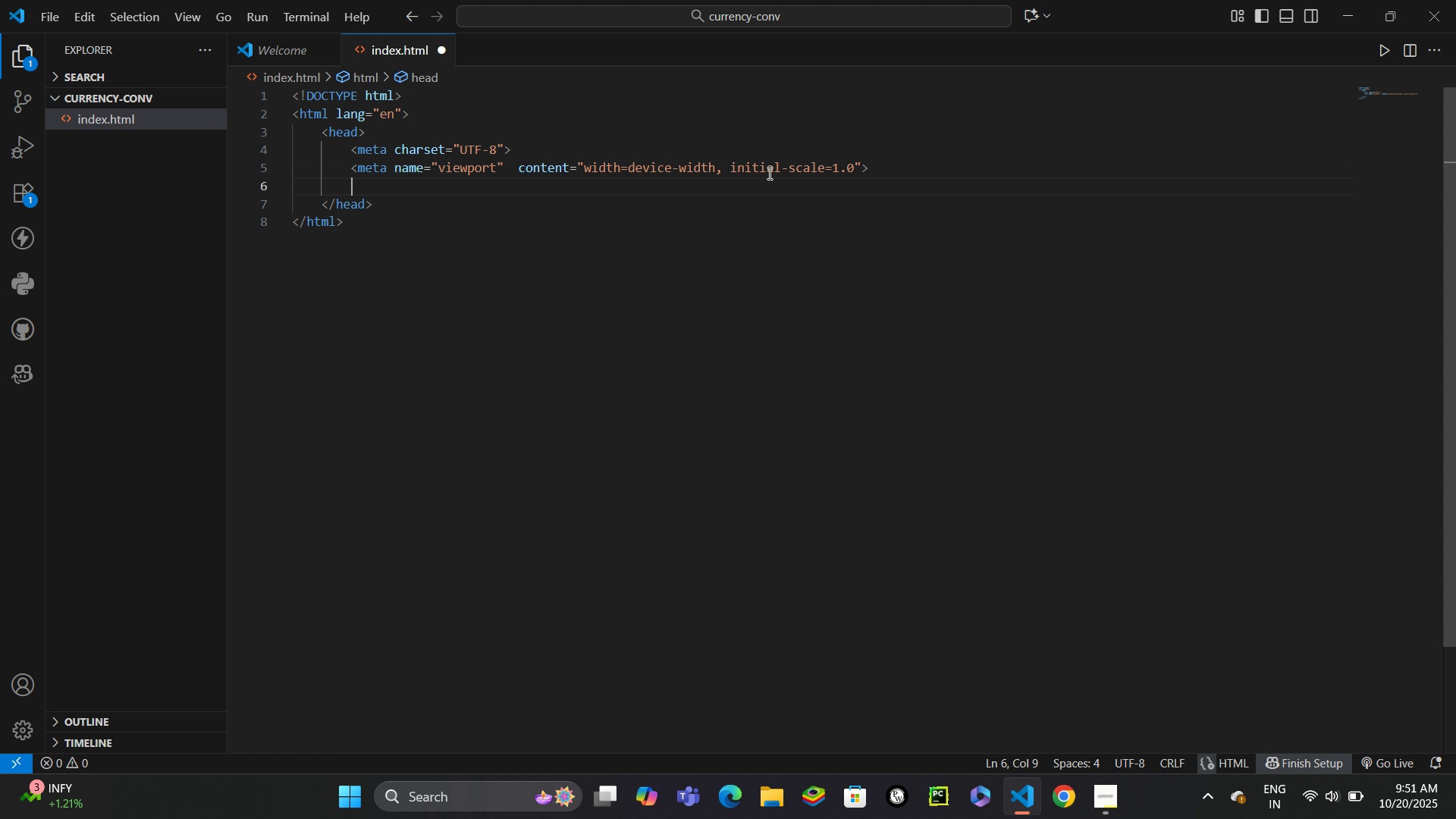 
type(tit)
 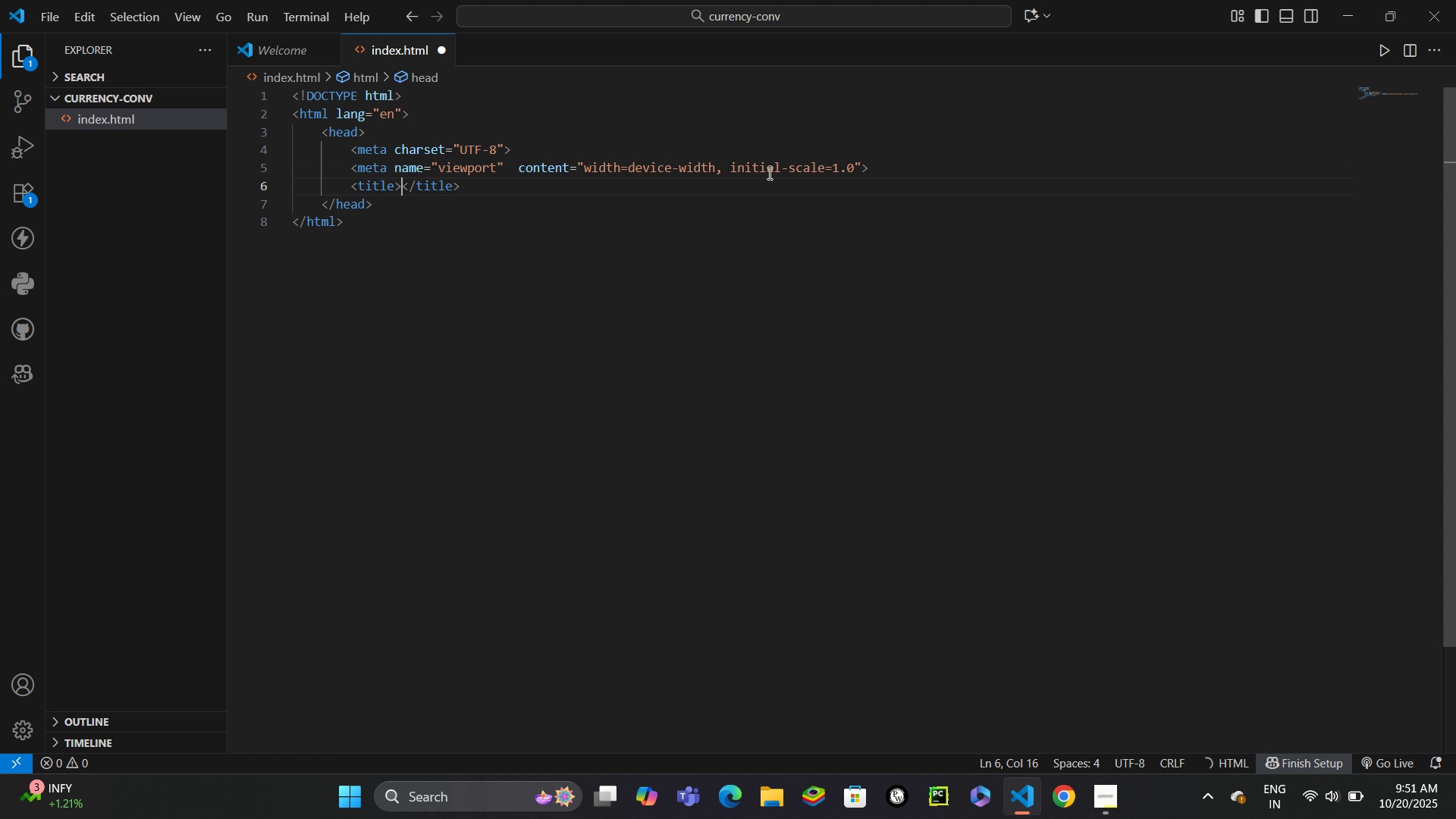 
key(Enter)
 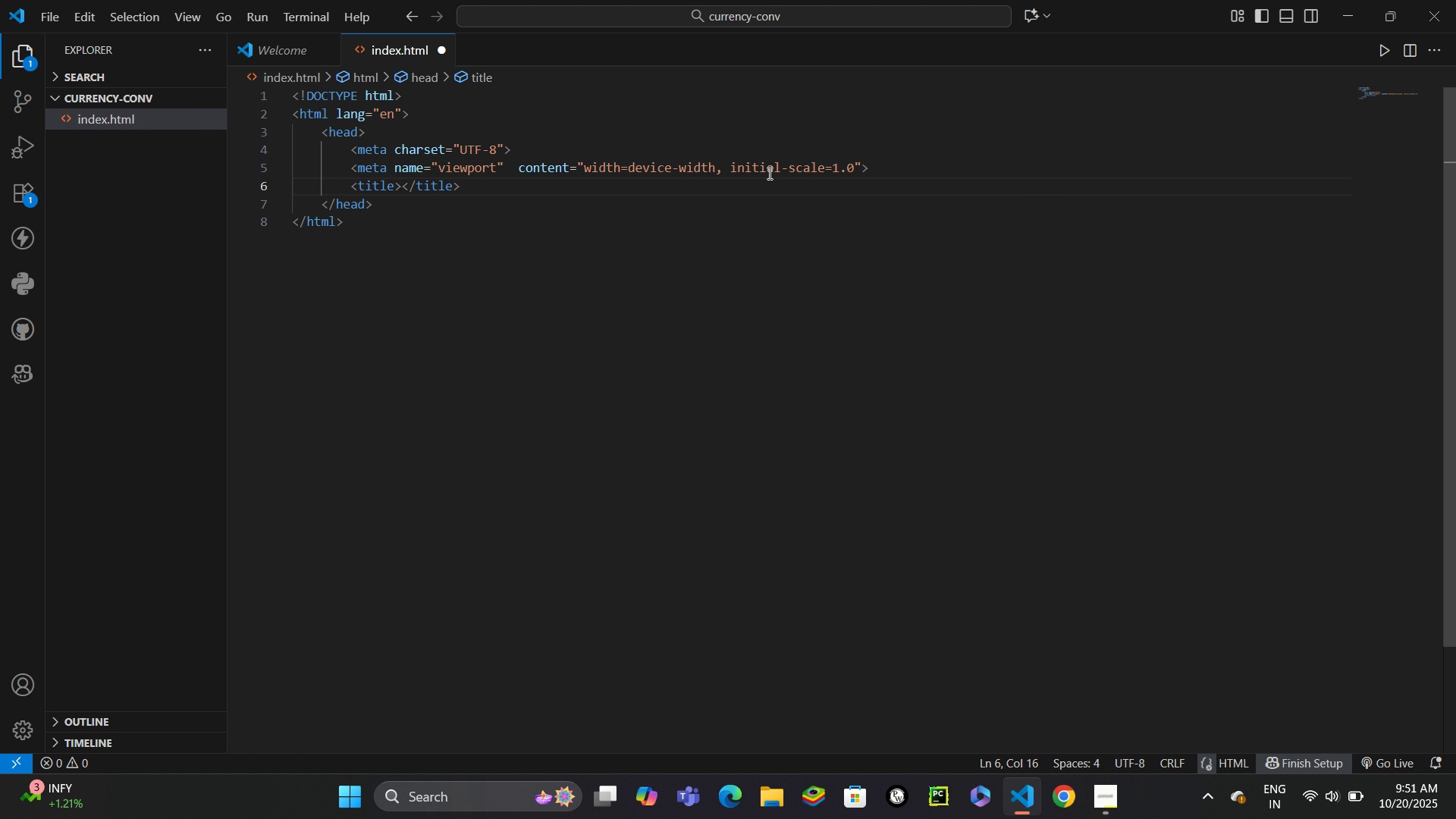 
type(Currency Converter)
 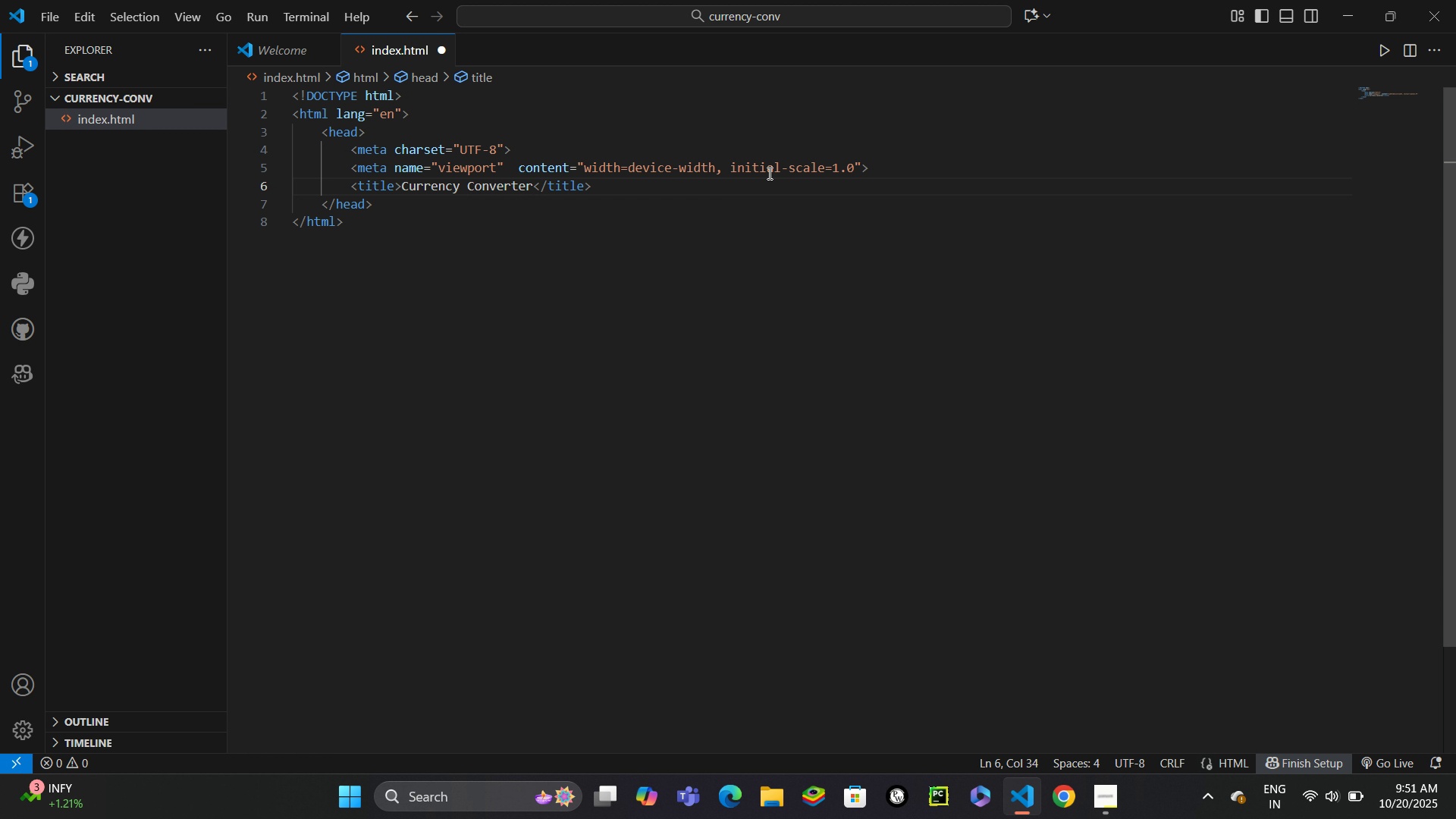 
key(Control+ControlLeft)
 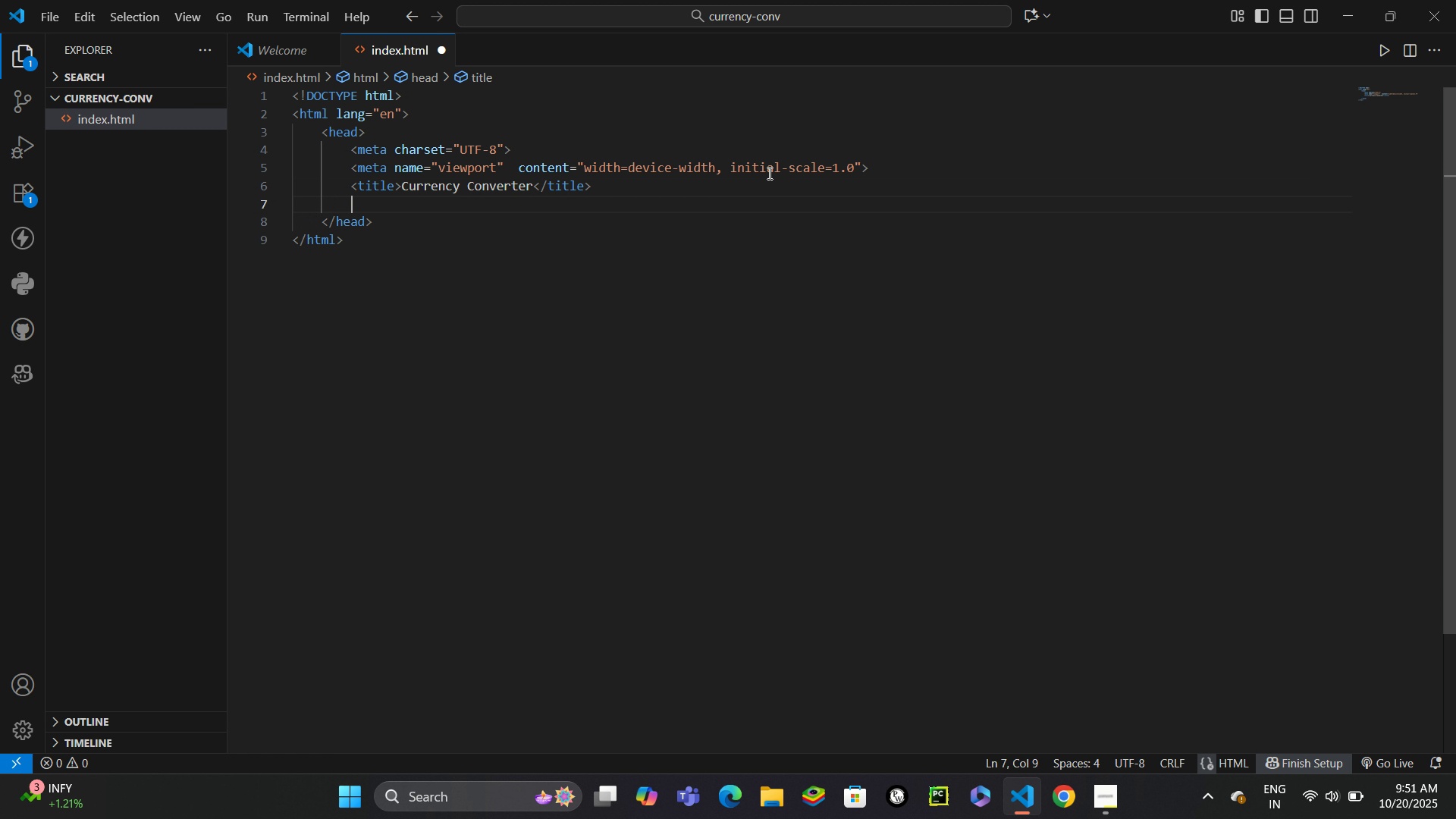 
key(Control+Enter)
 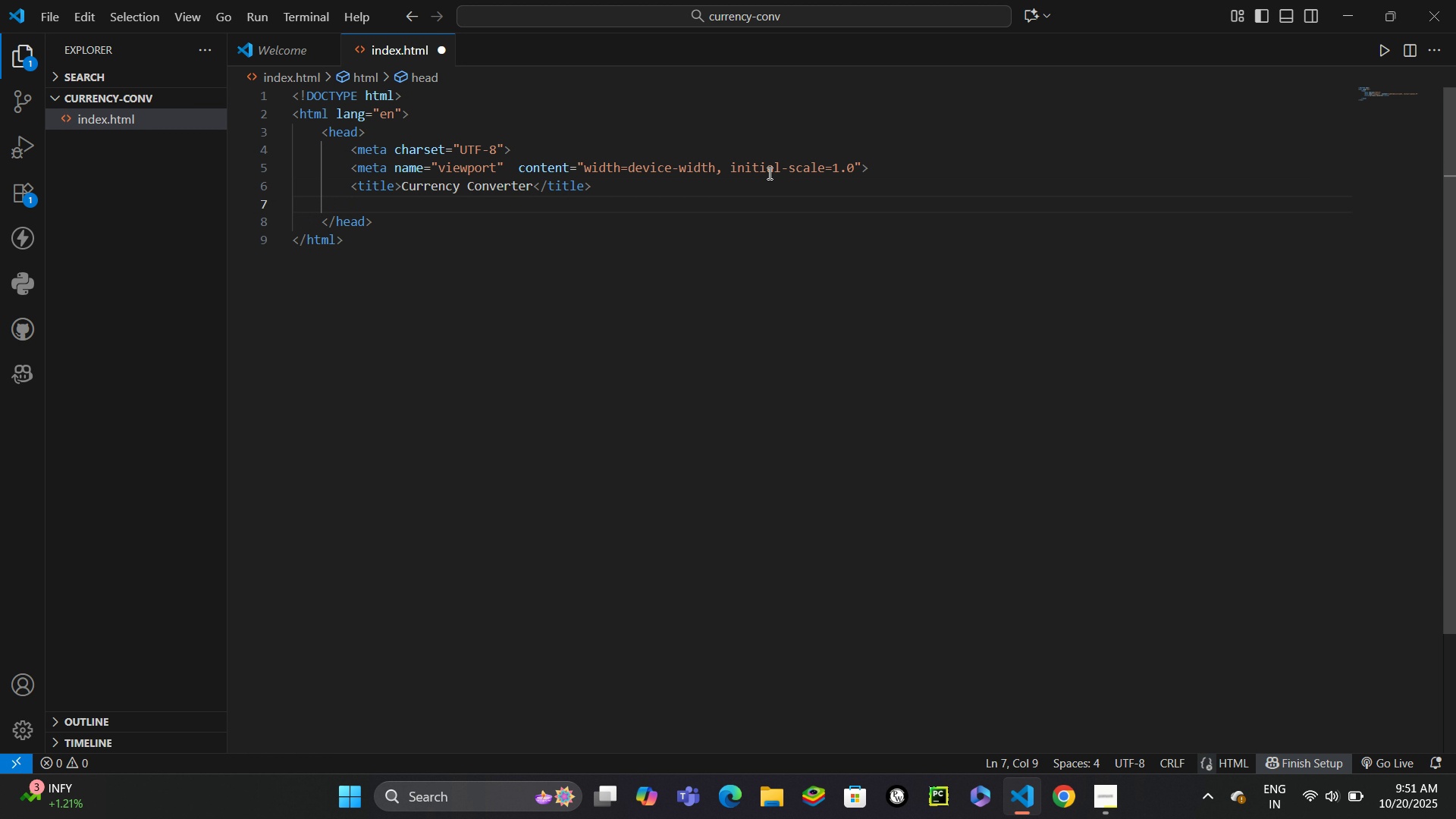 
type(link)
 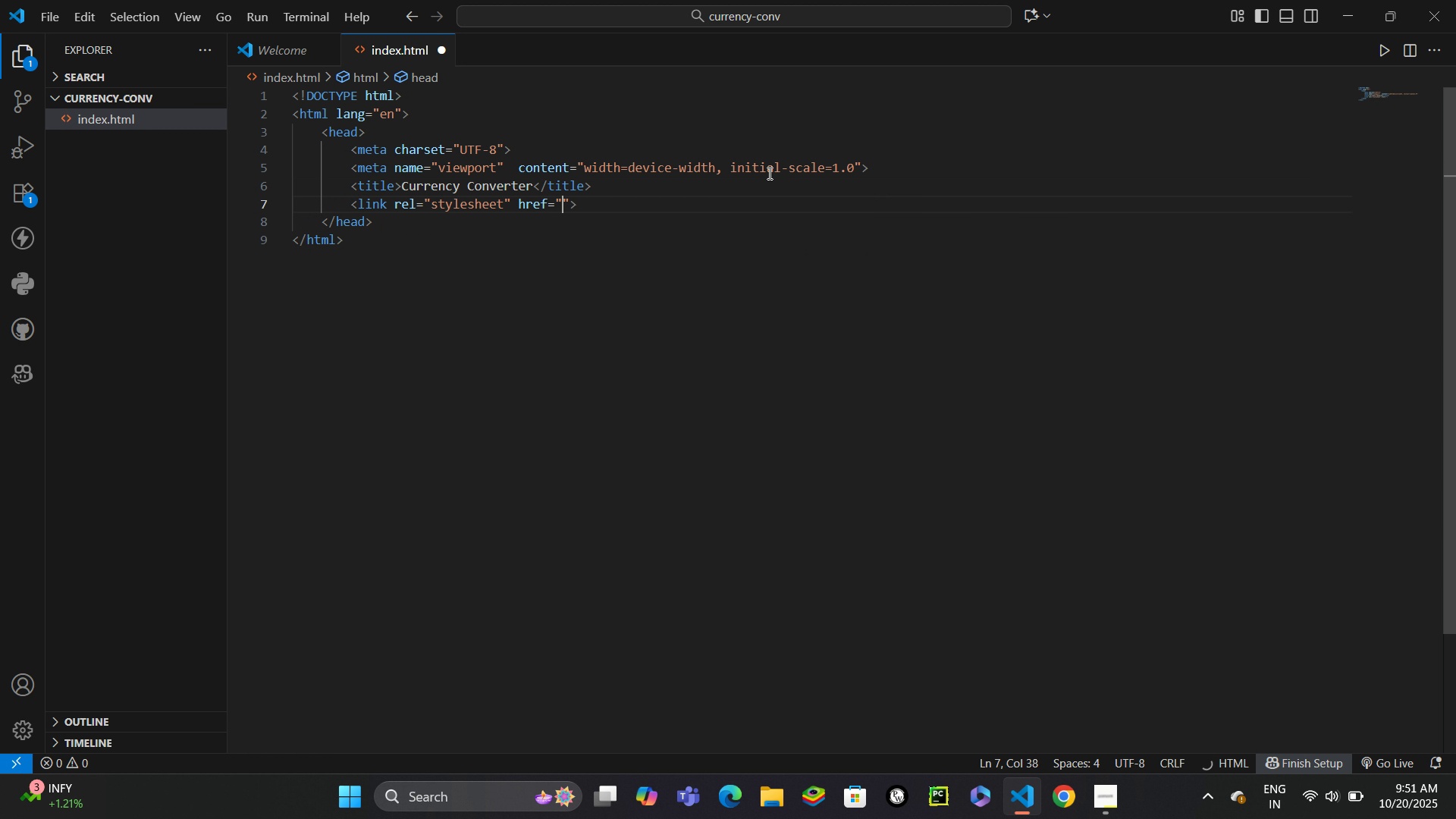 
key(Enter)
 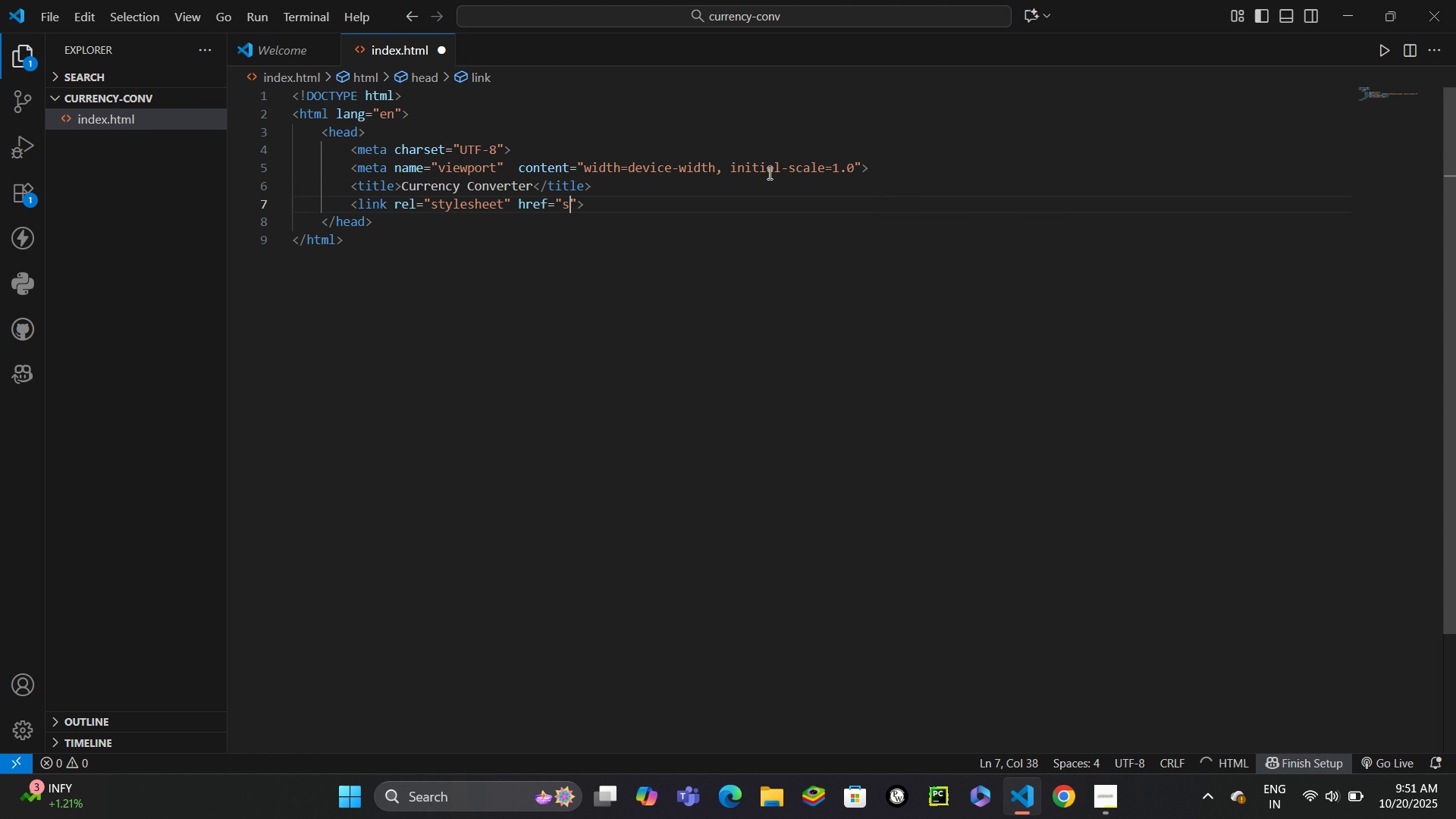 
type(style.css)
 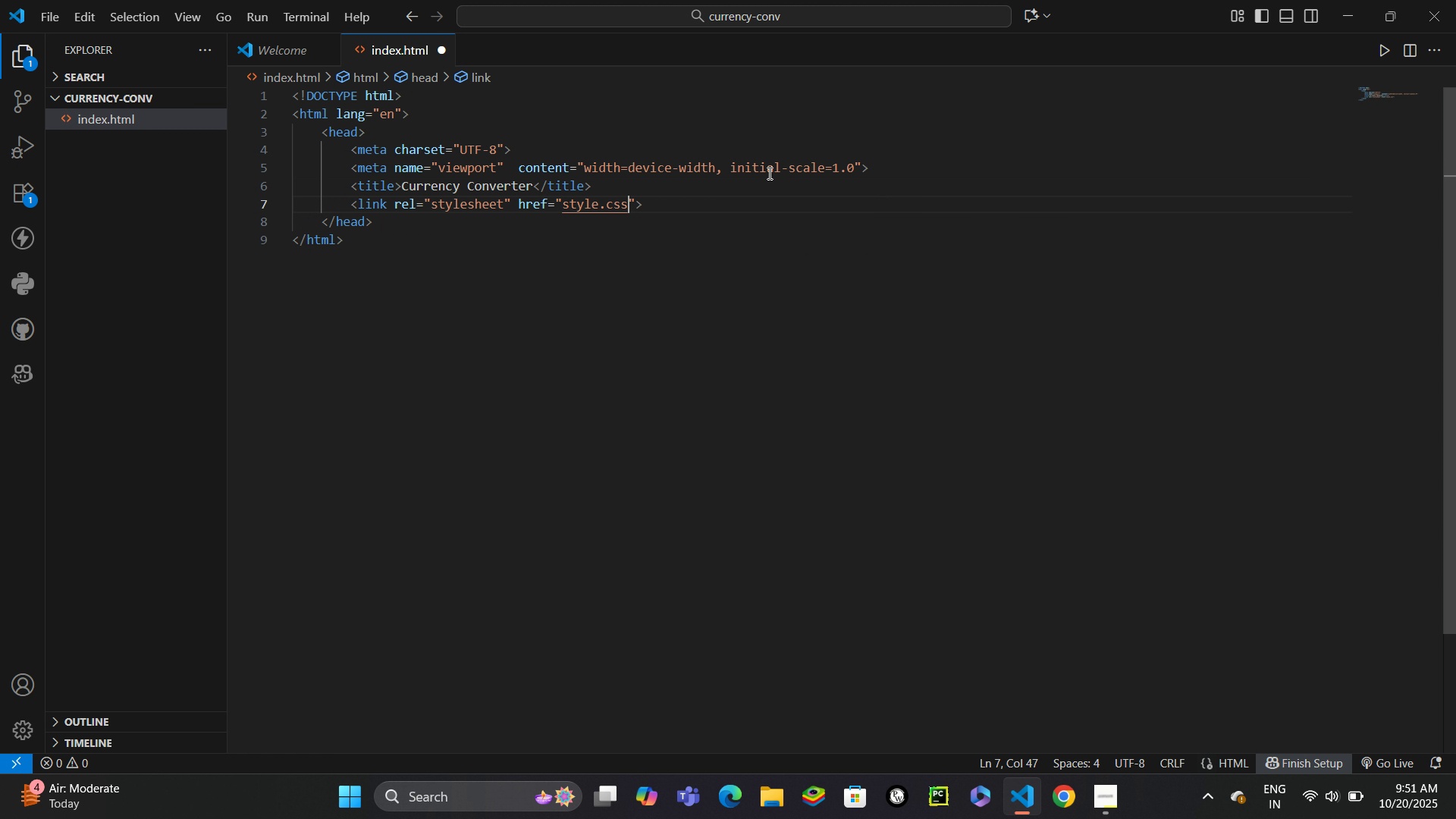 
hold_key(key=ControlLeft, duration=1.51)
 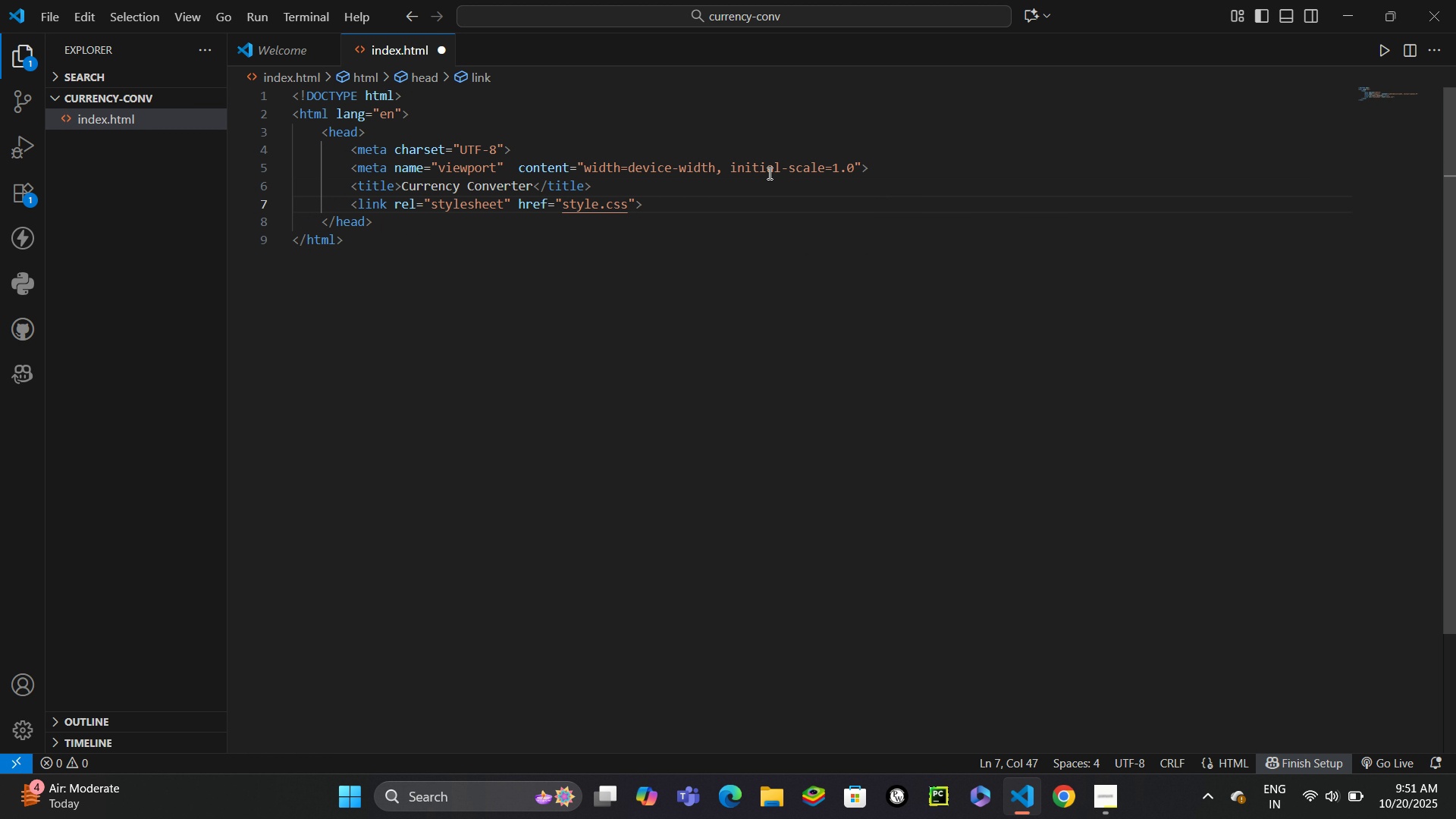 
key(Control+Enter)
 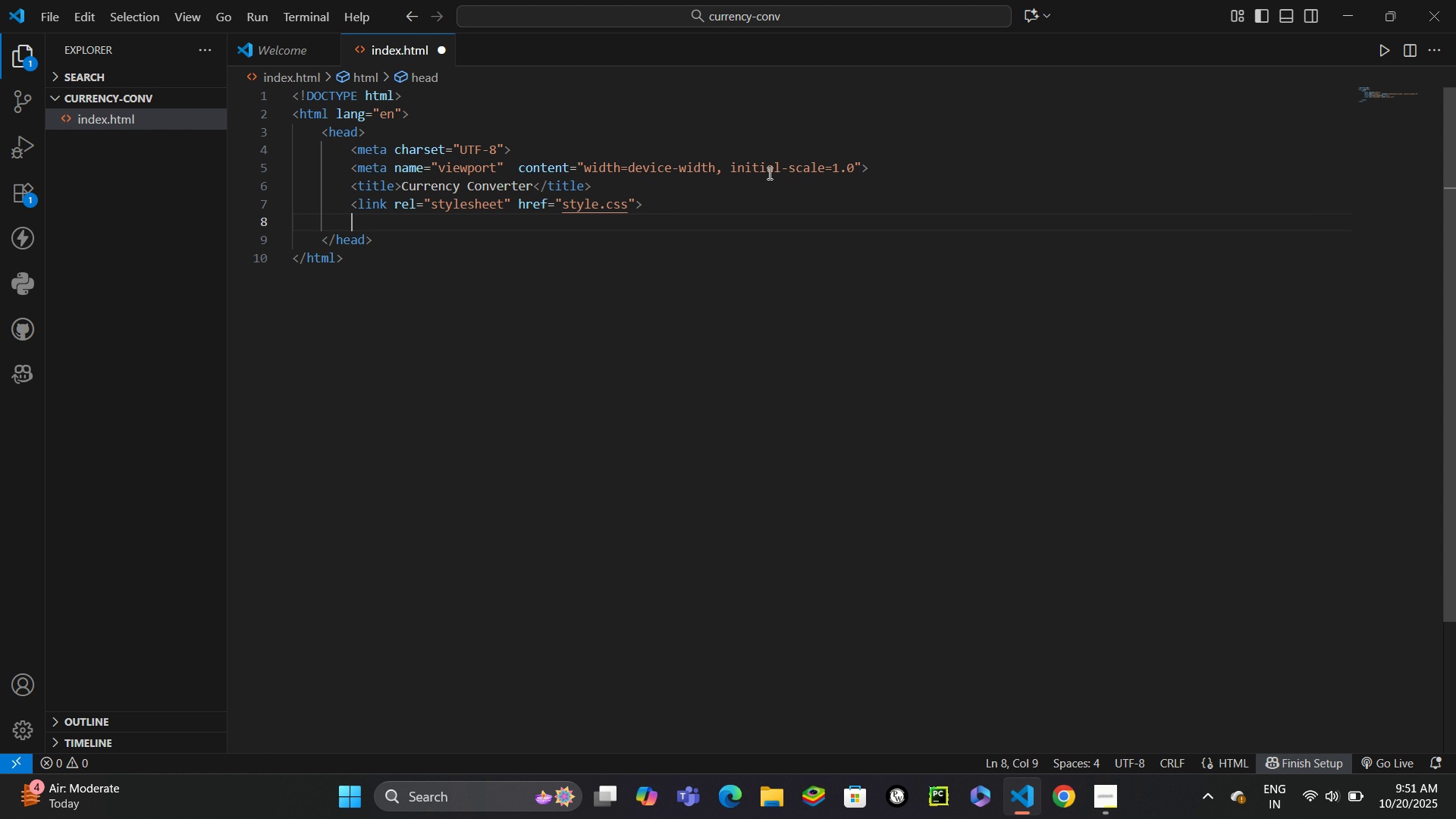 
wait(5.27)
 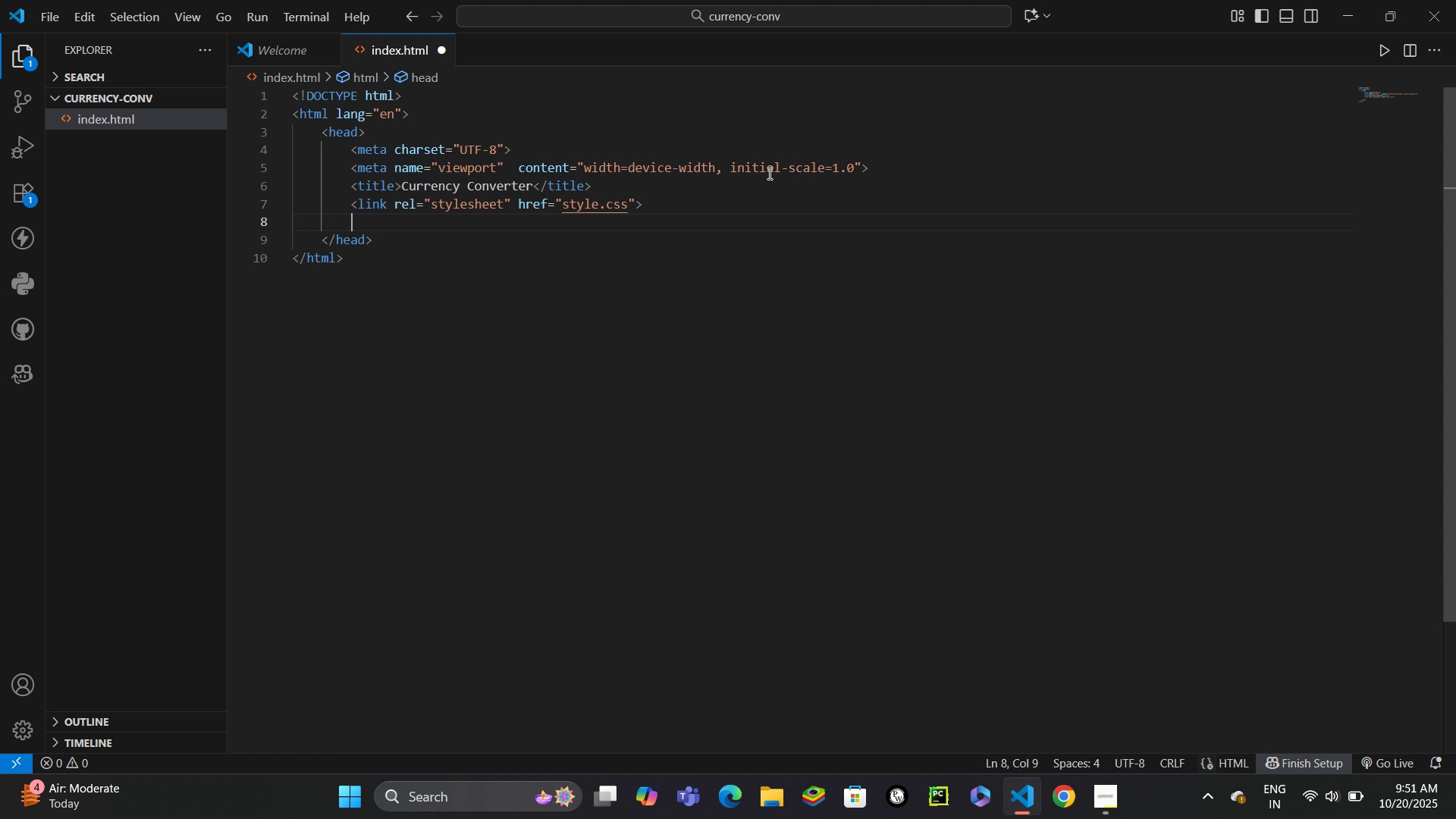 
key(ArrowDown)
 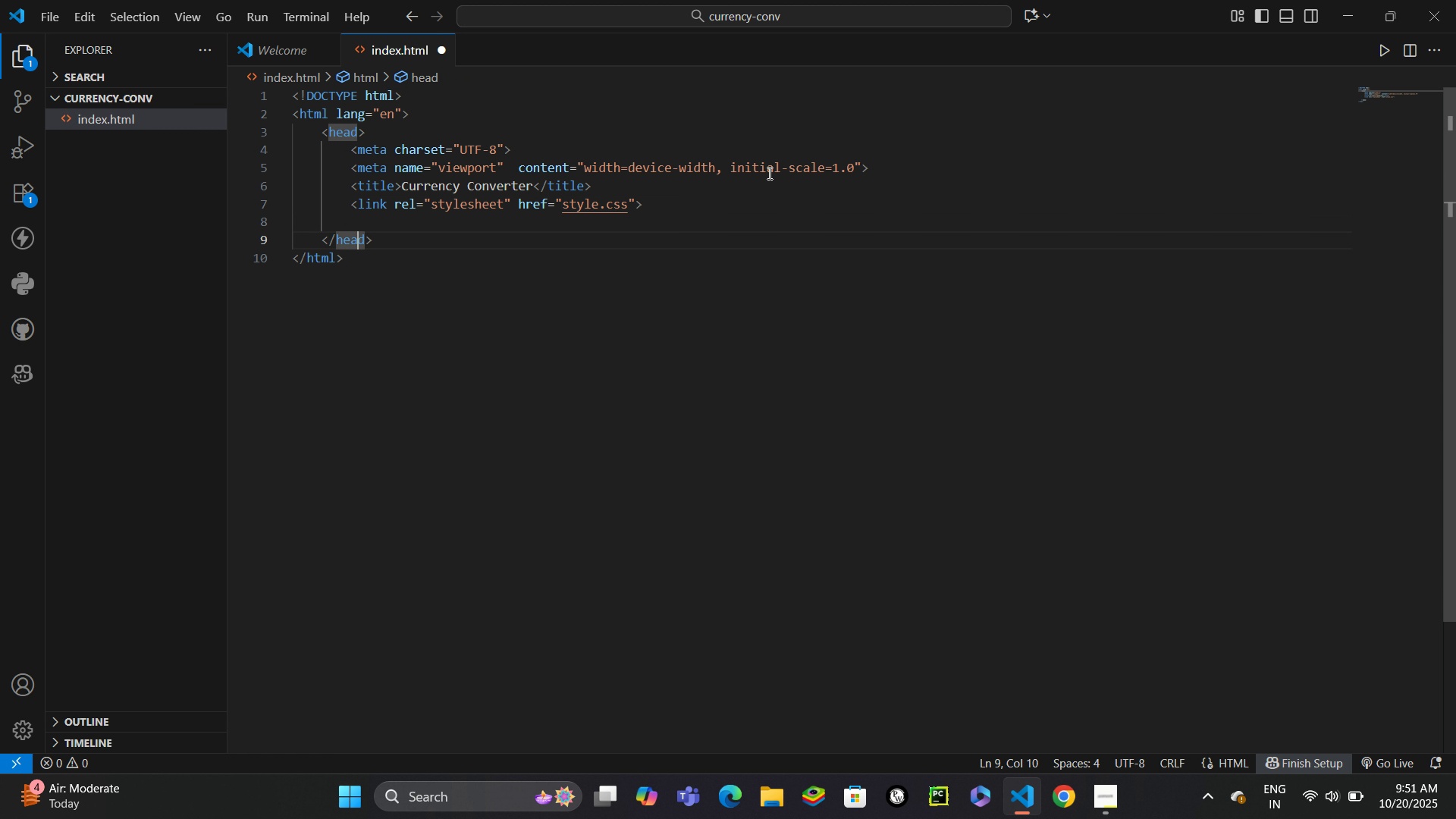 
key(ArrowRight)
 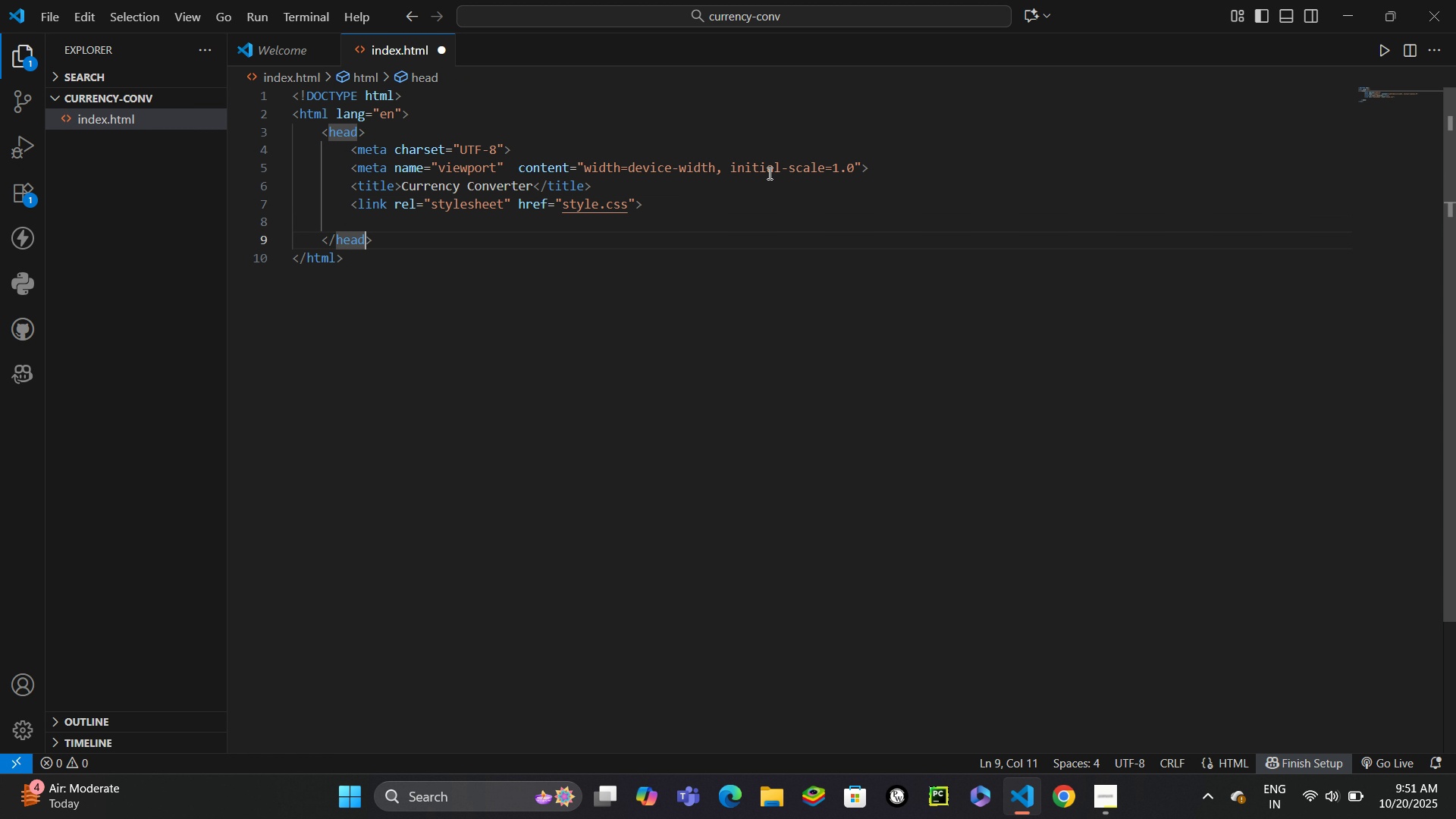 
key(ArrowRight)
 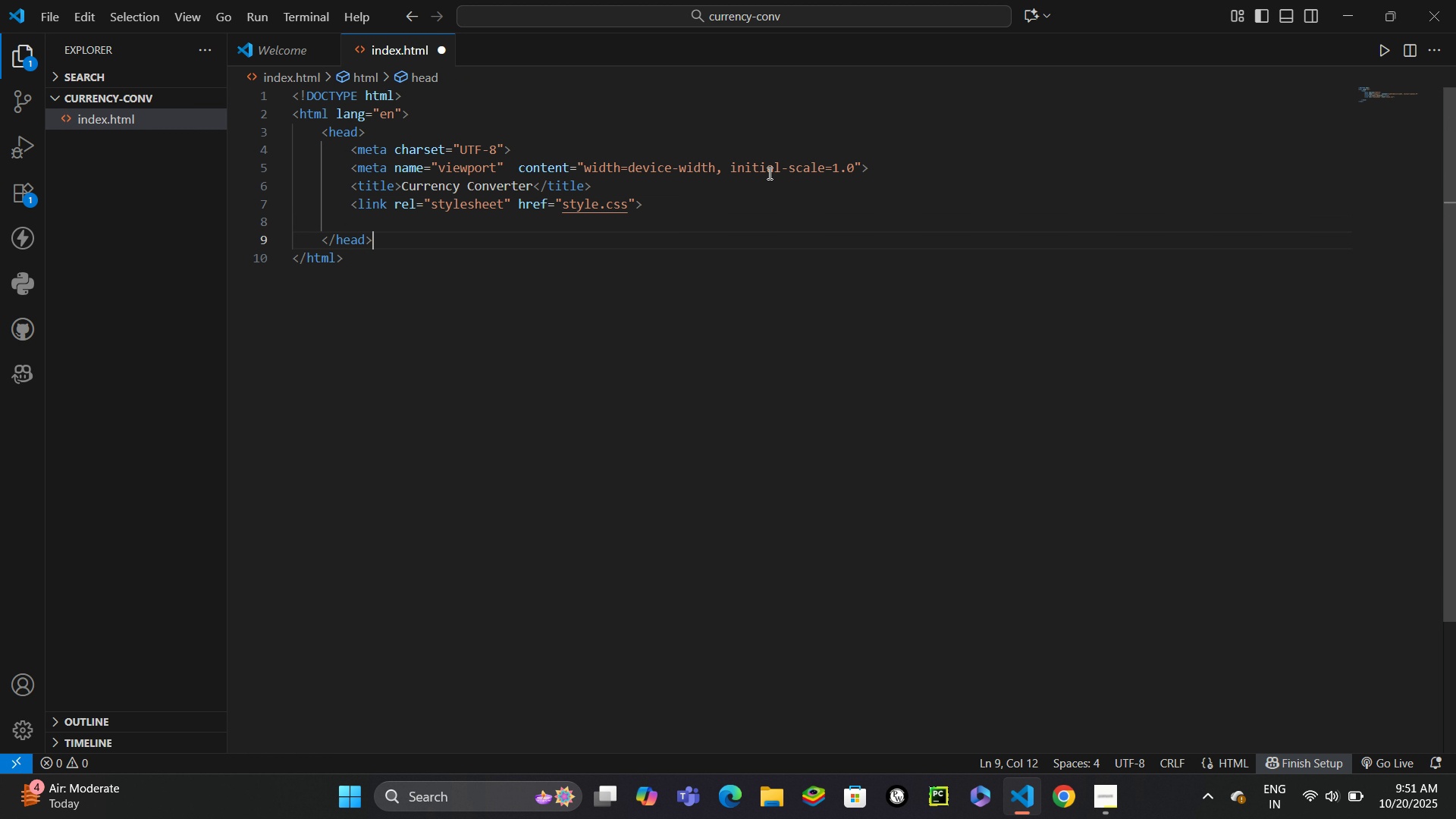 
key(ArrowRight)
 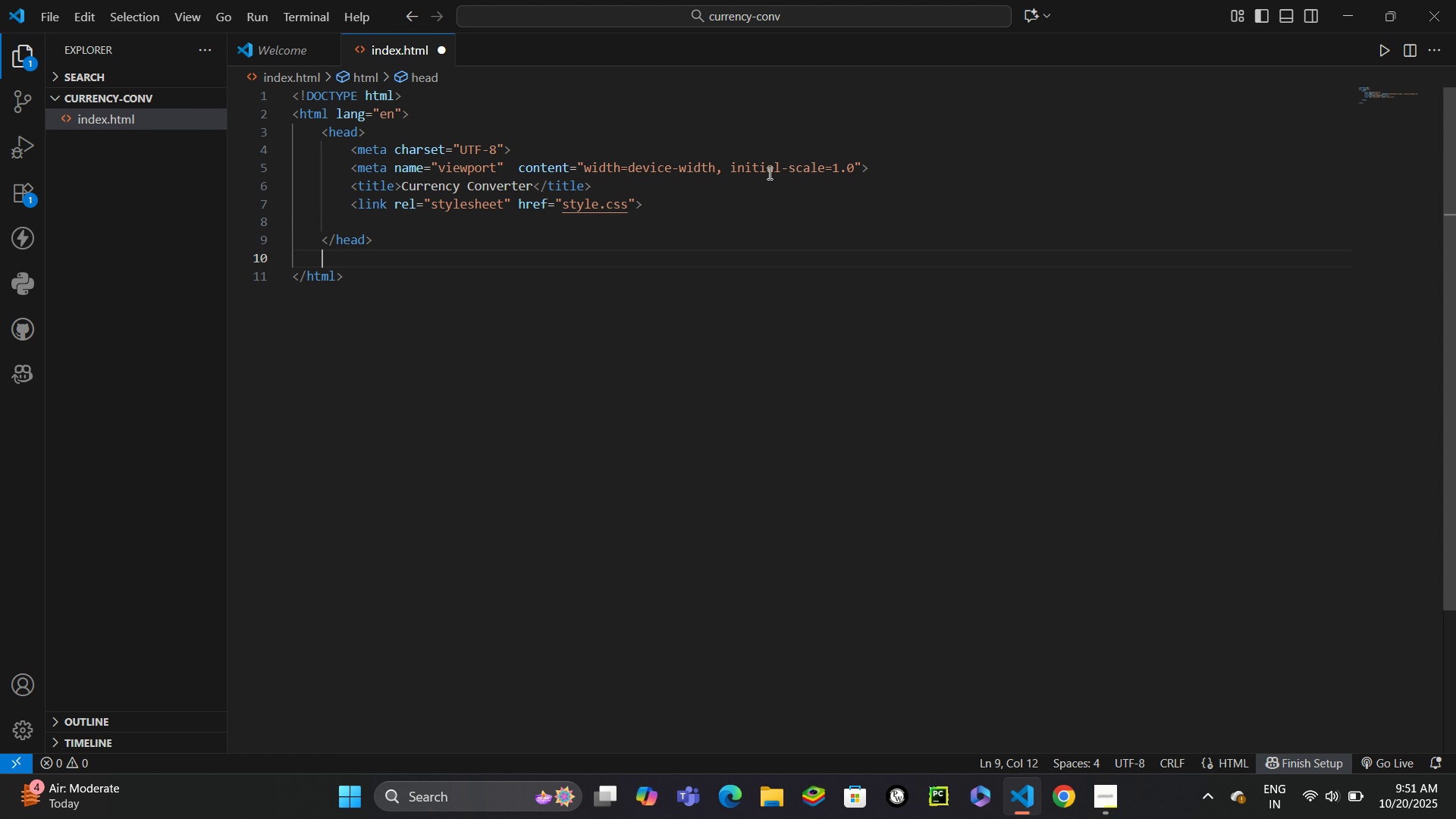 
key(Enter)
 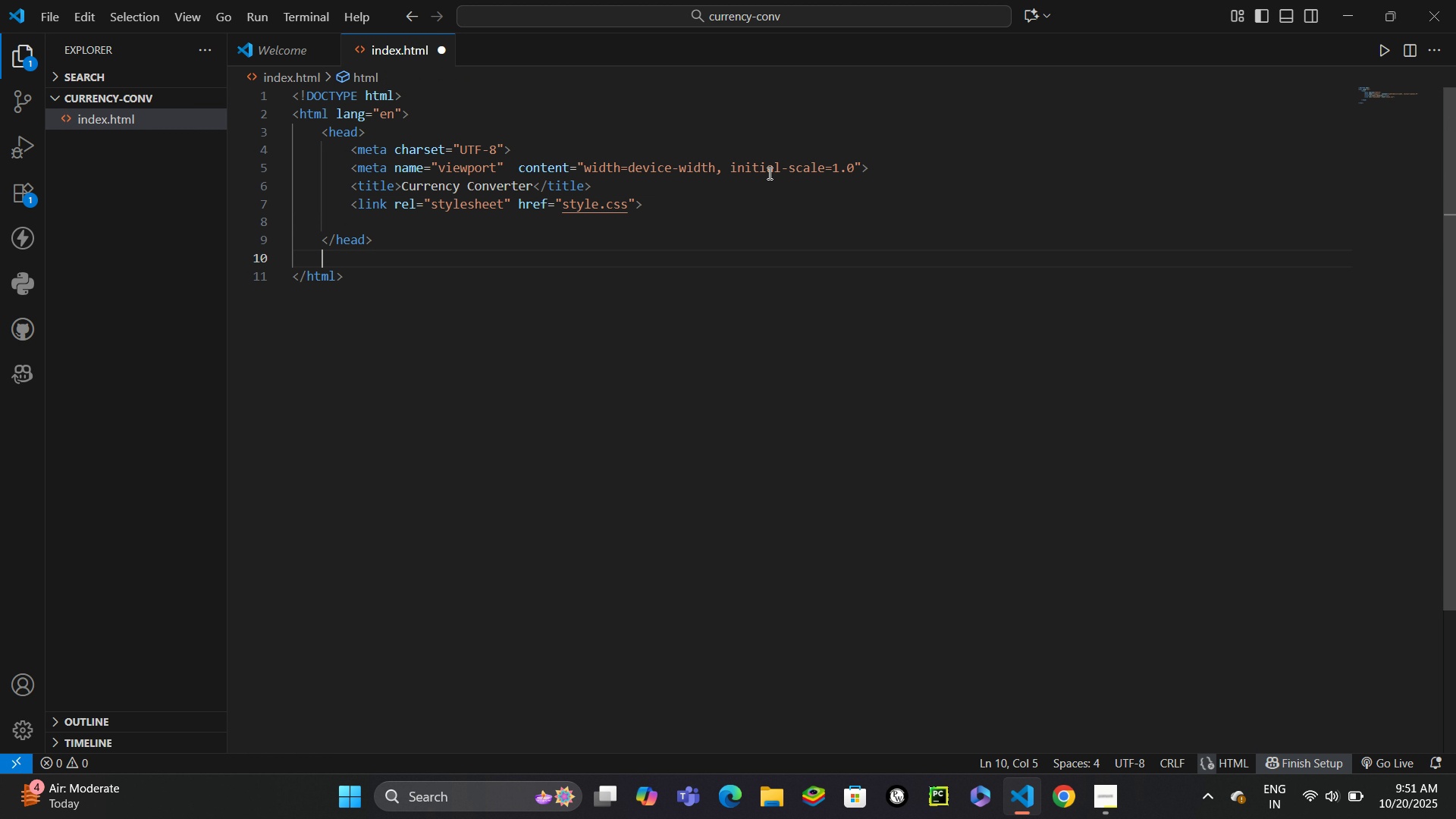 
type(body)
 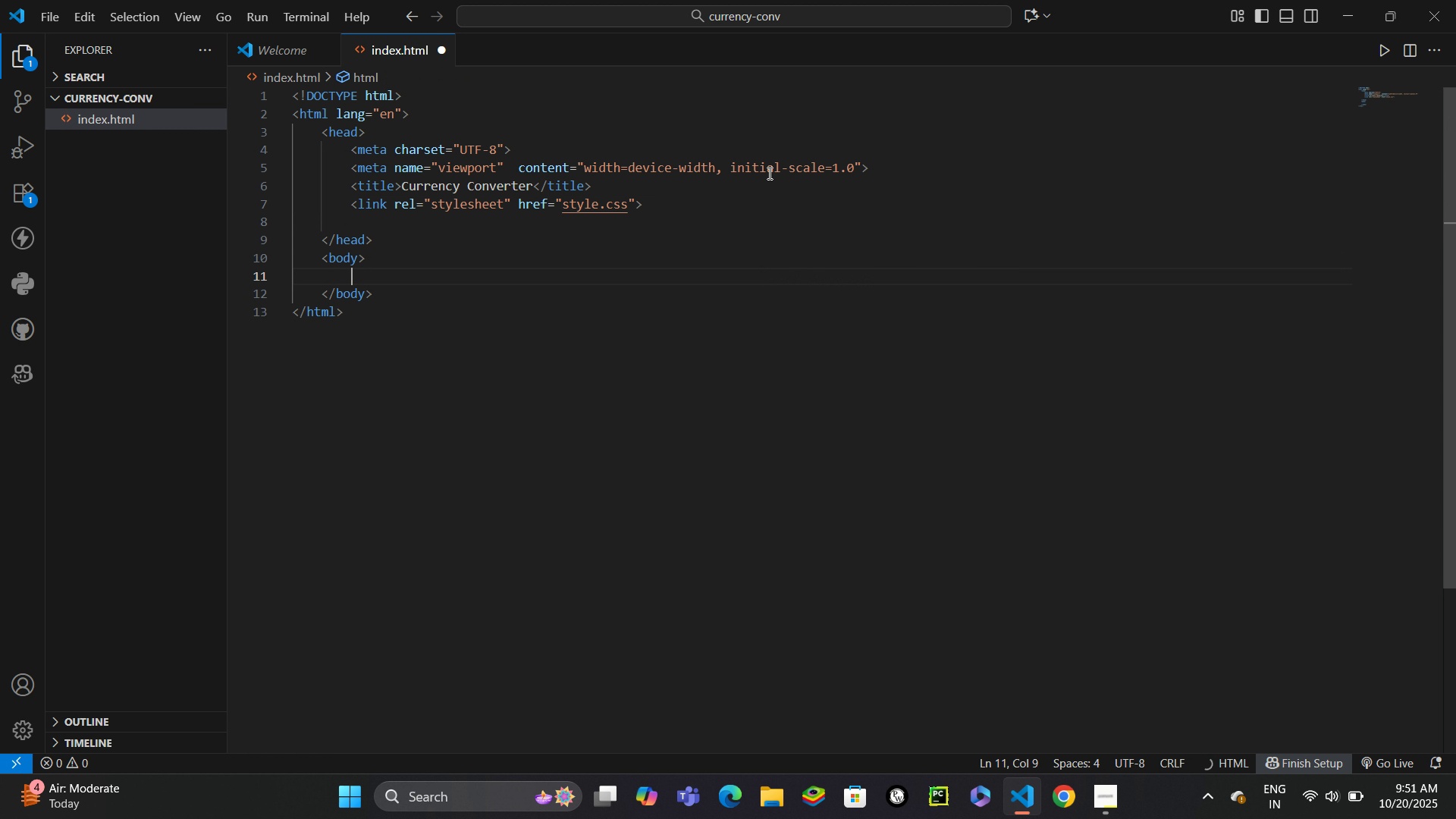 
key(Enter)
 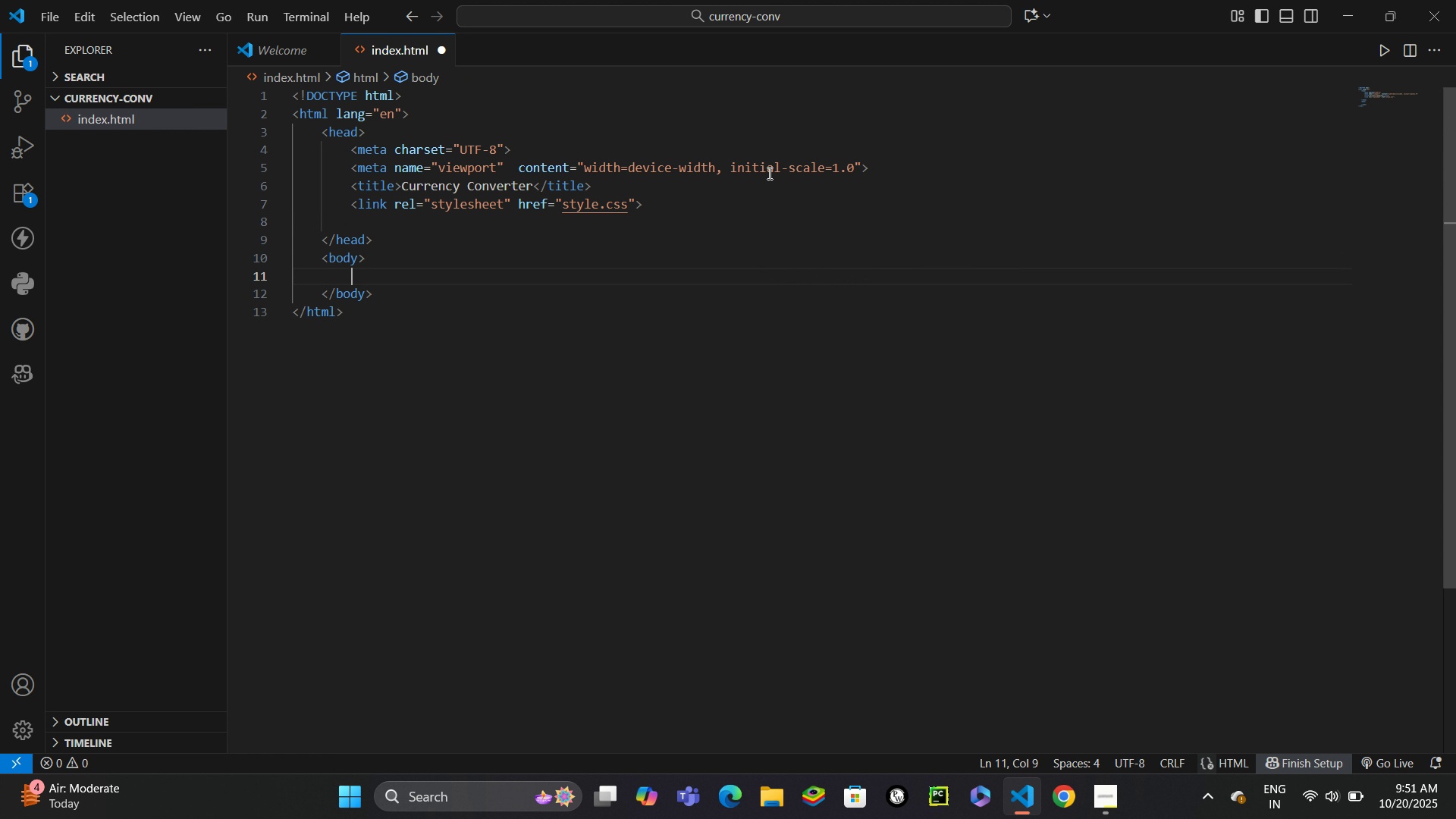 
type(div.container)
 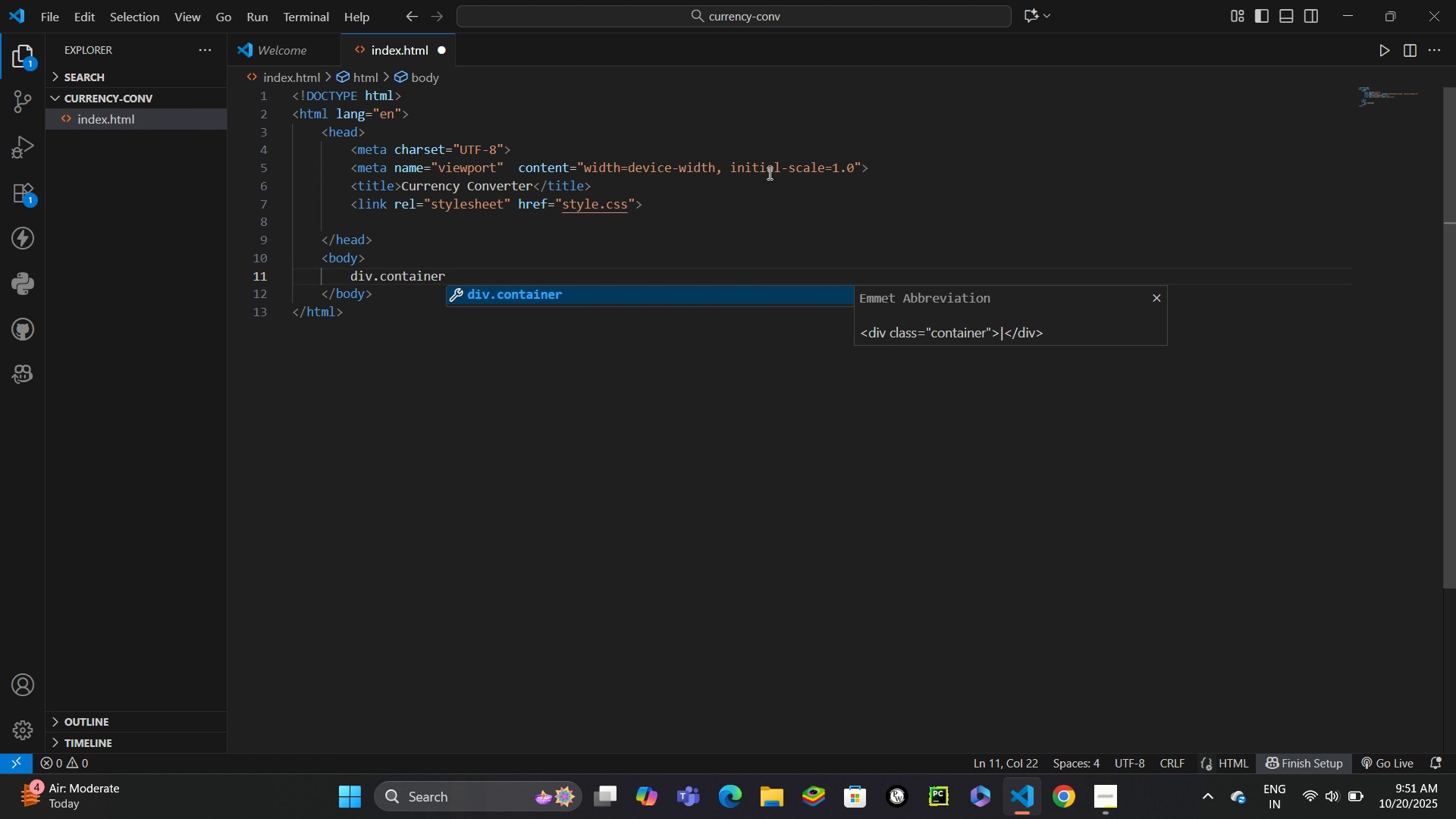 
key(Enter)
 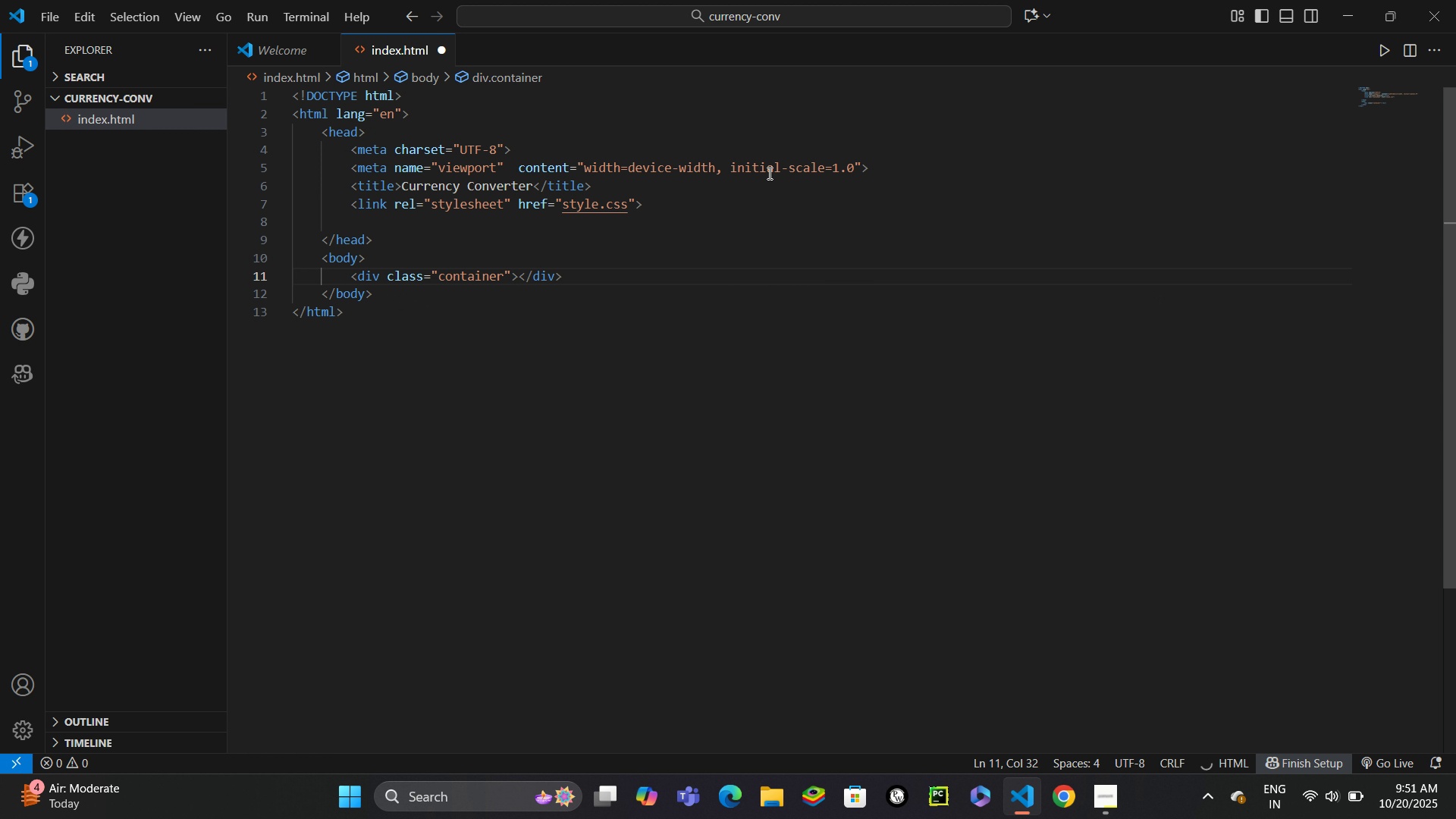 
key(Enter)
 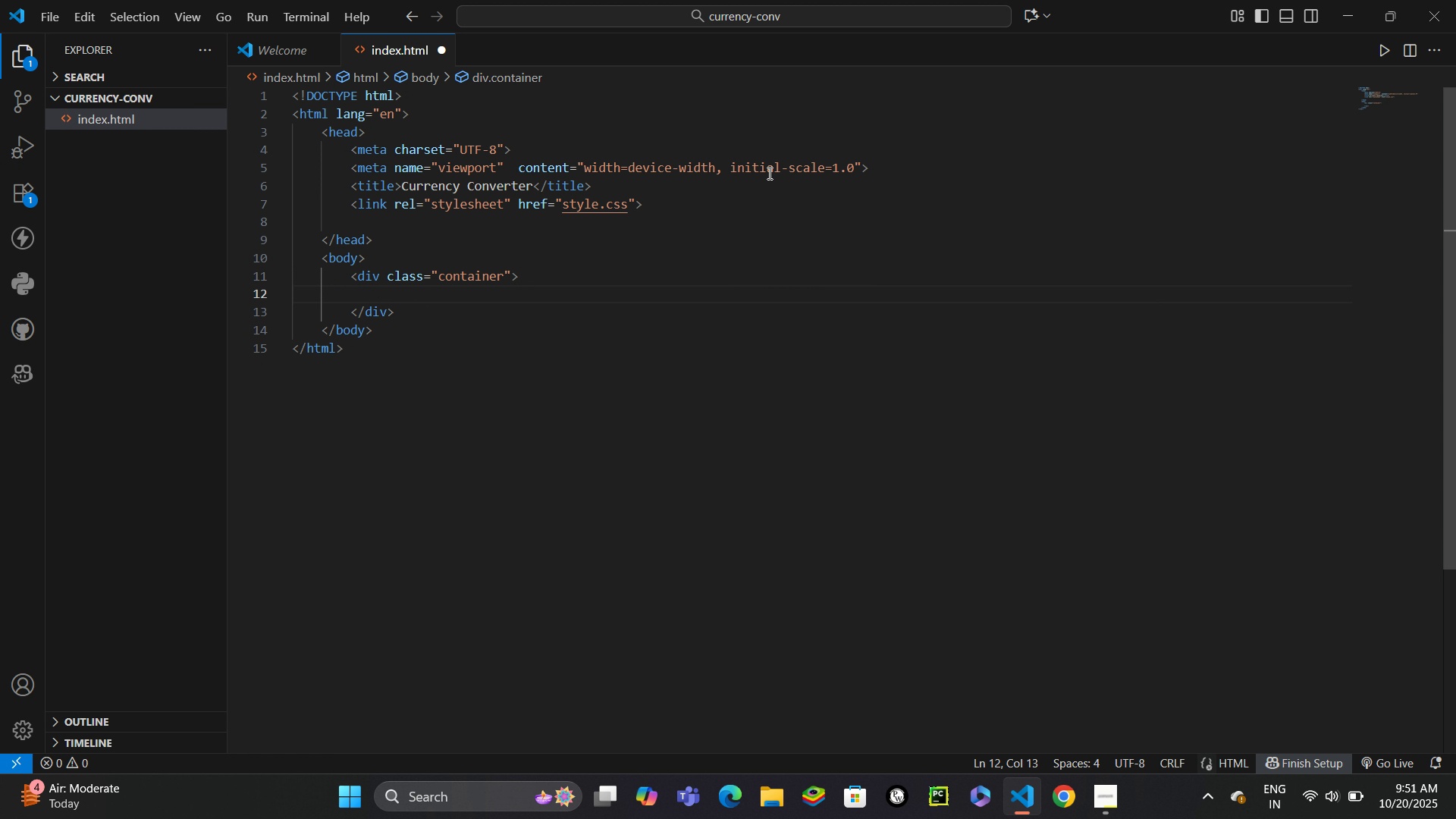 
type(div.converter-card)
 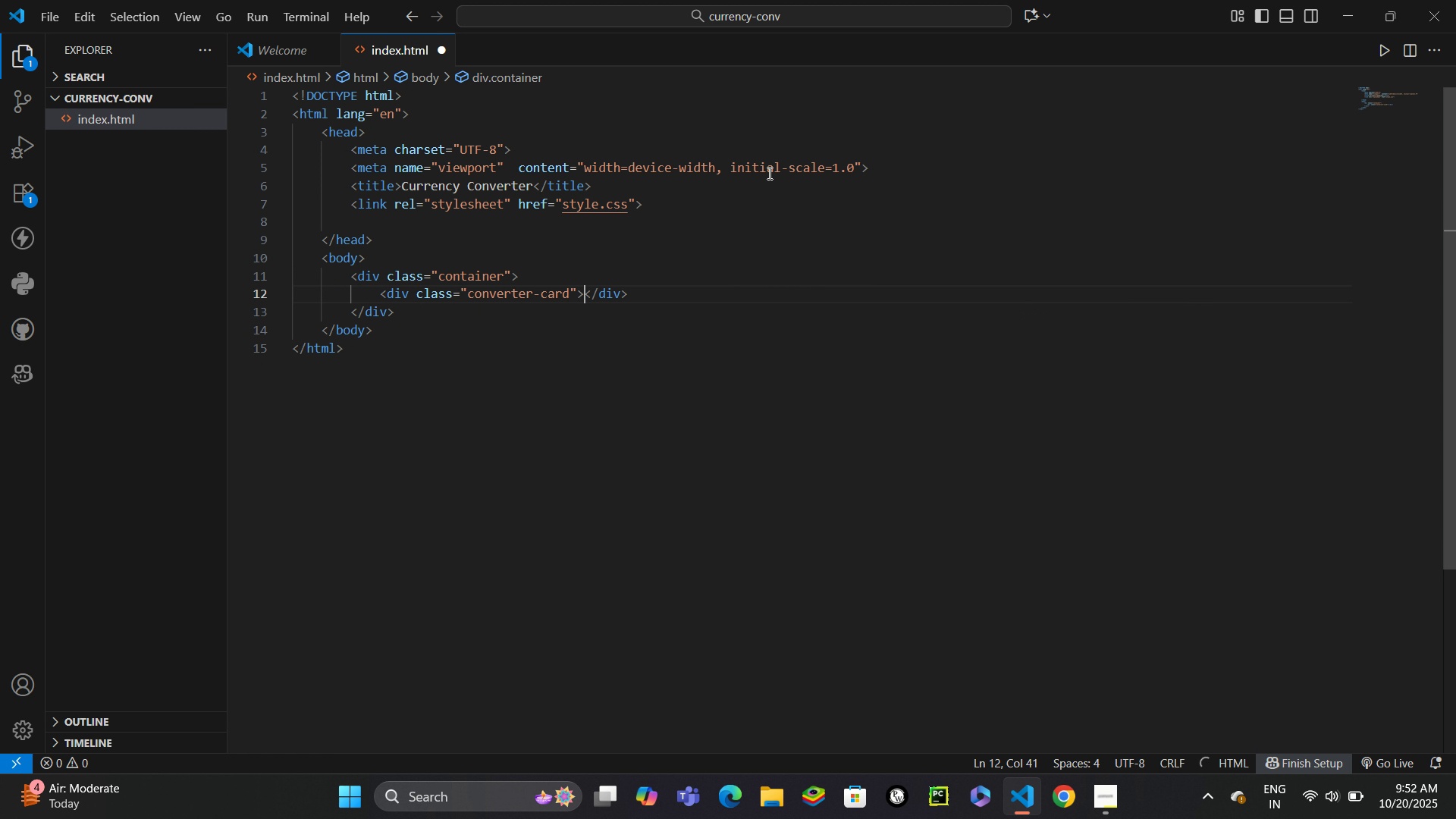 
key(Enter)
 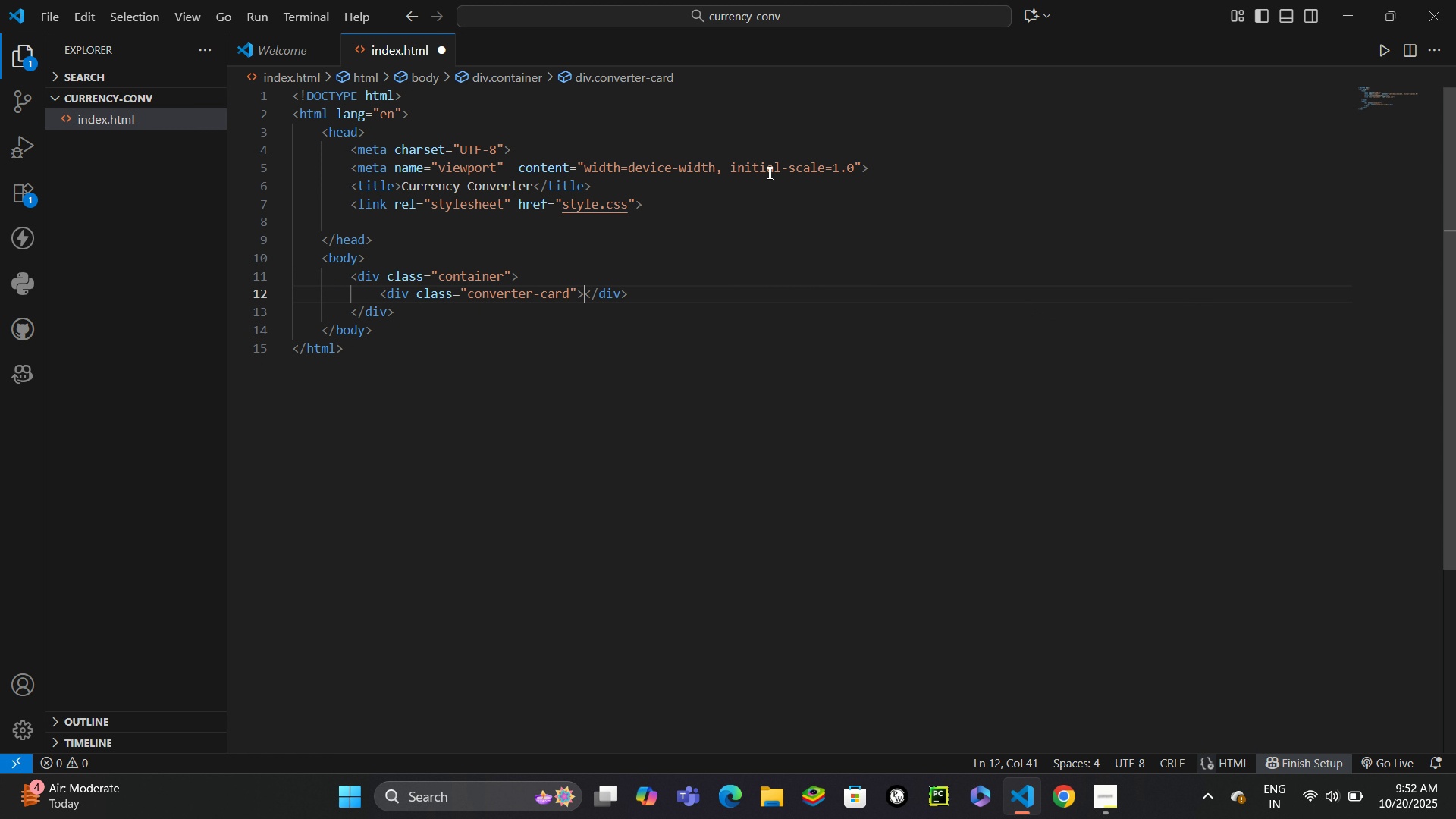 
key(Enter)
 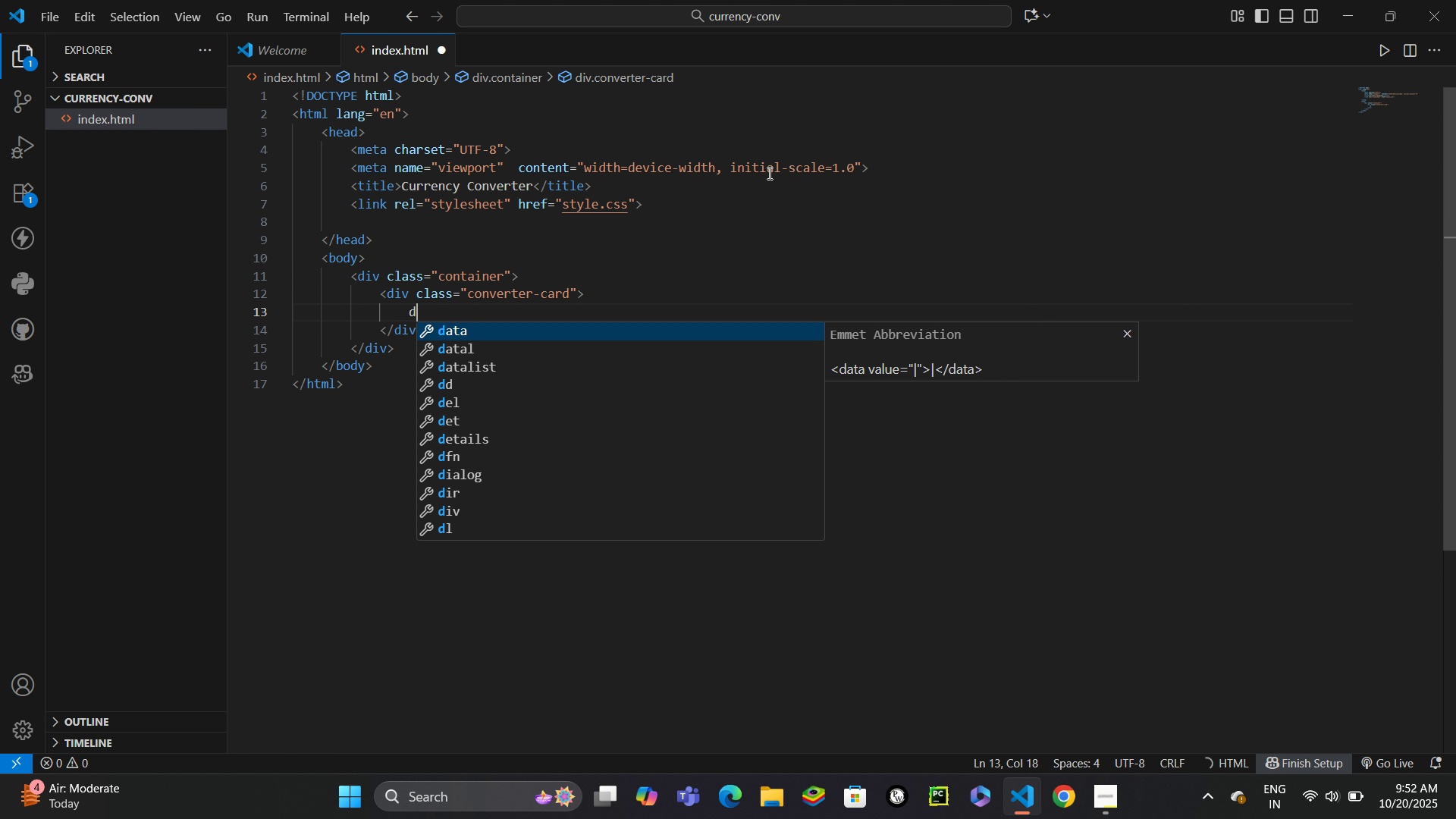 
type(div.header)
 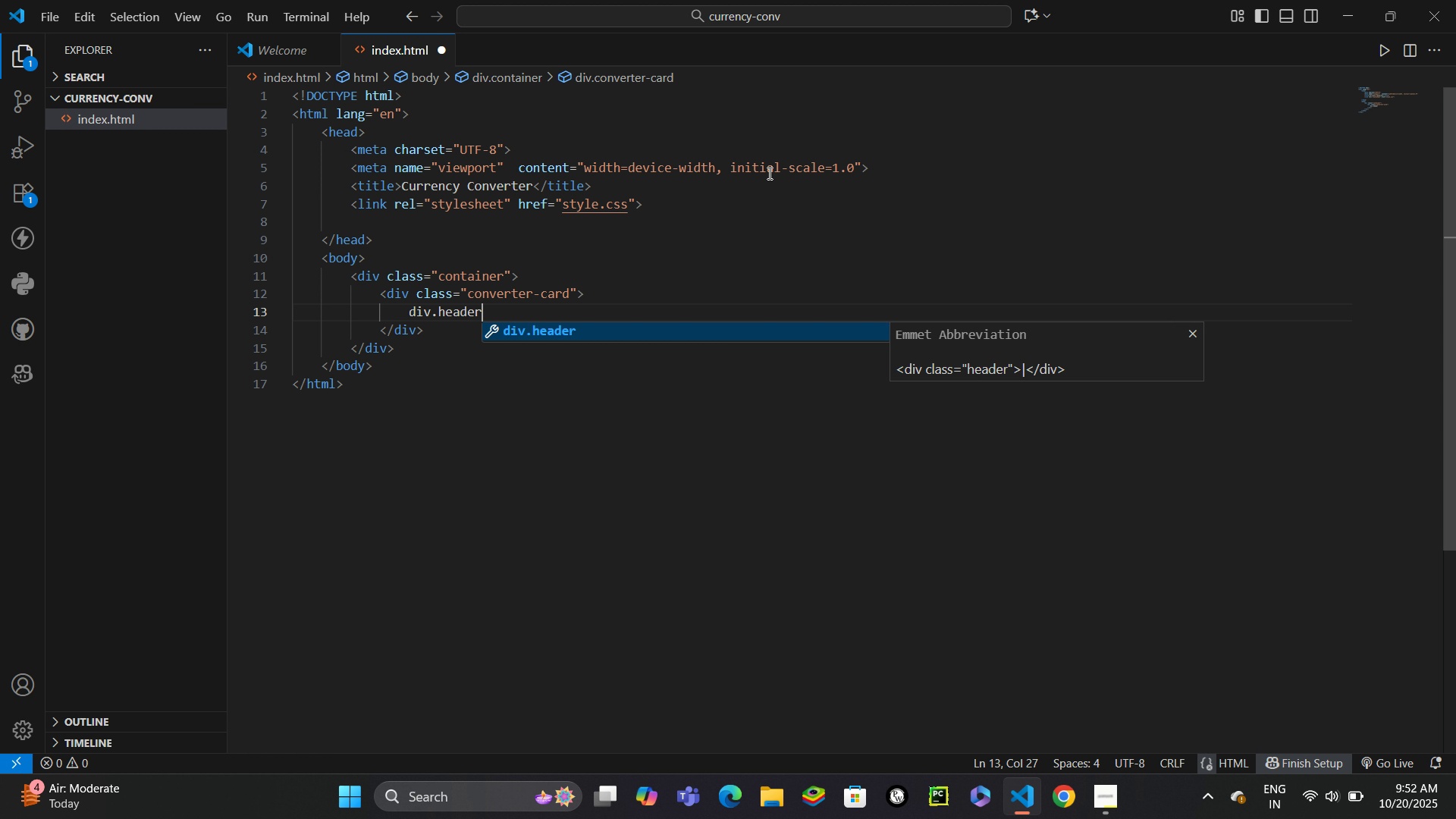 
key(Enter)
 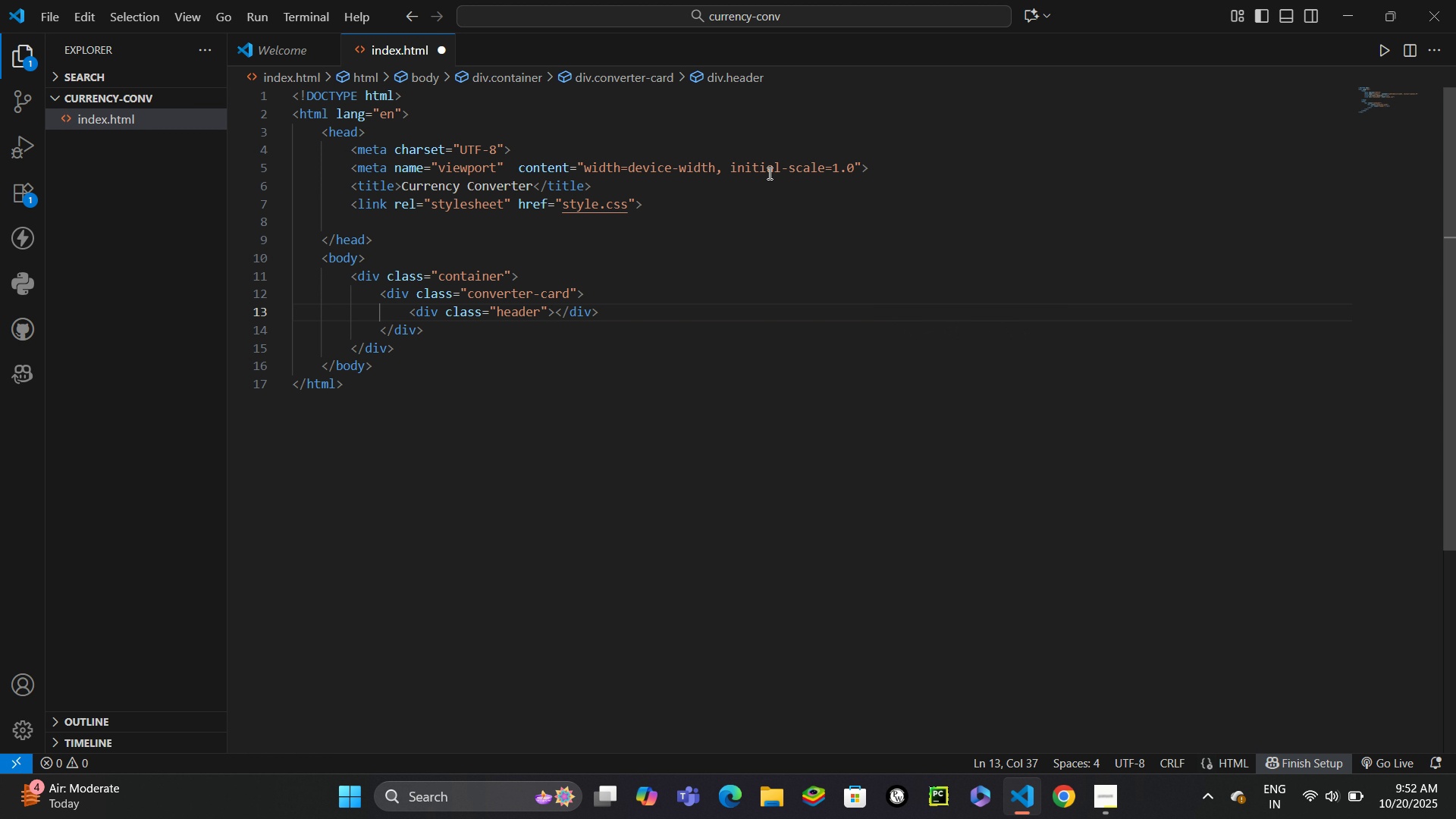 
key(Enter)
 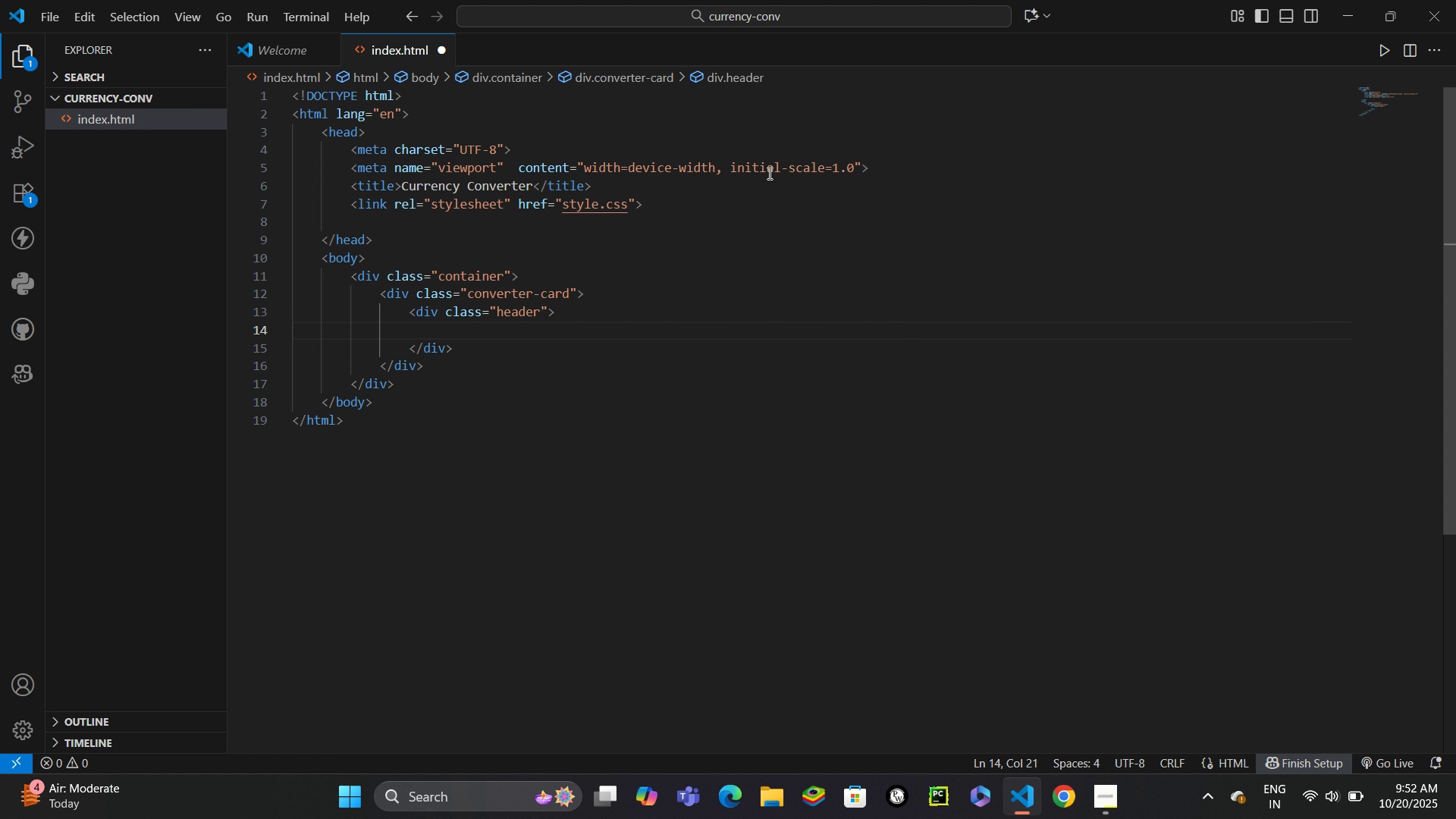 
key(I)
 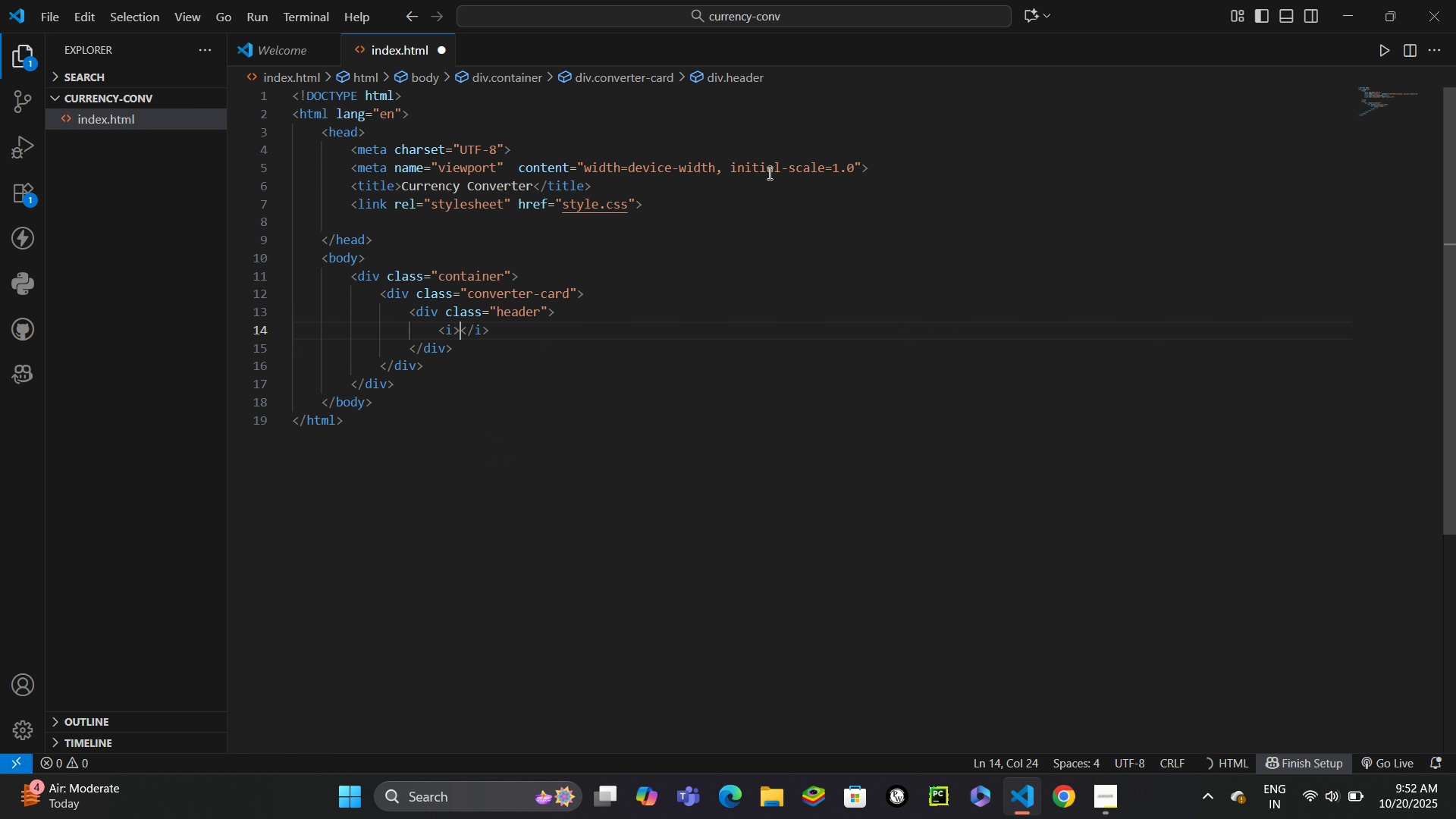 
key(Enter)
 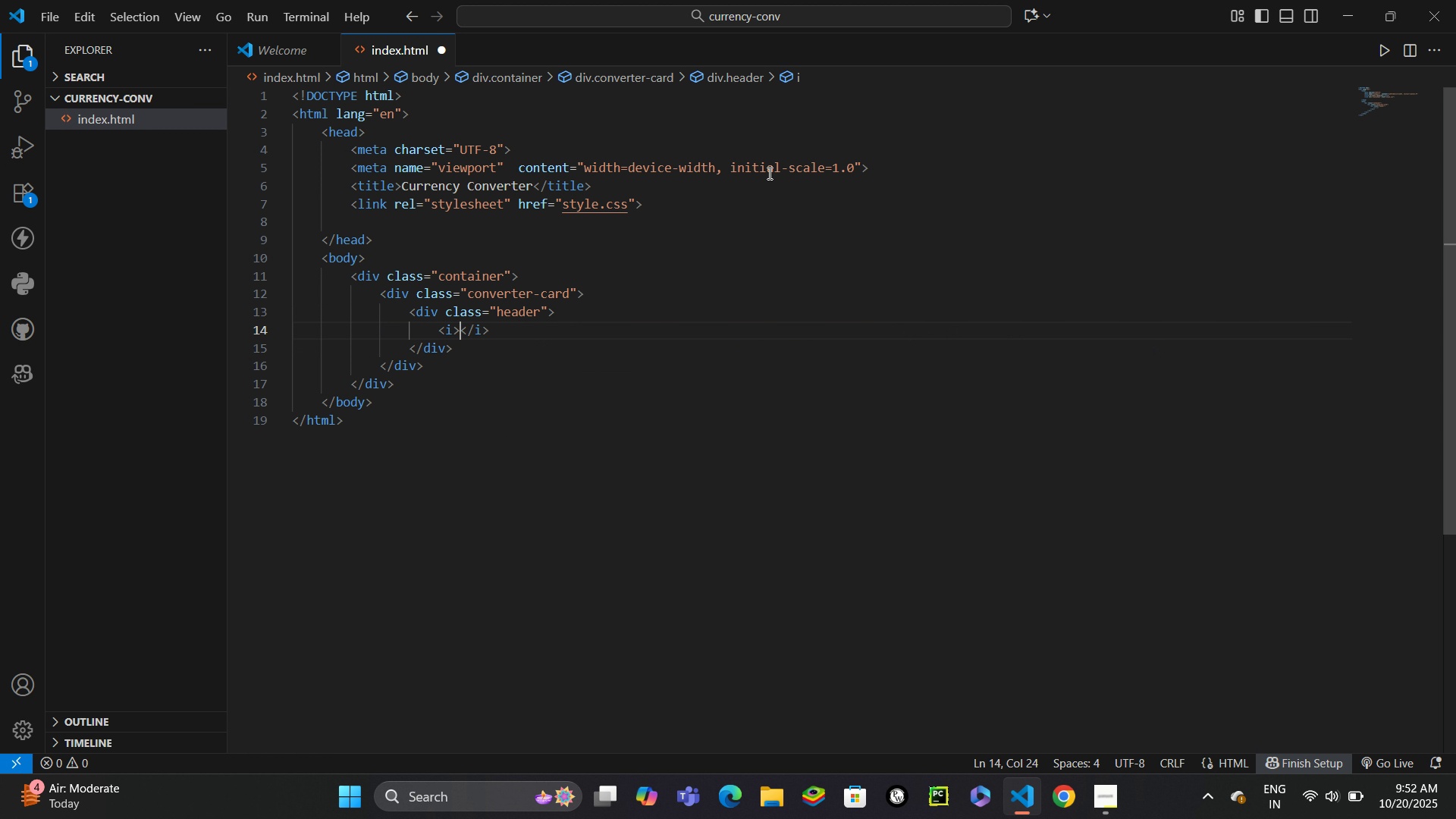 
key(ArrowLeft)
 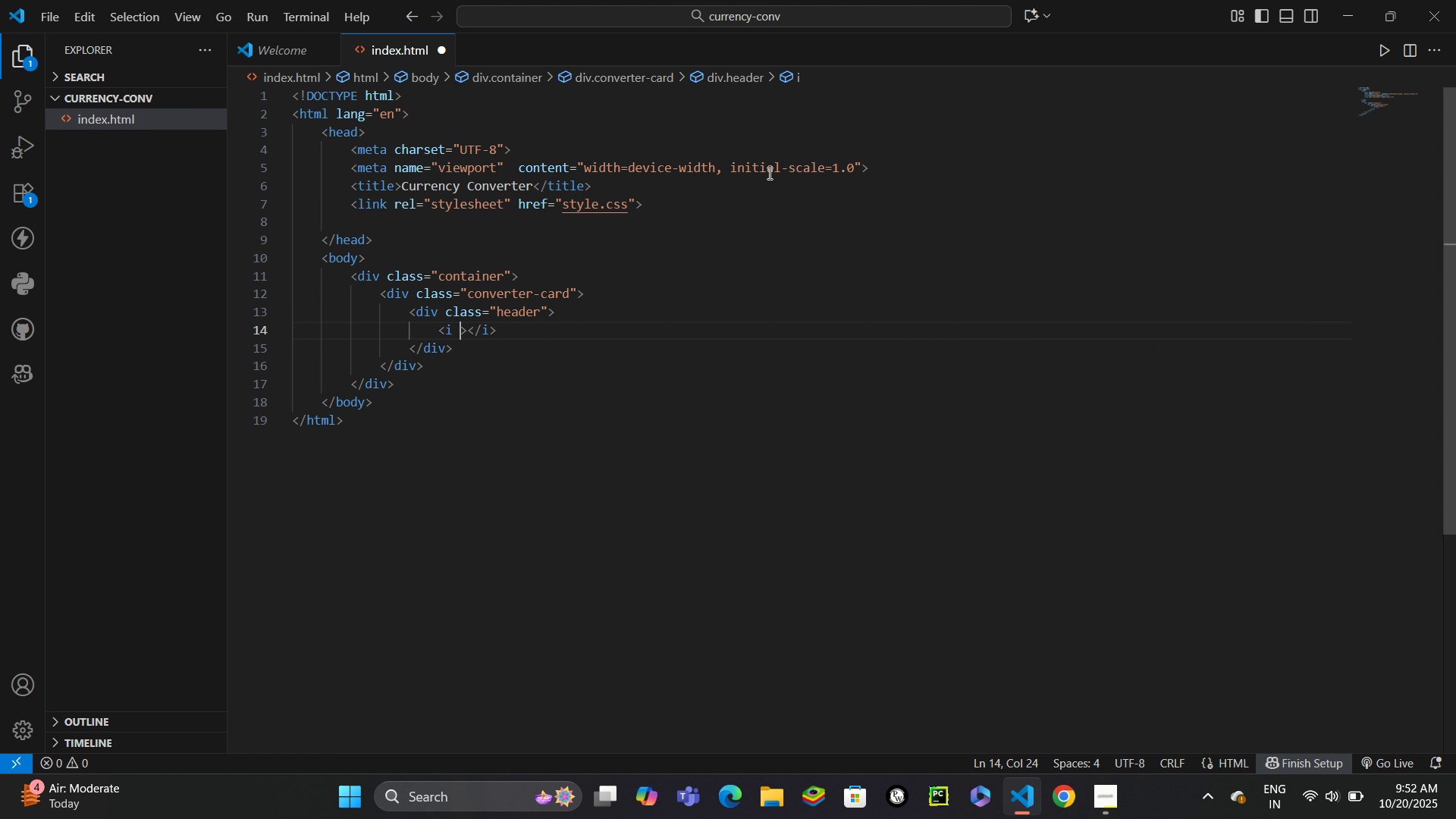 
type( clas)
 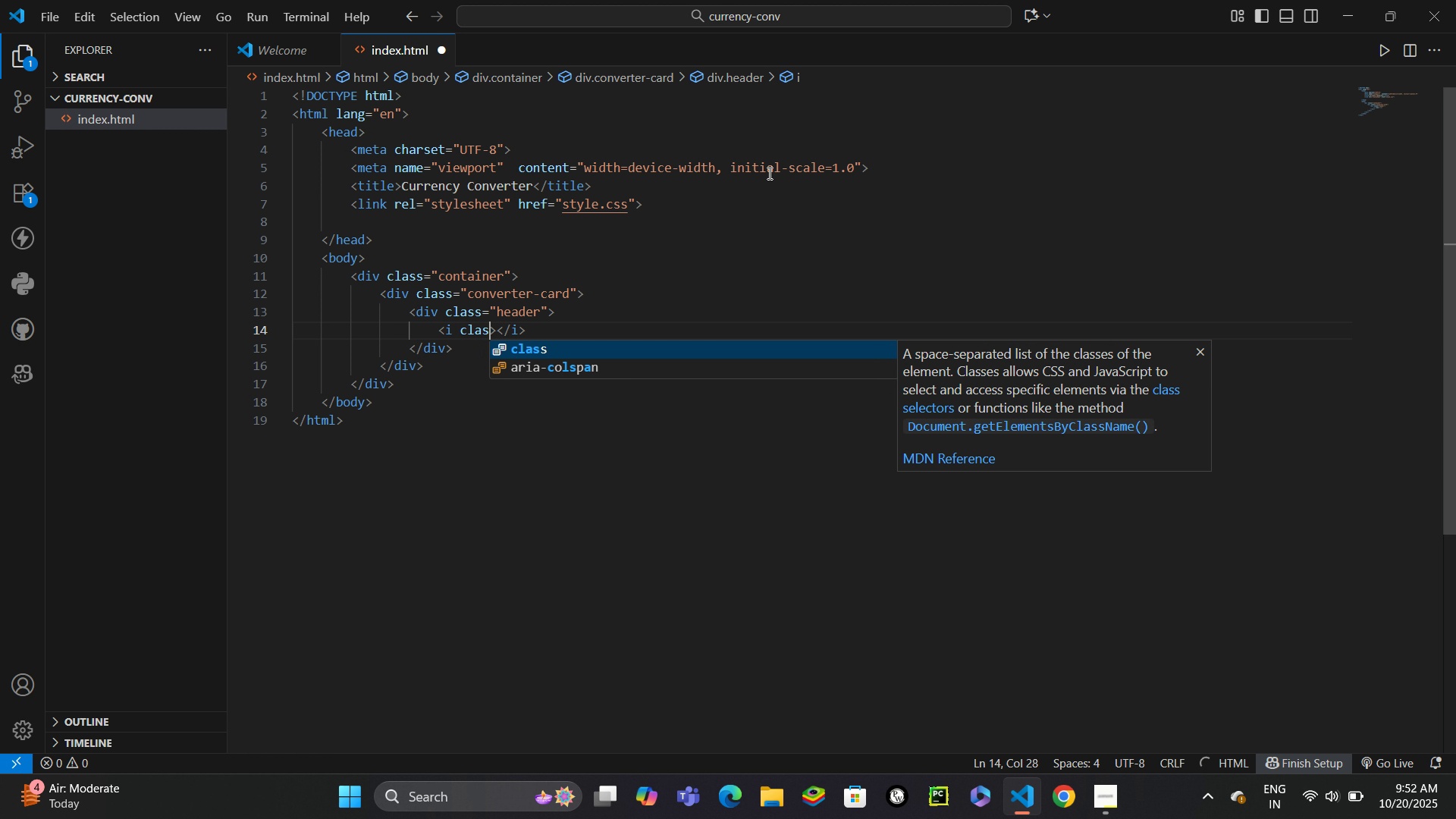 
key(Enter)
 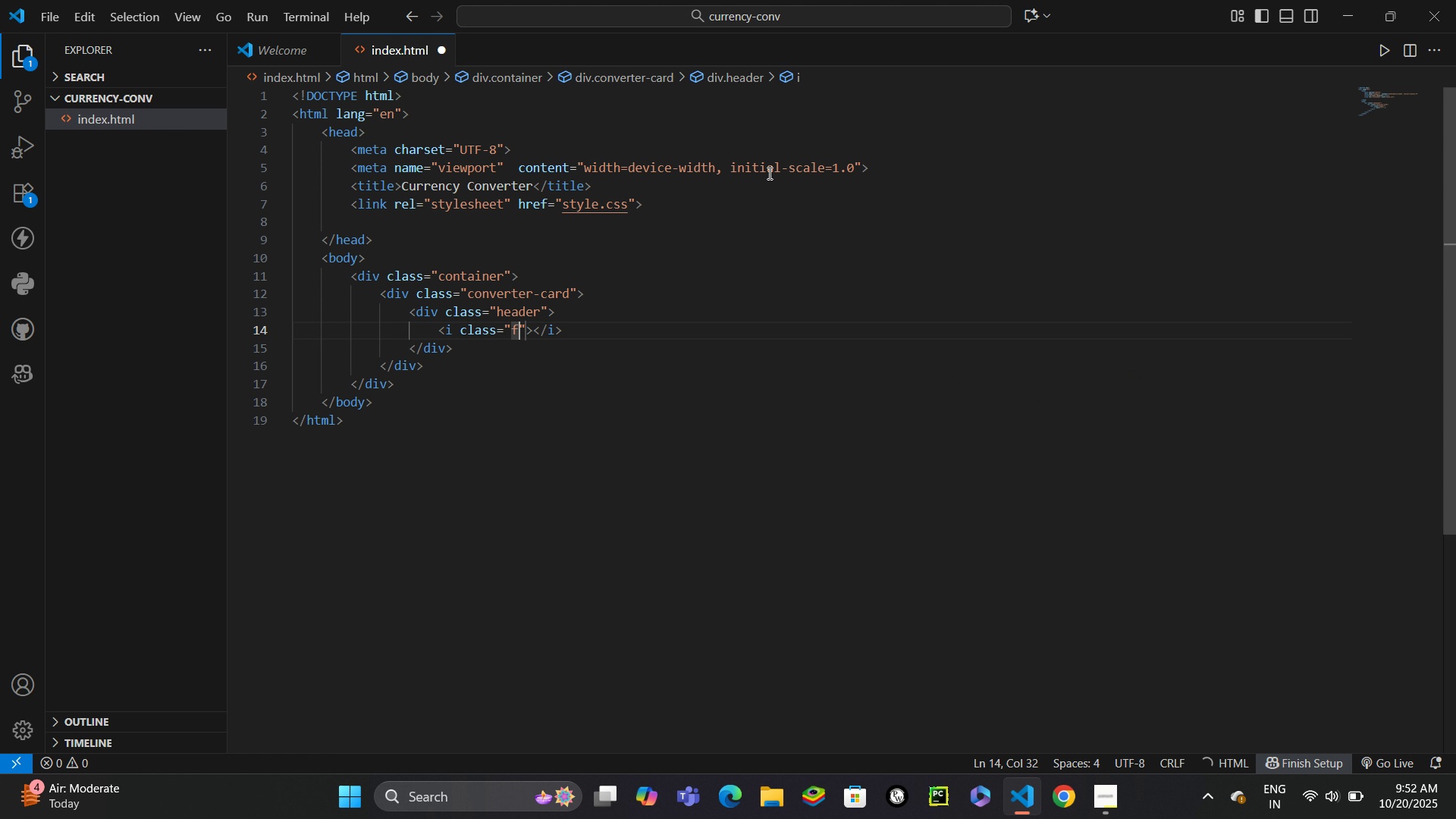 
type(fas)
 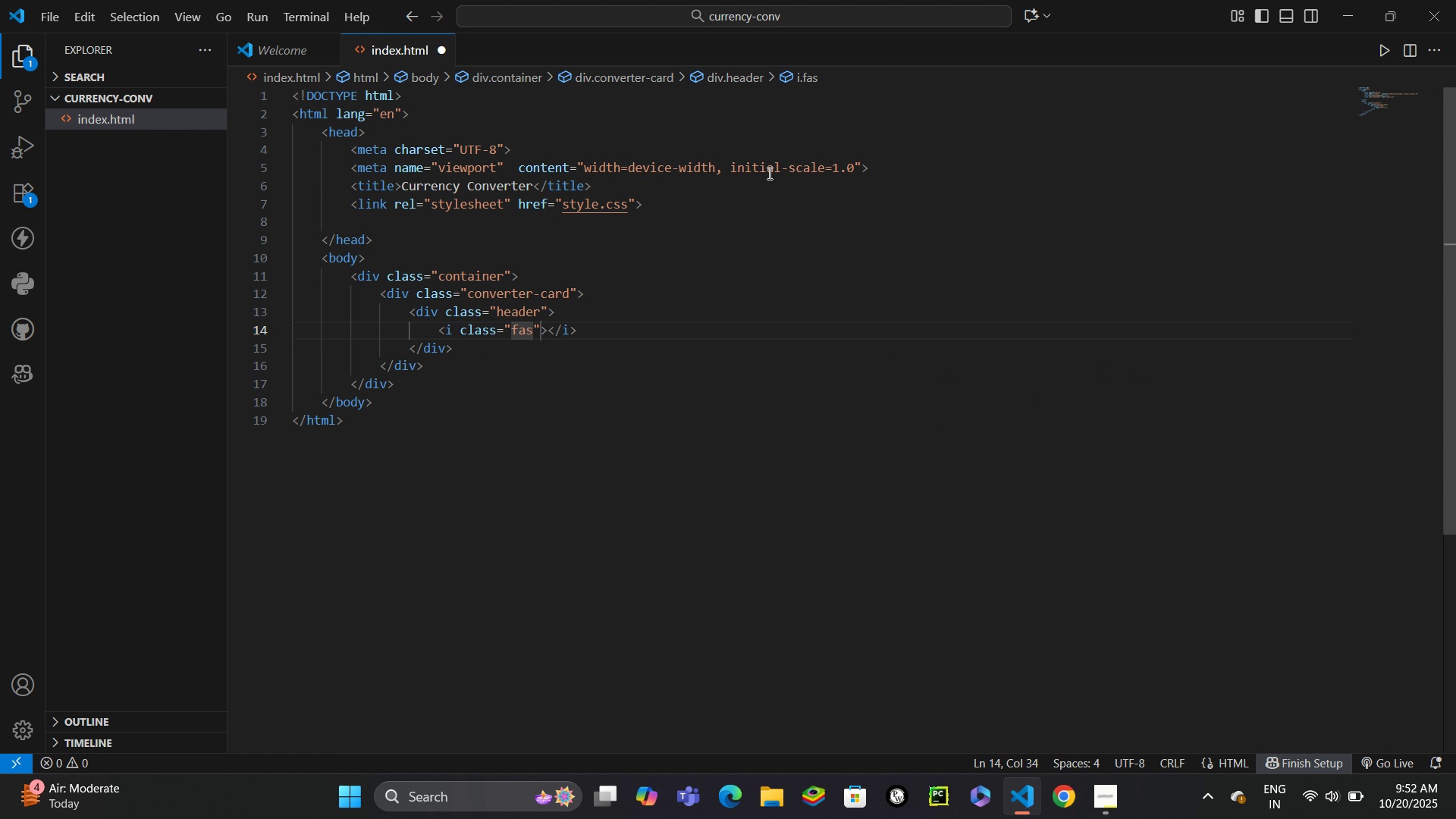 
type( fa-exchnage-alt)
key(Backspace)
key(Backspace)
key(Backspace)
type(ange-at)
key(Backspace)
type(lt)
 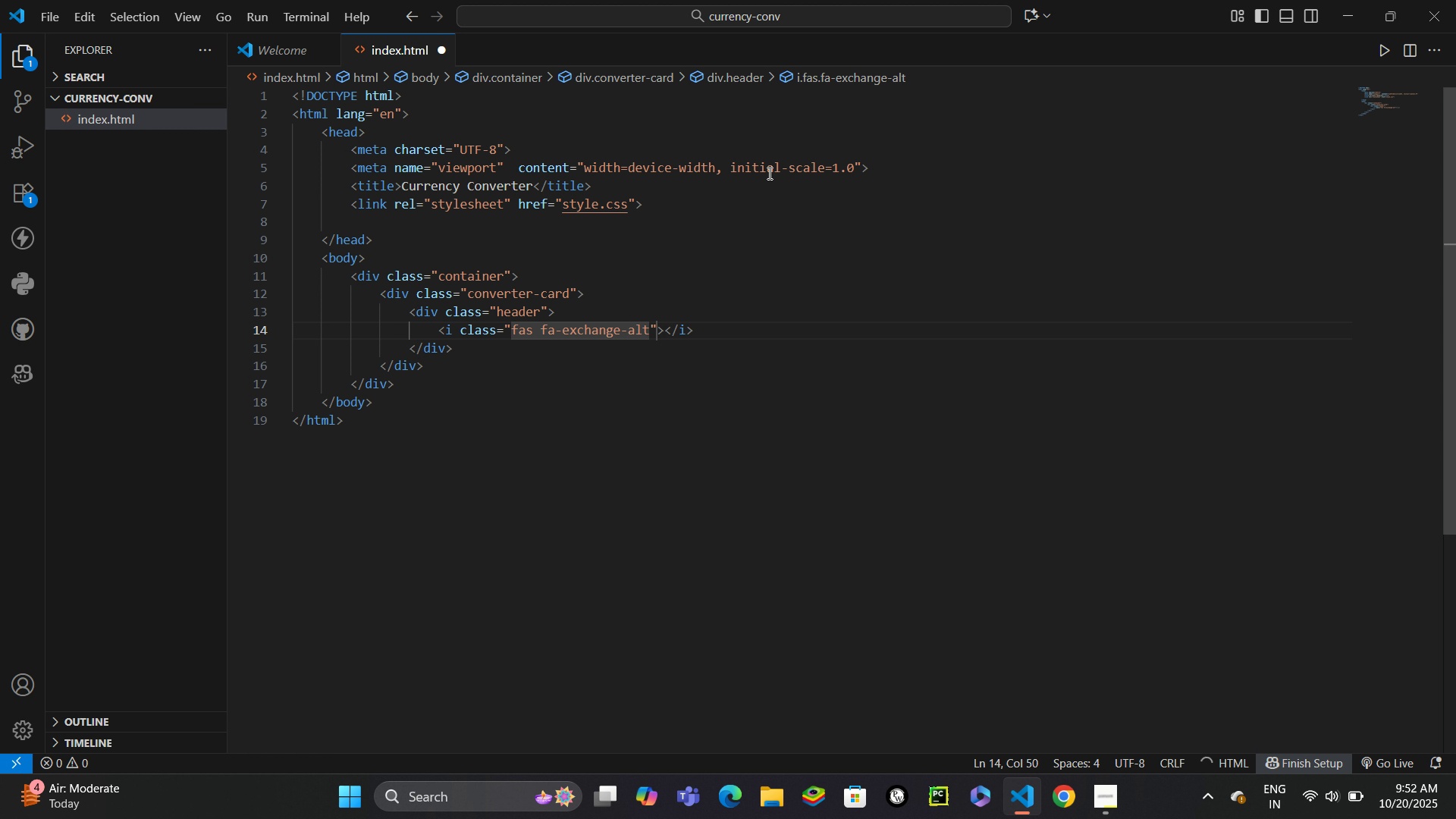 
key(Control+Enter)
 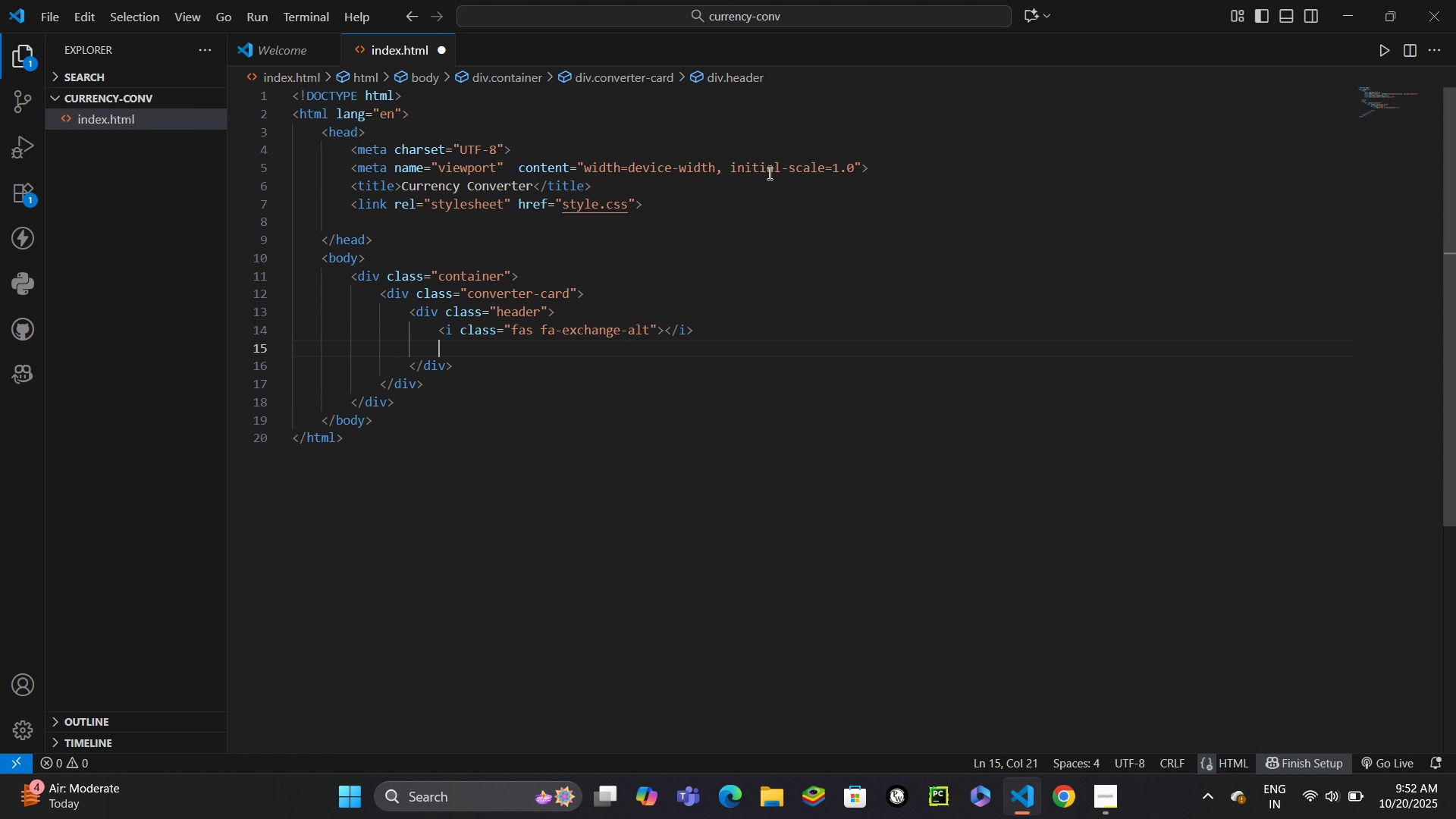 
type(h1)
 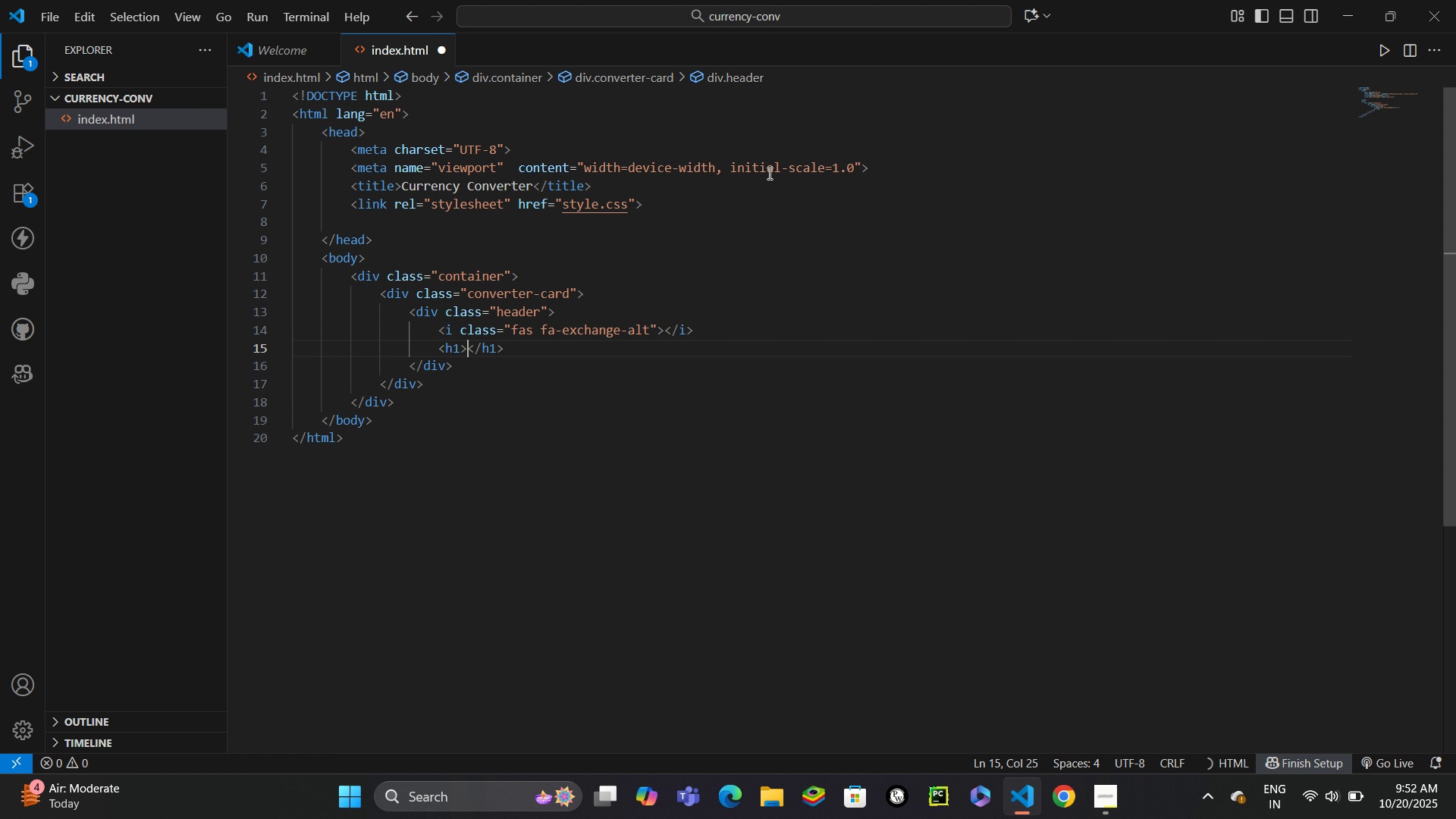 
key(Enter)
 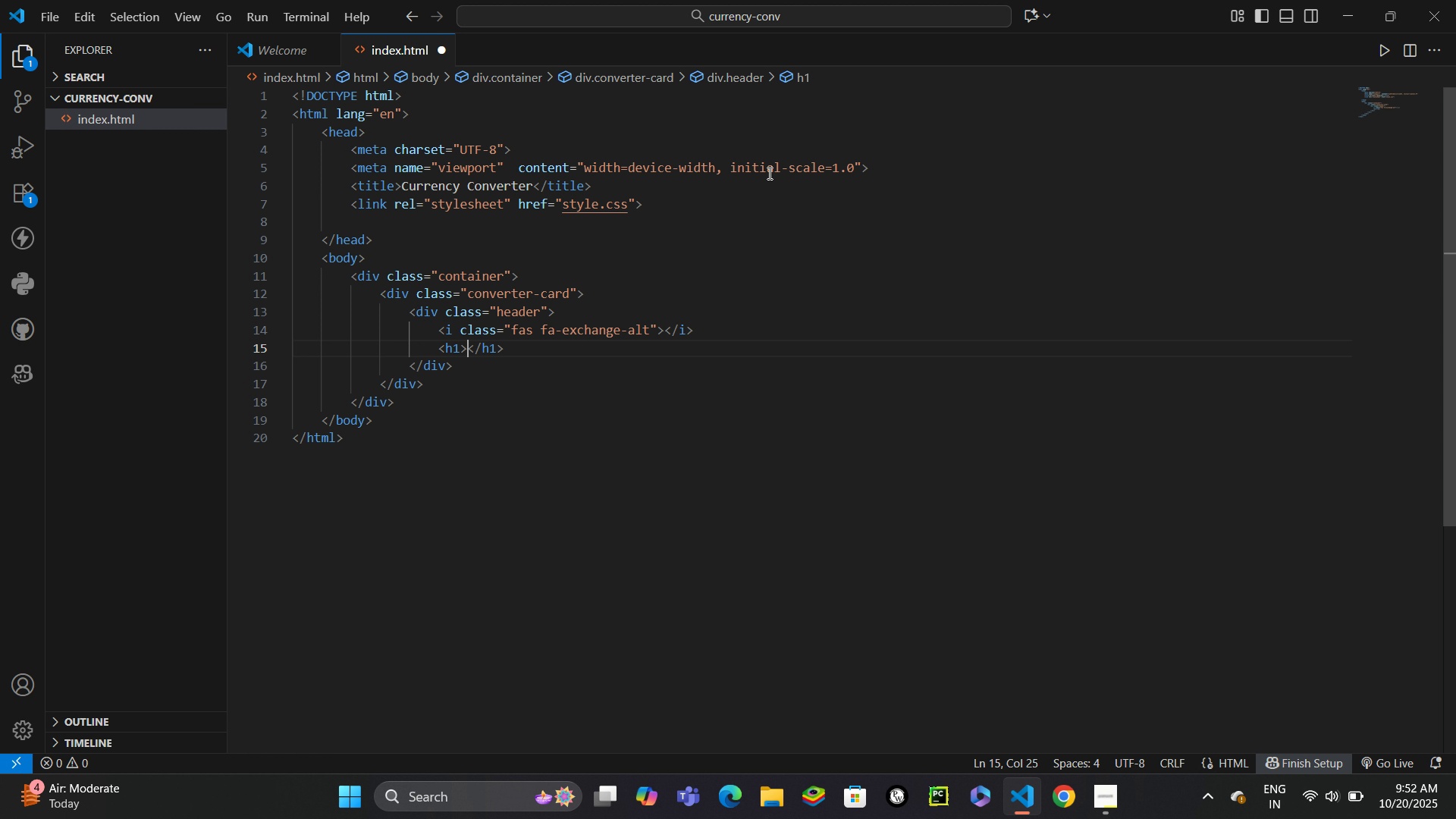 
type(Curr)
 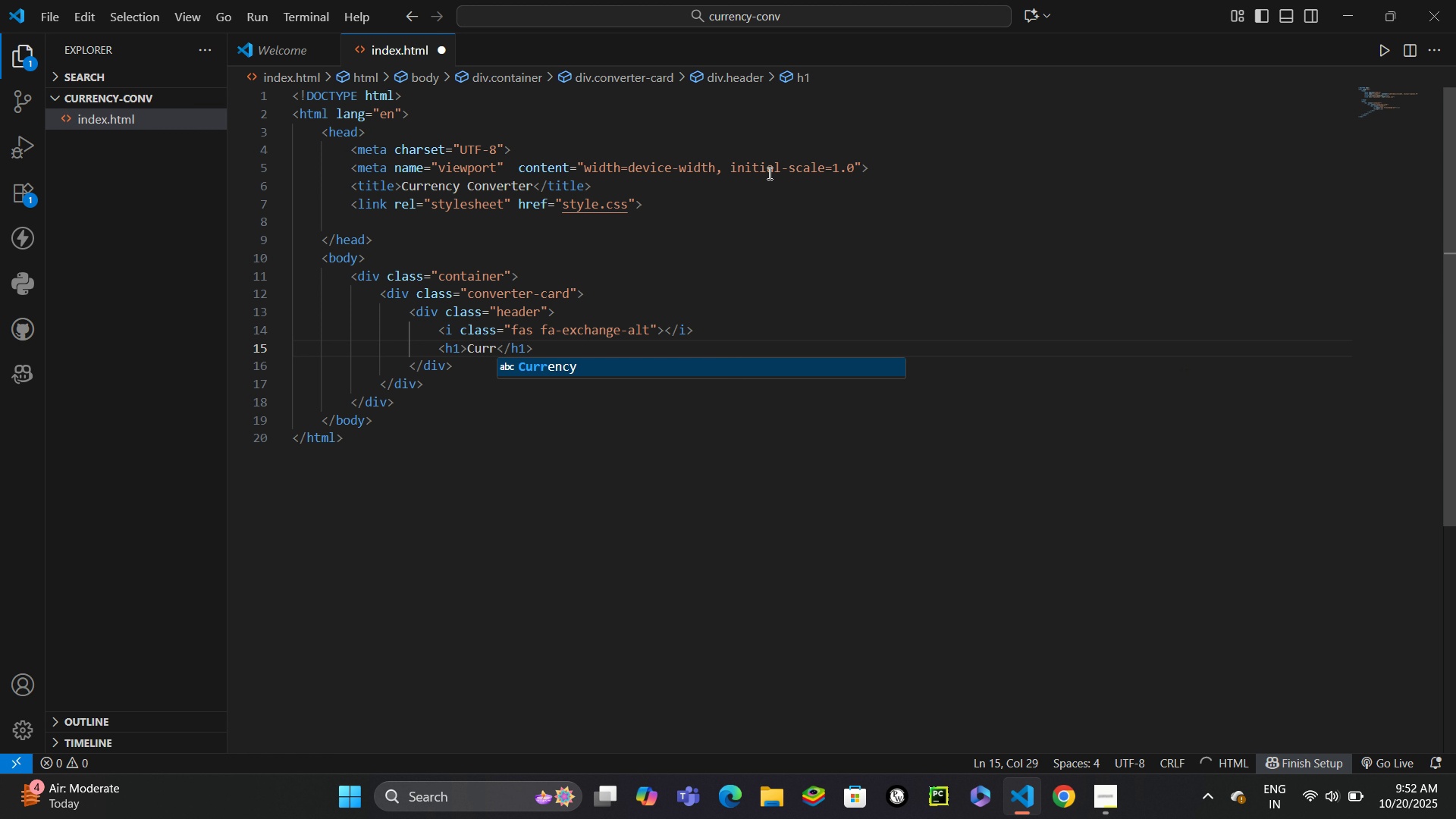 
key(Enter)
 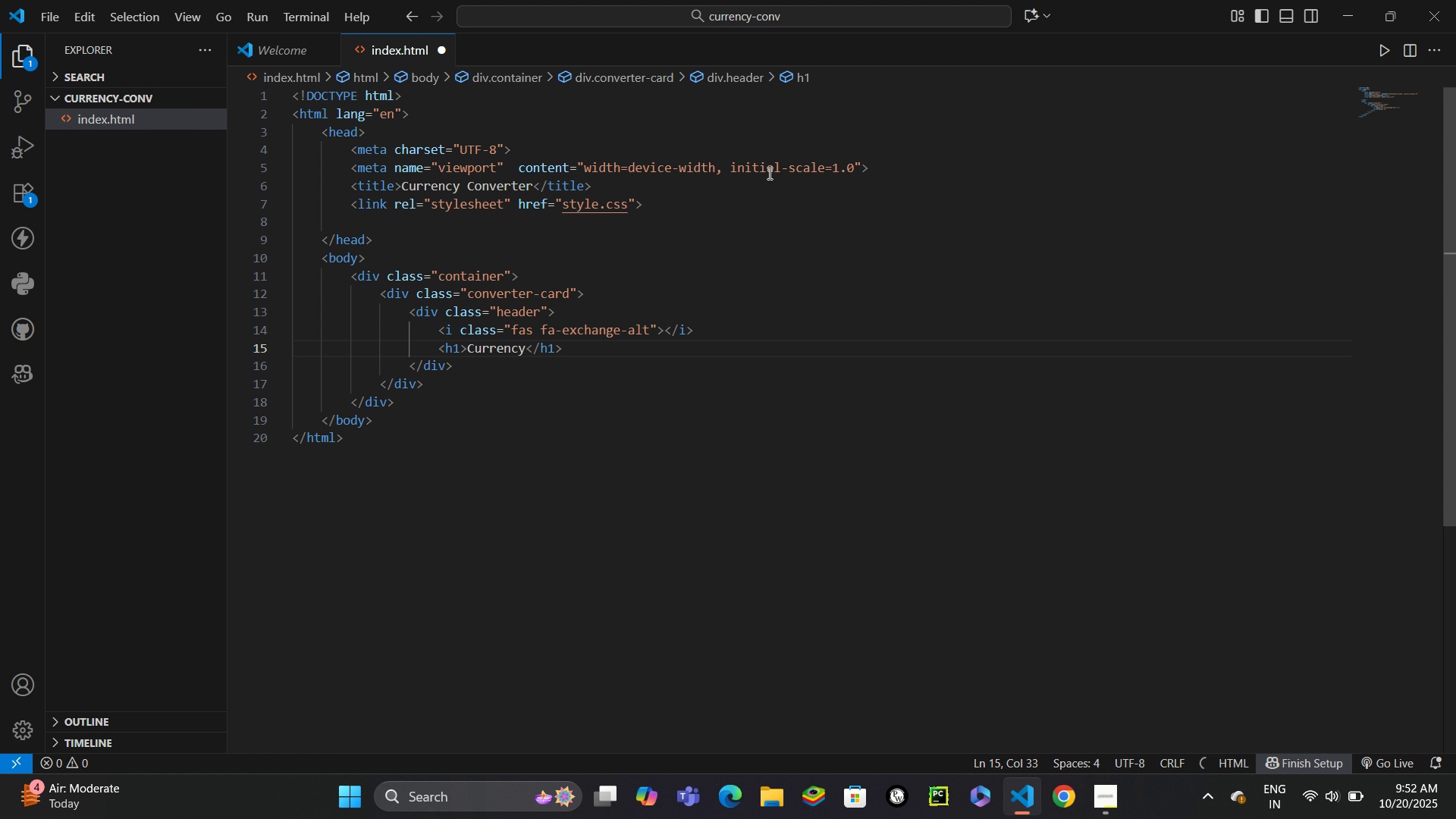 
type( Converter)
 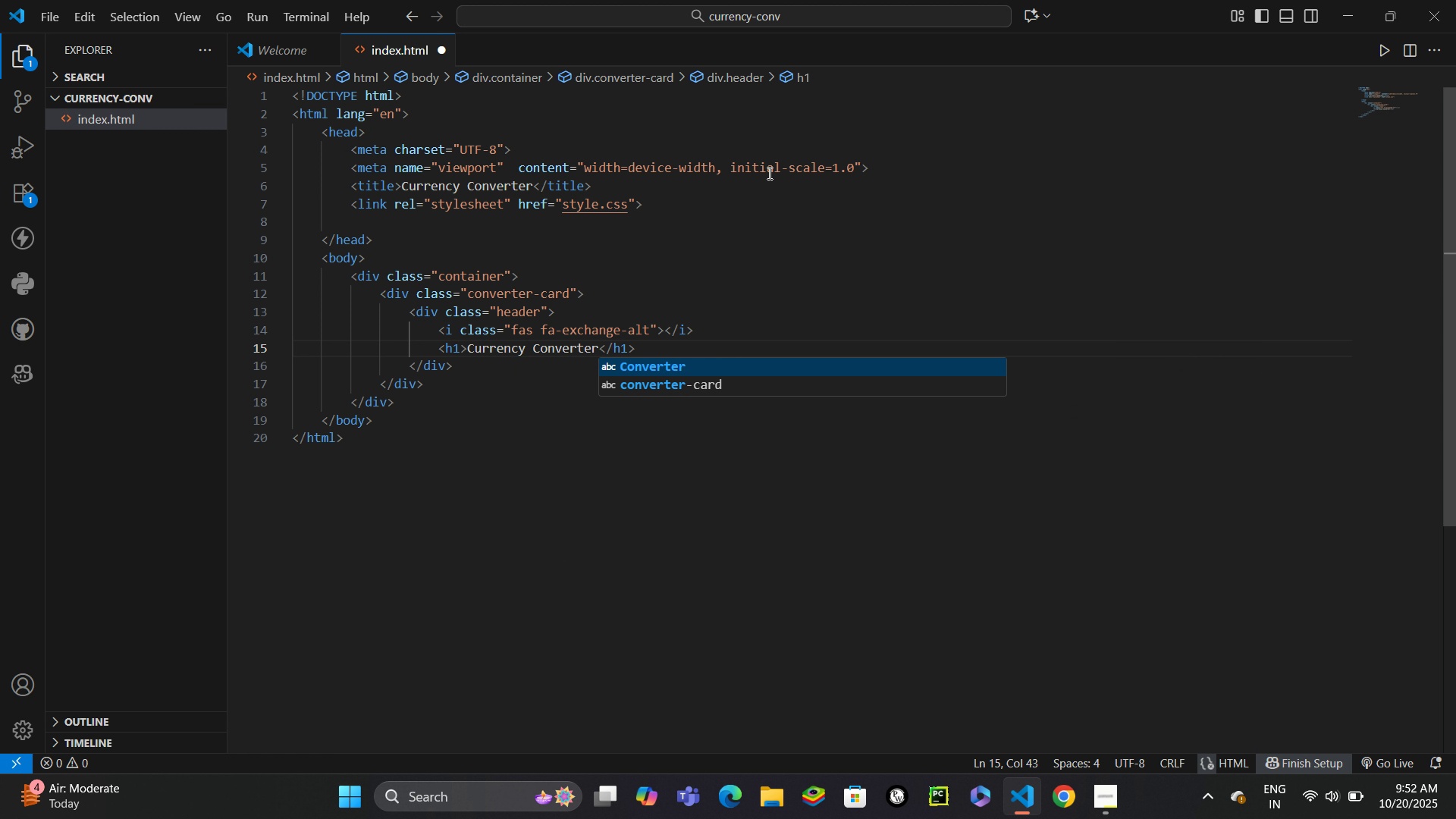 
key(Control+Enter)
 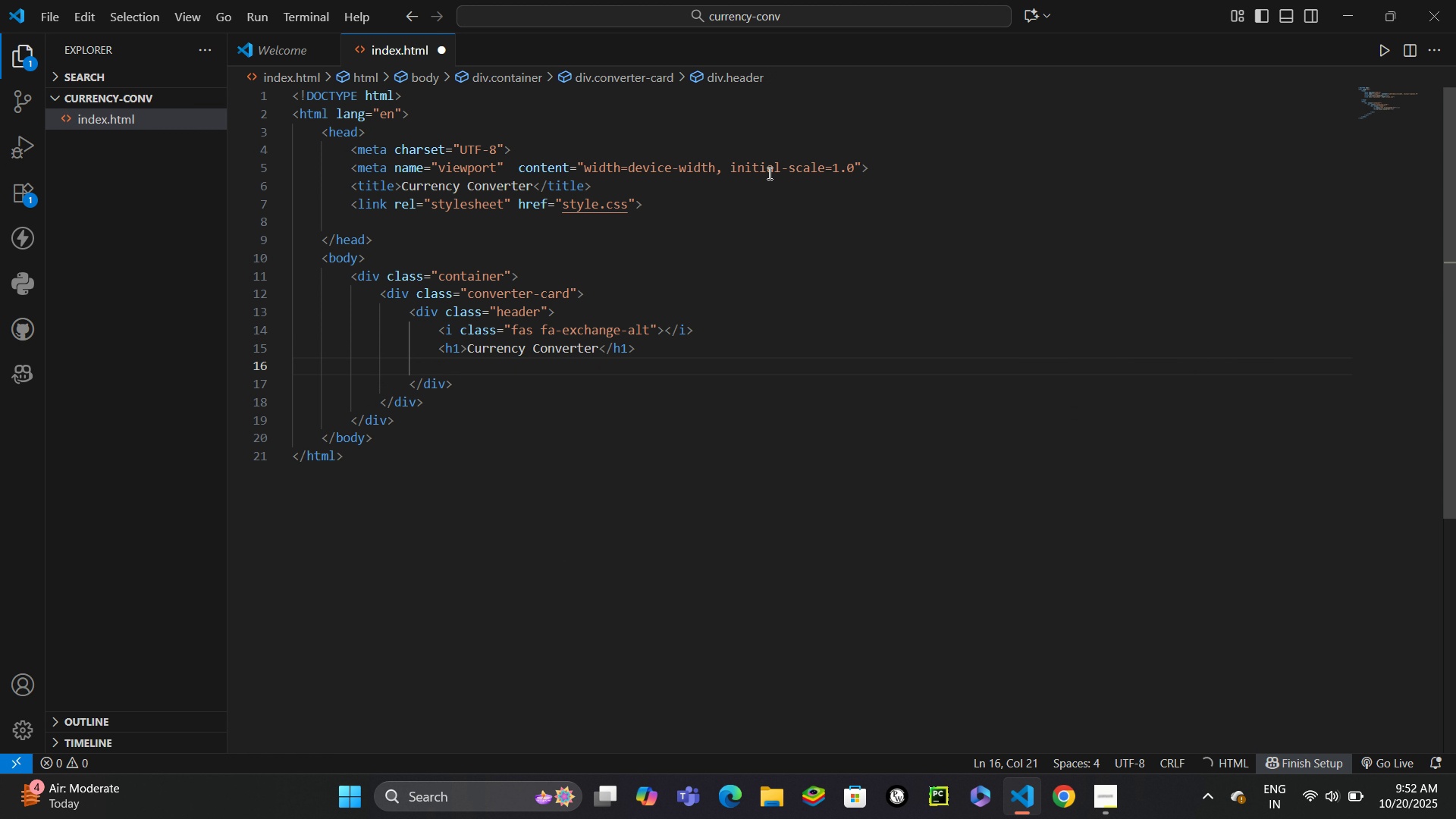 
key(P)
 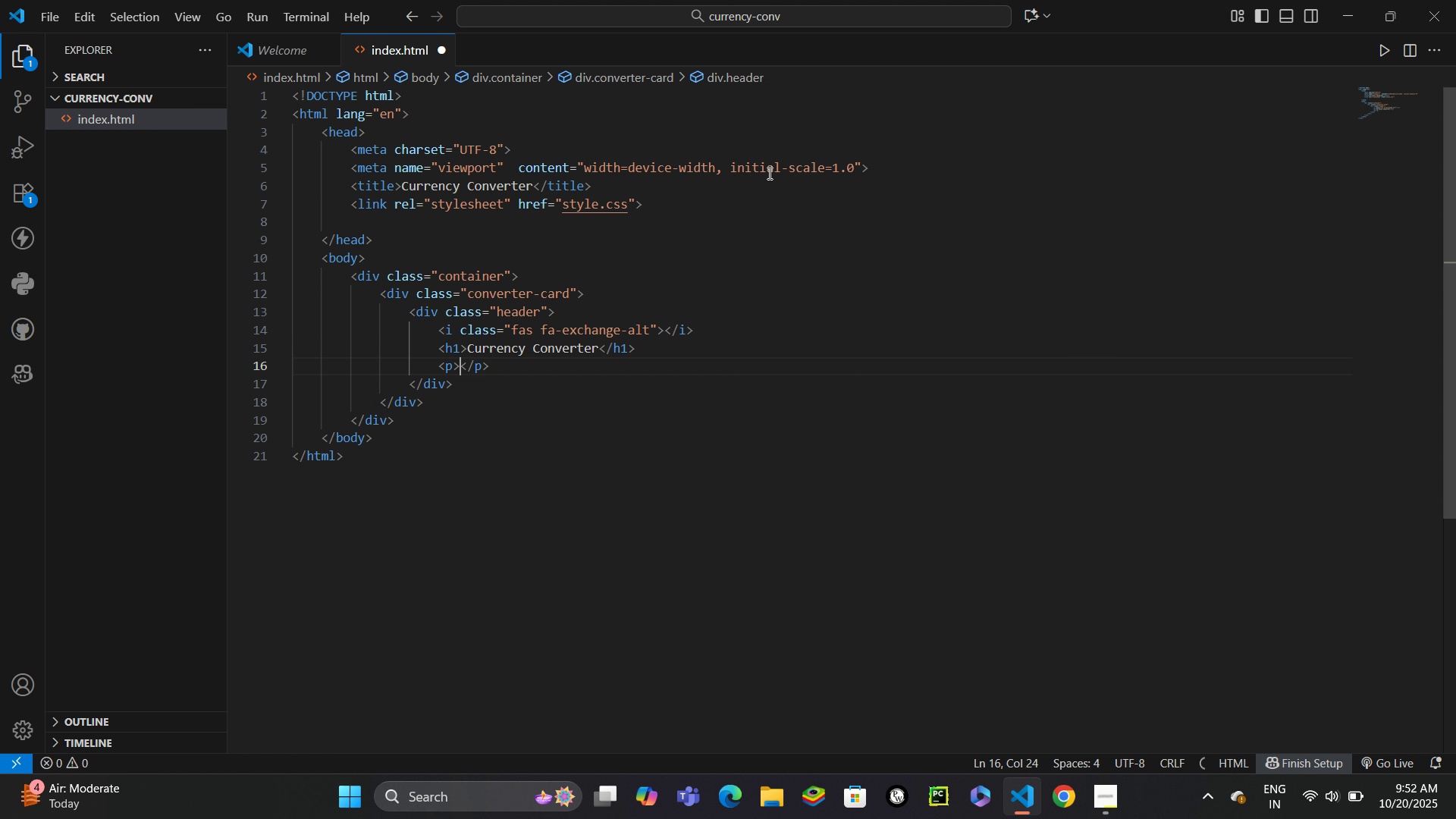 
key(Enter)
 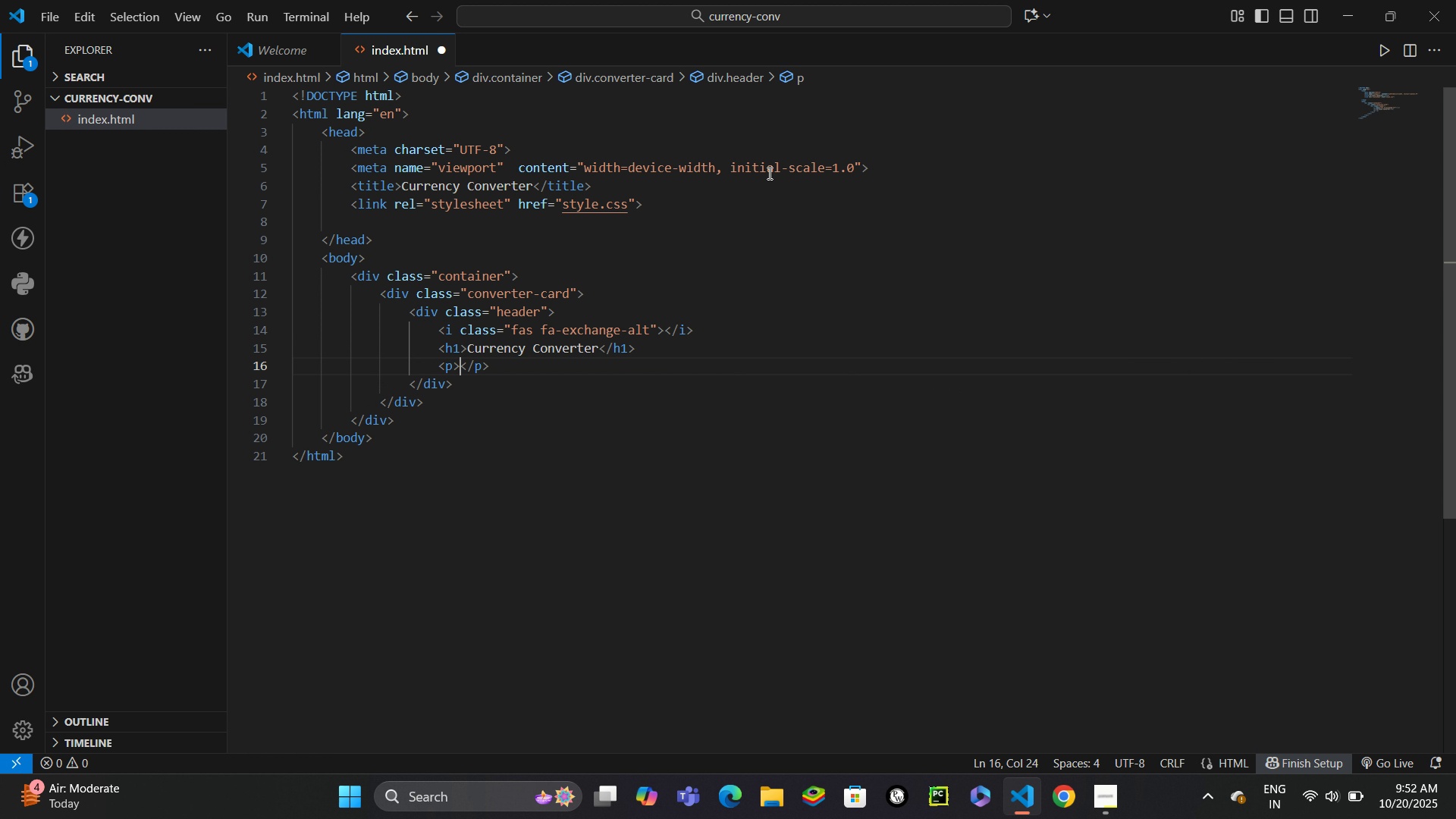 
type(Get real-time exh)
key(Backspace)
type(change rates)
 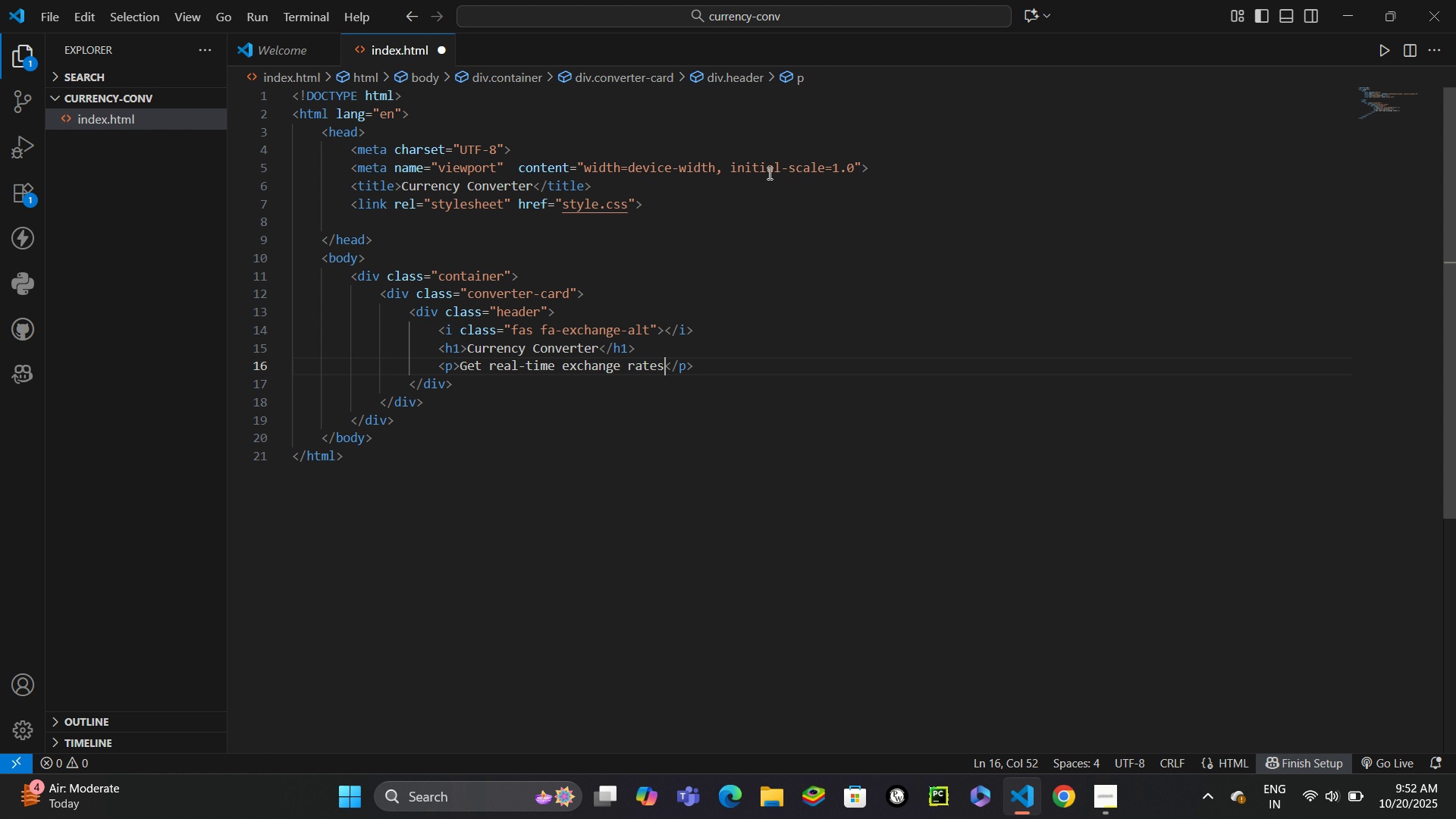 
key(ArrowDown)
 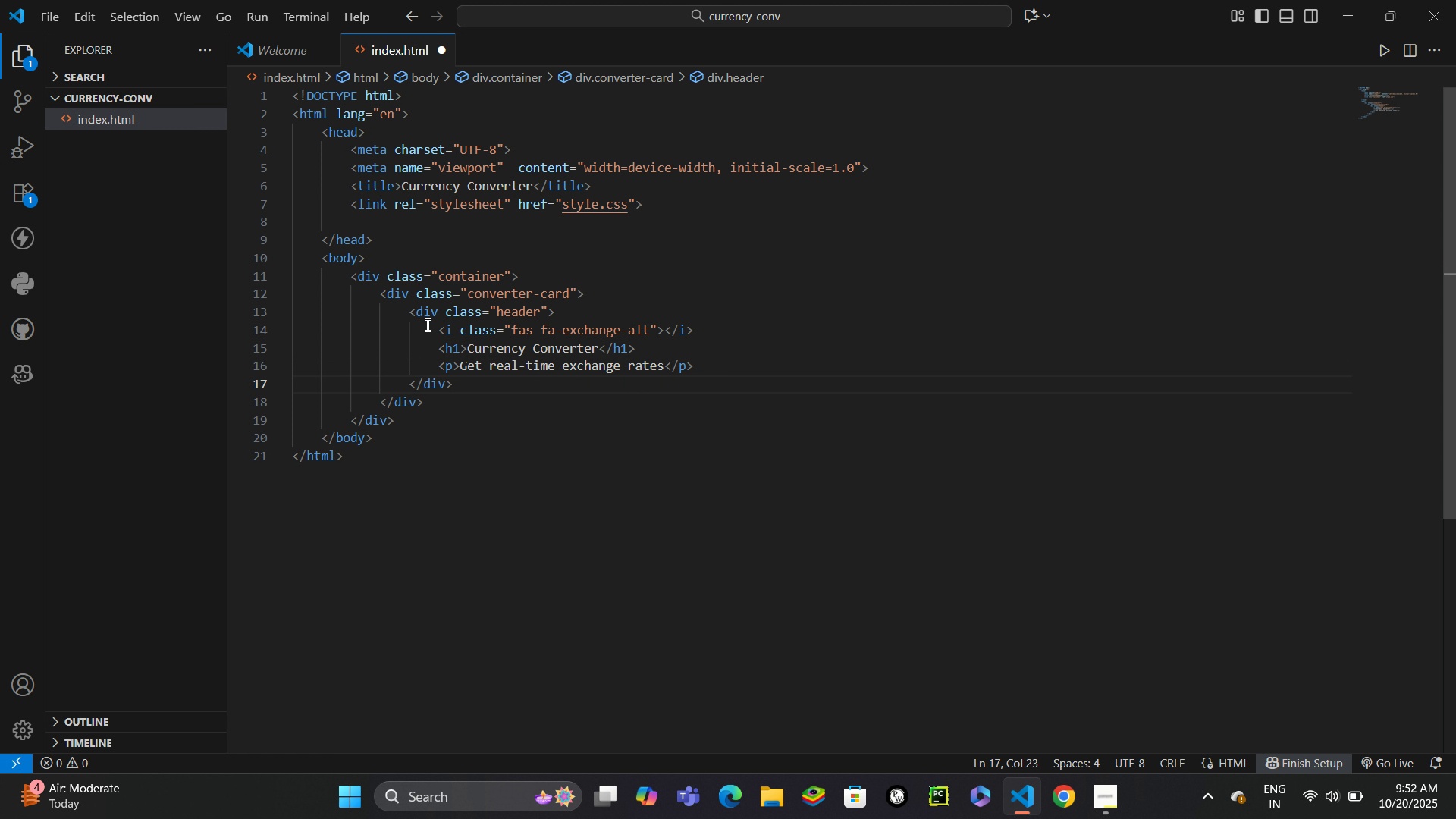 
left_click([427, 312])
 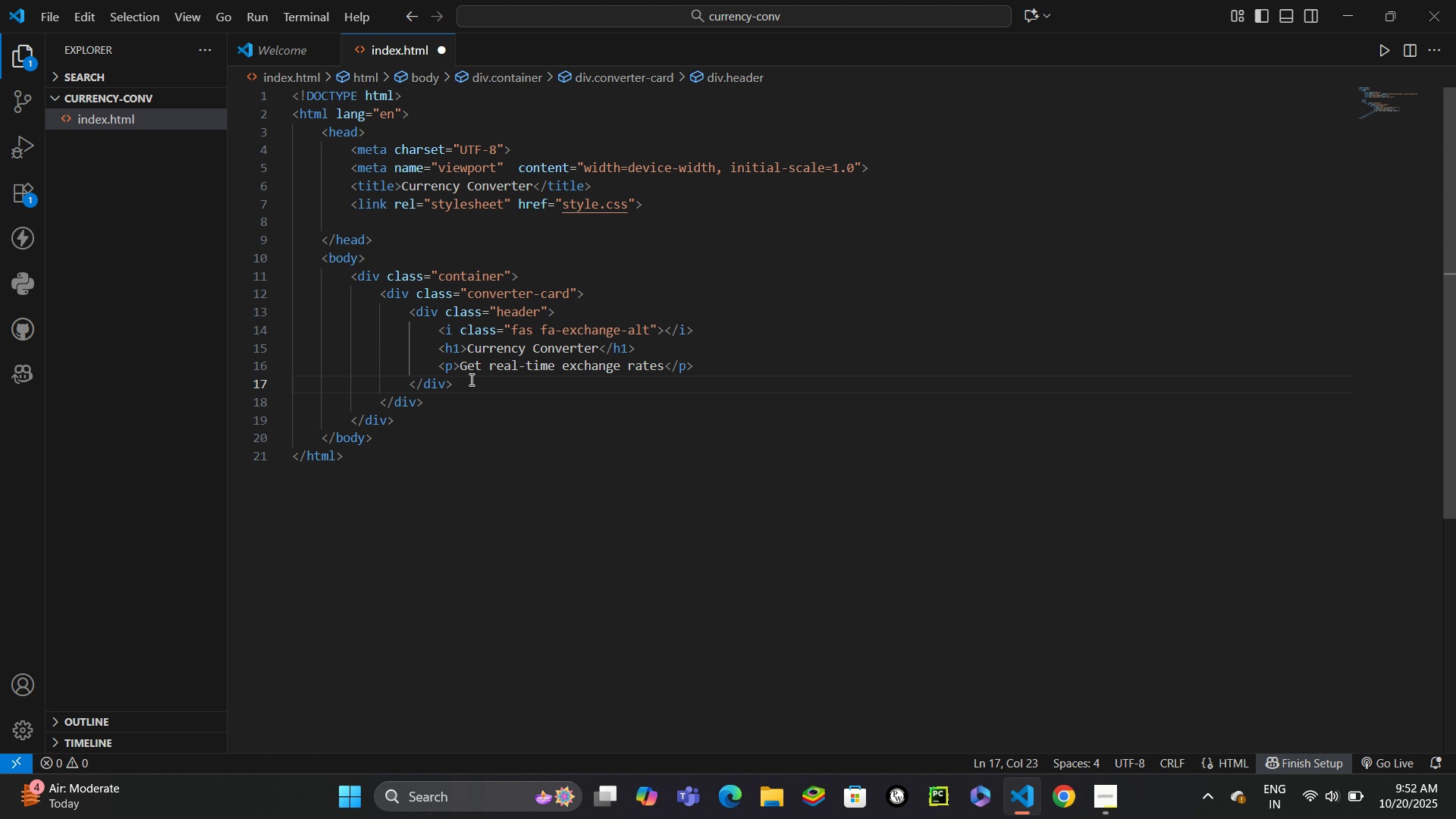 
key(Enter)
 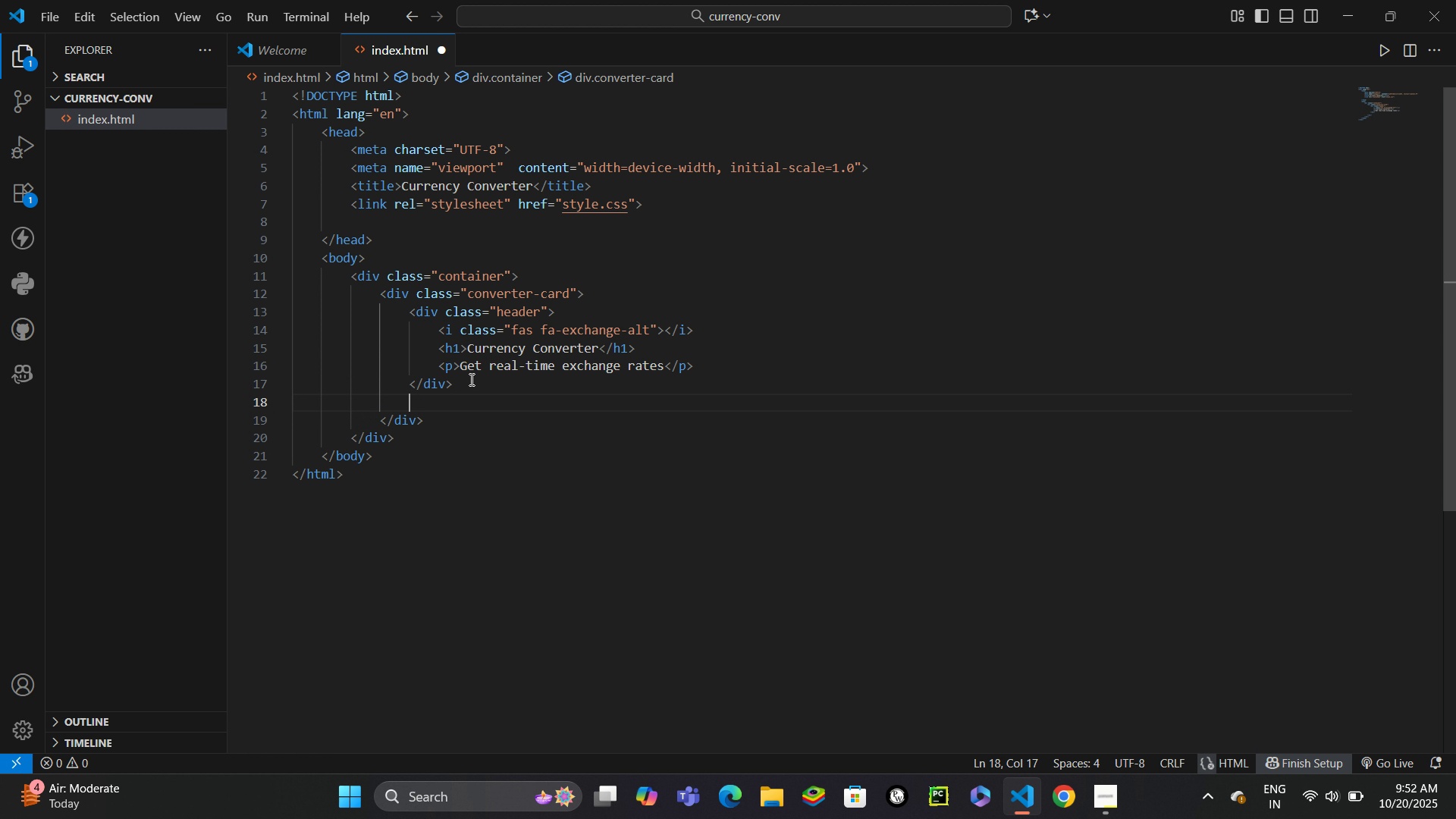 
type(div.converter-form)
 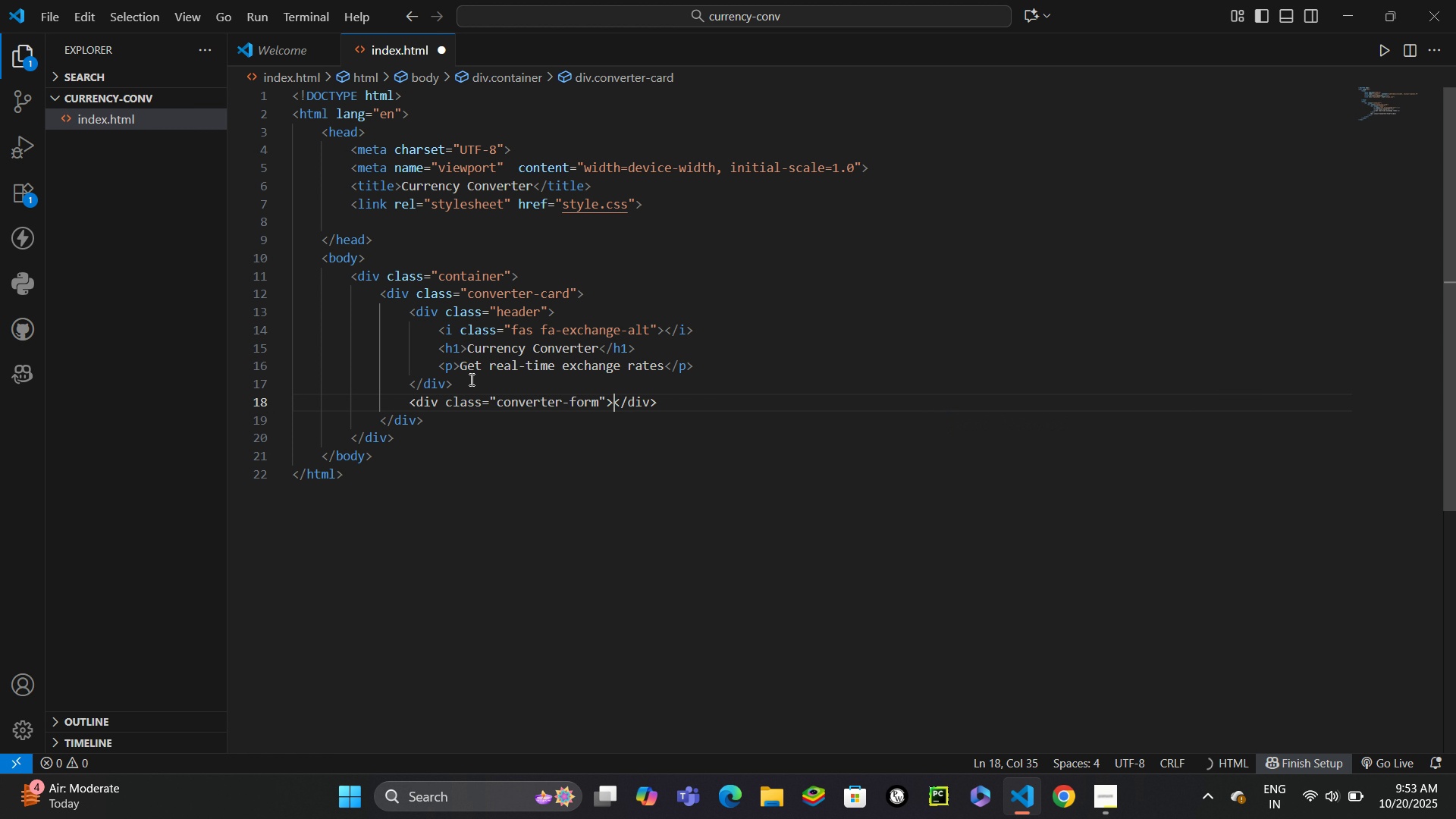 
key(Enter)
 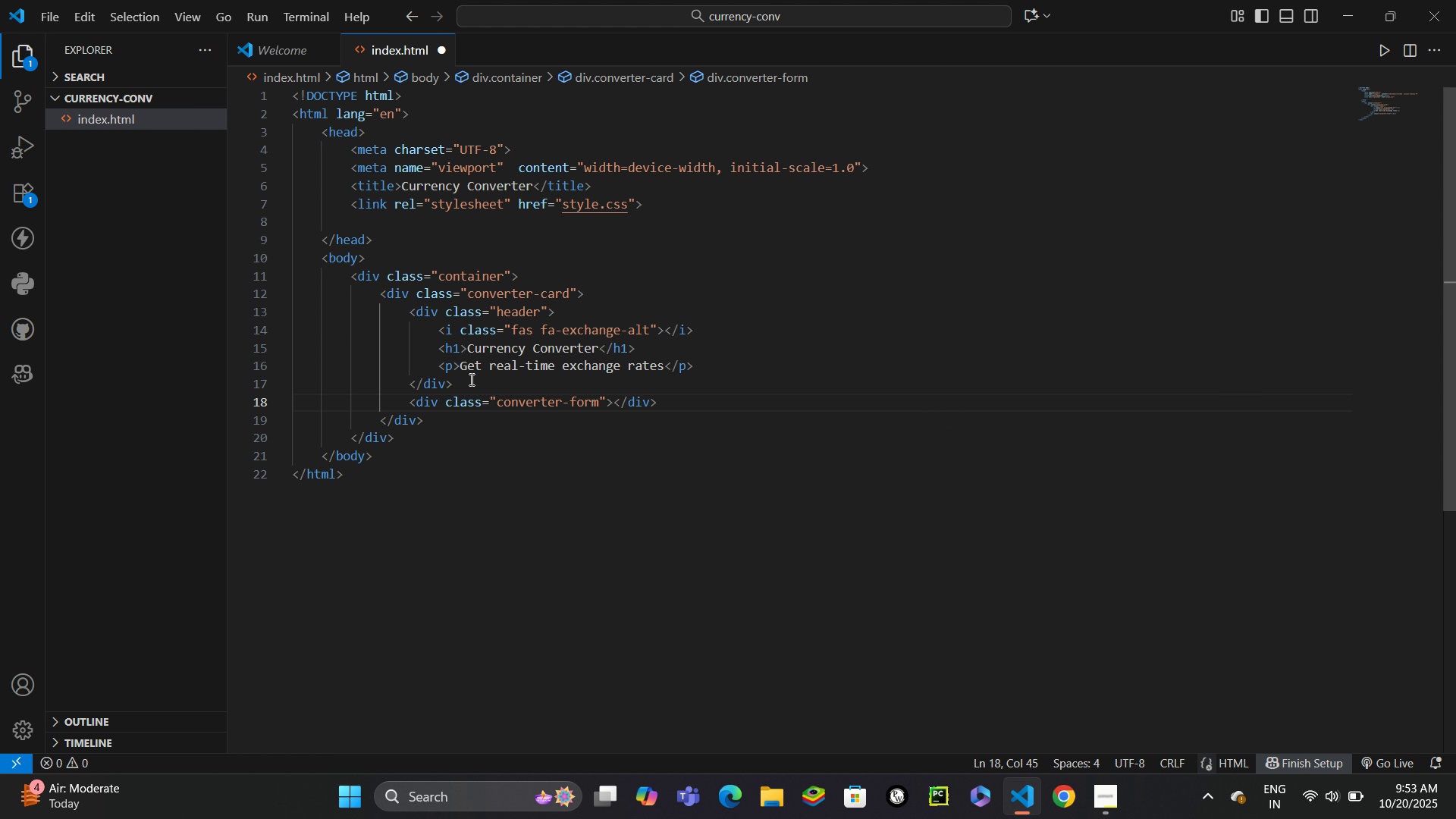 
key(Enter)
 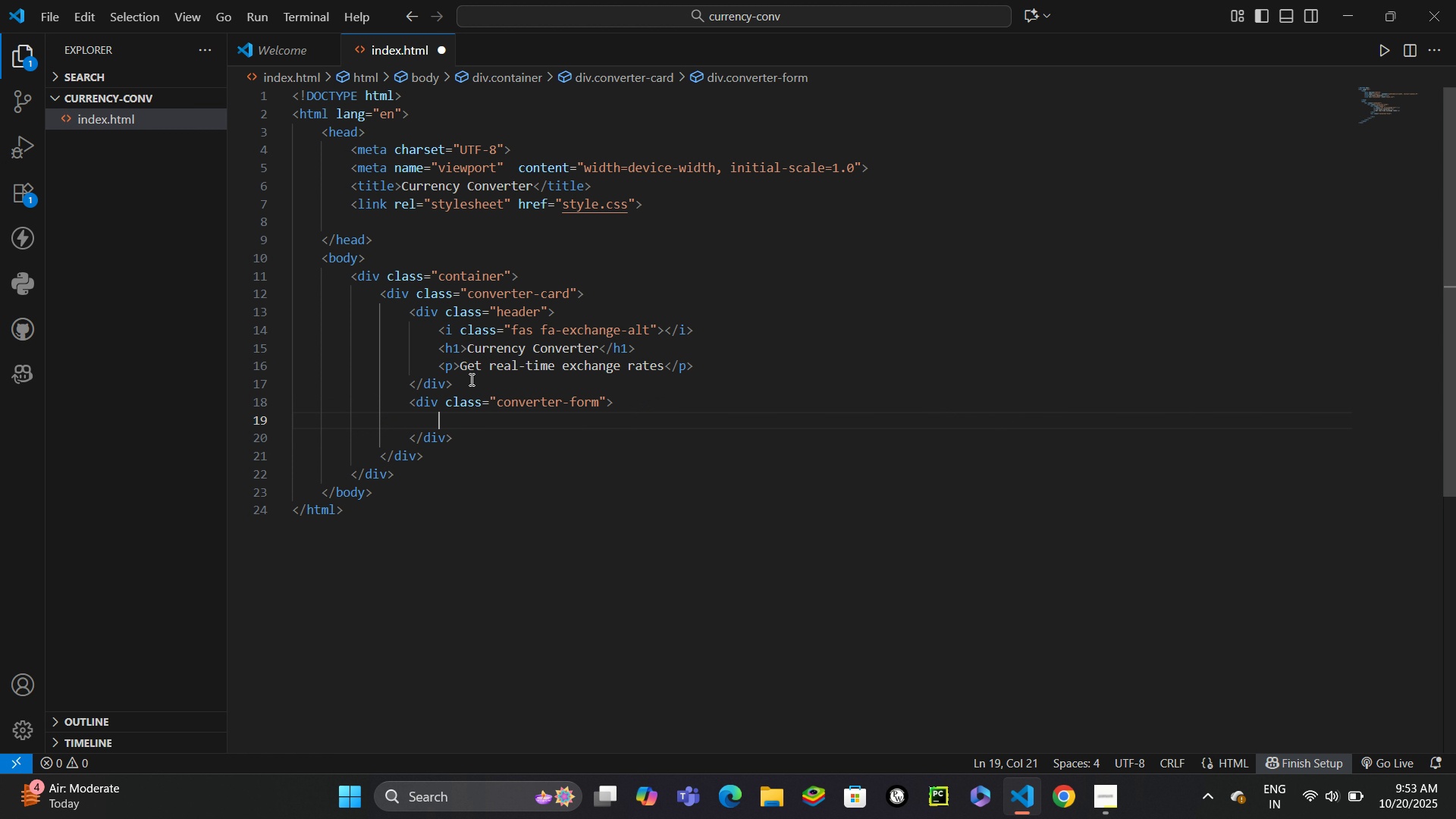 
type(div)
 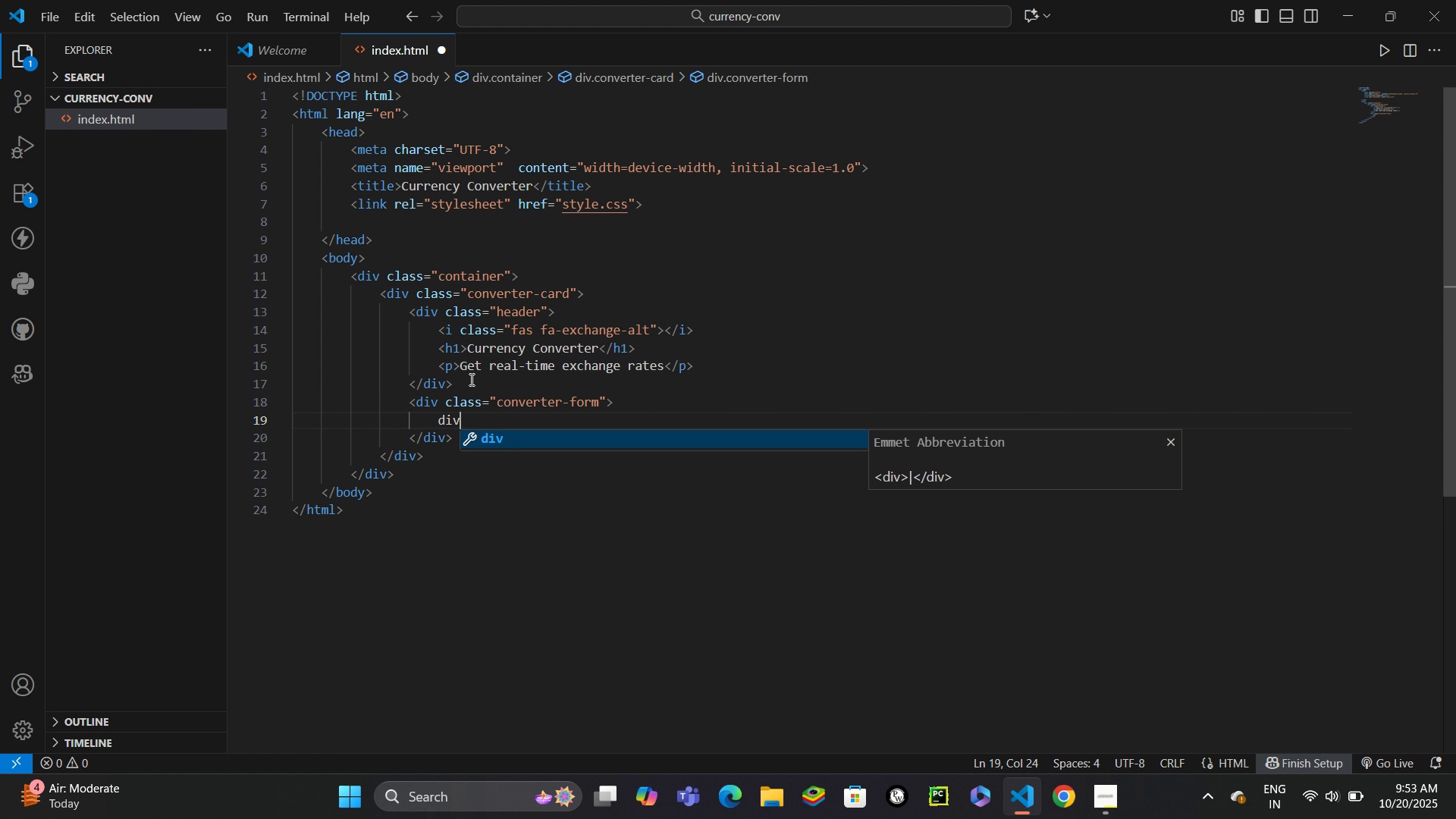 
type(.input-group)
 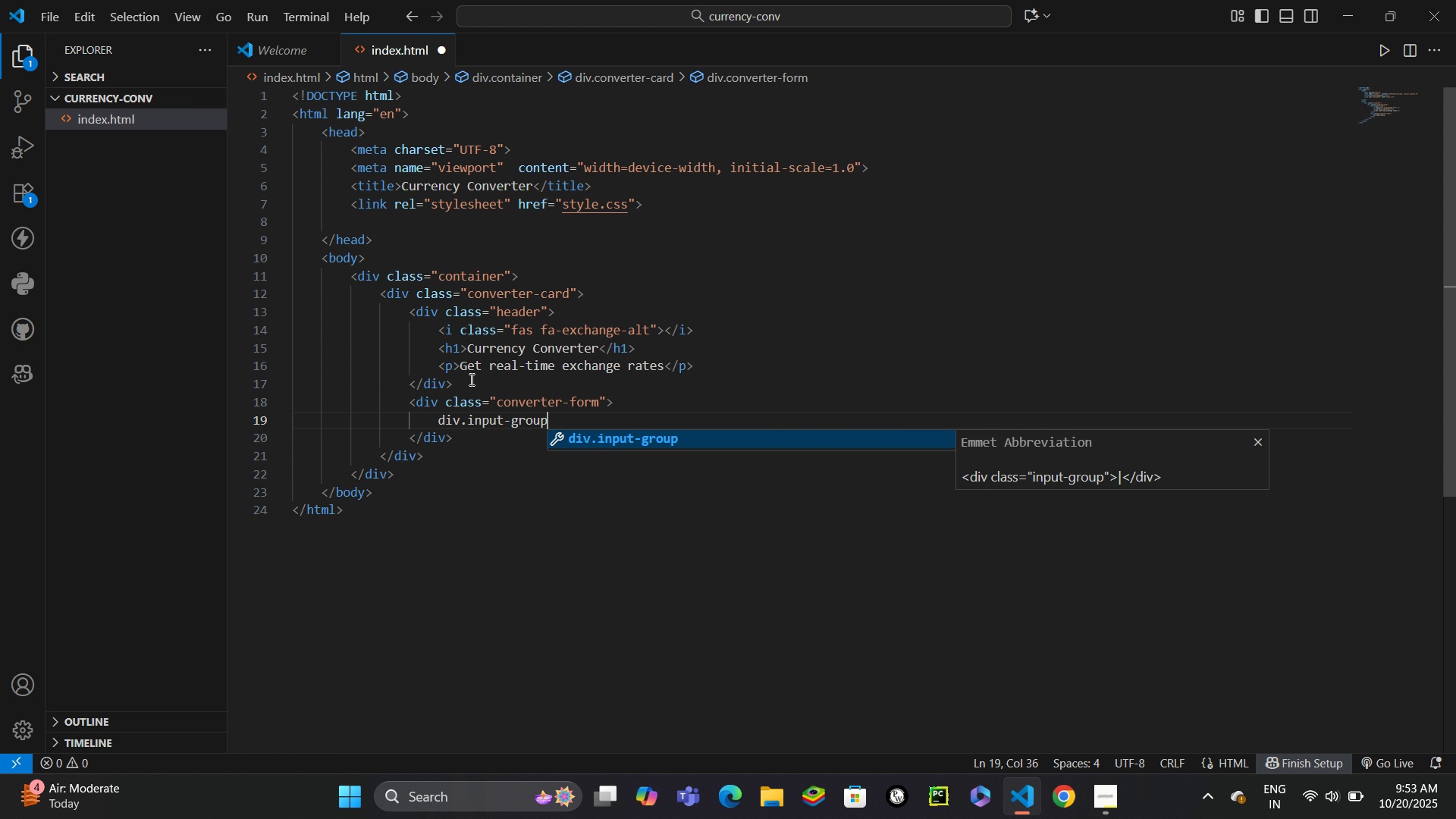 
key(Enter)
 